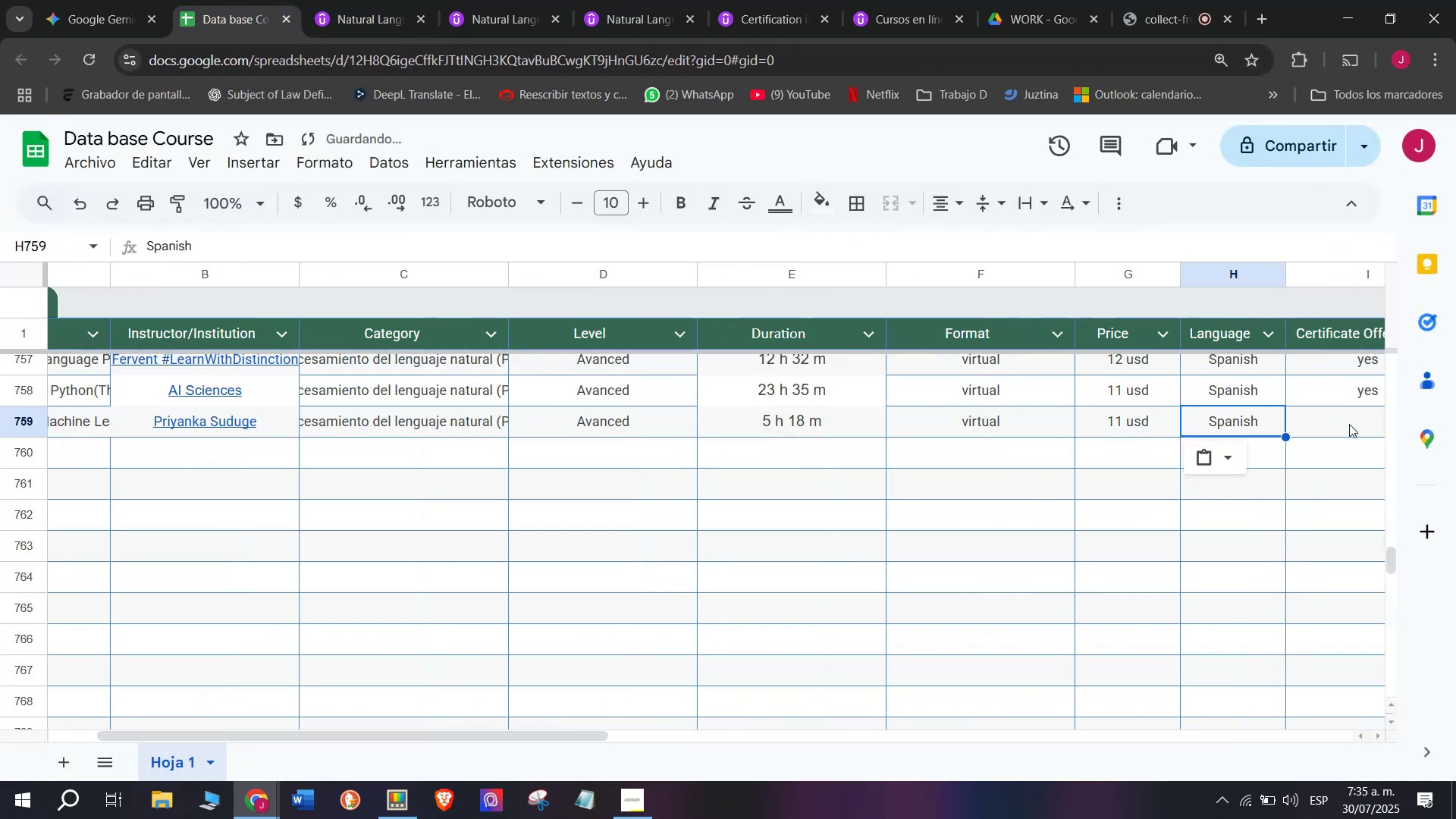 
key(Z)
 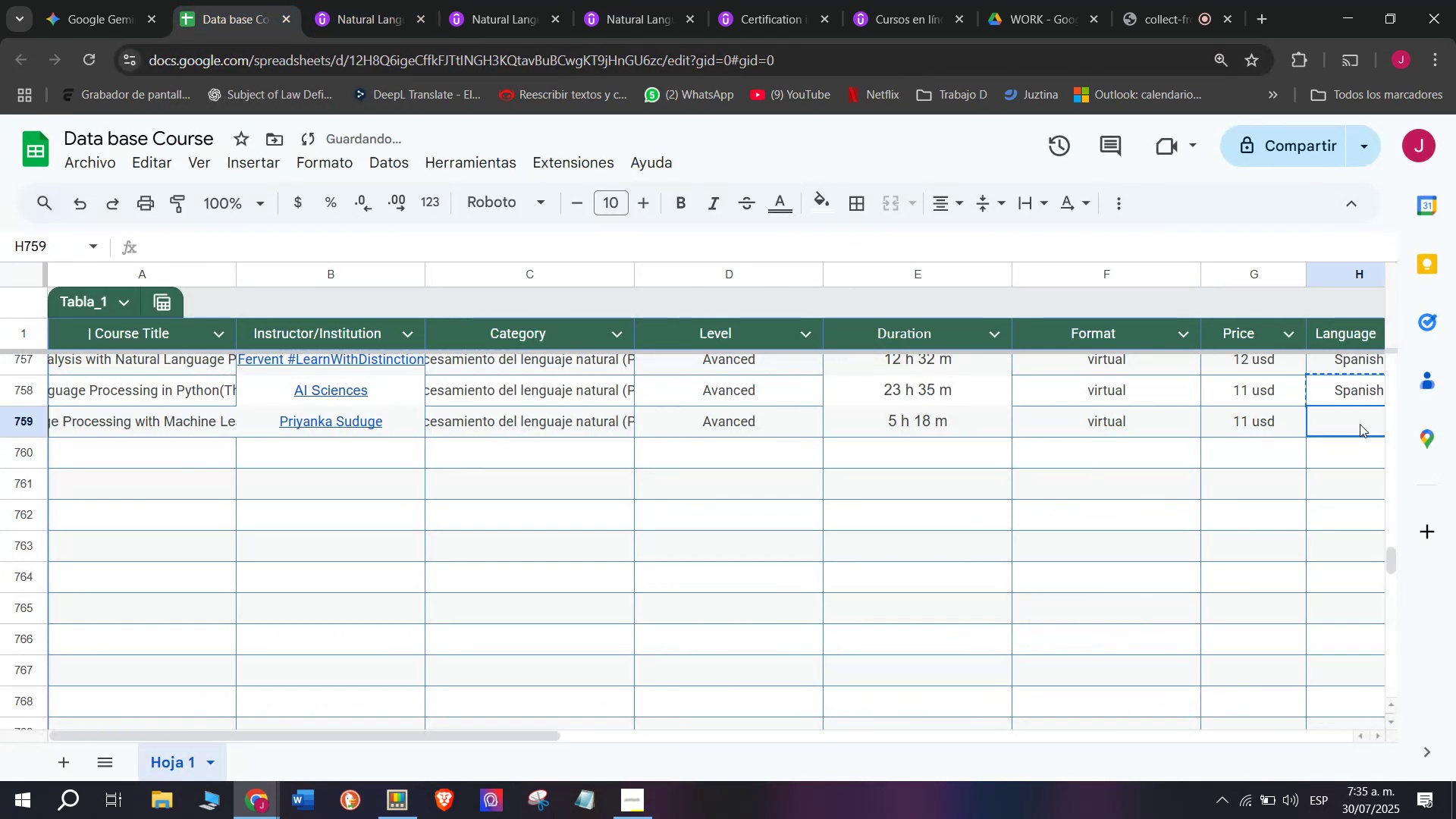 
key(Control+V)
 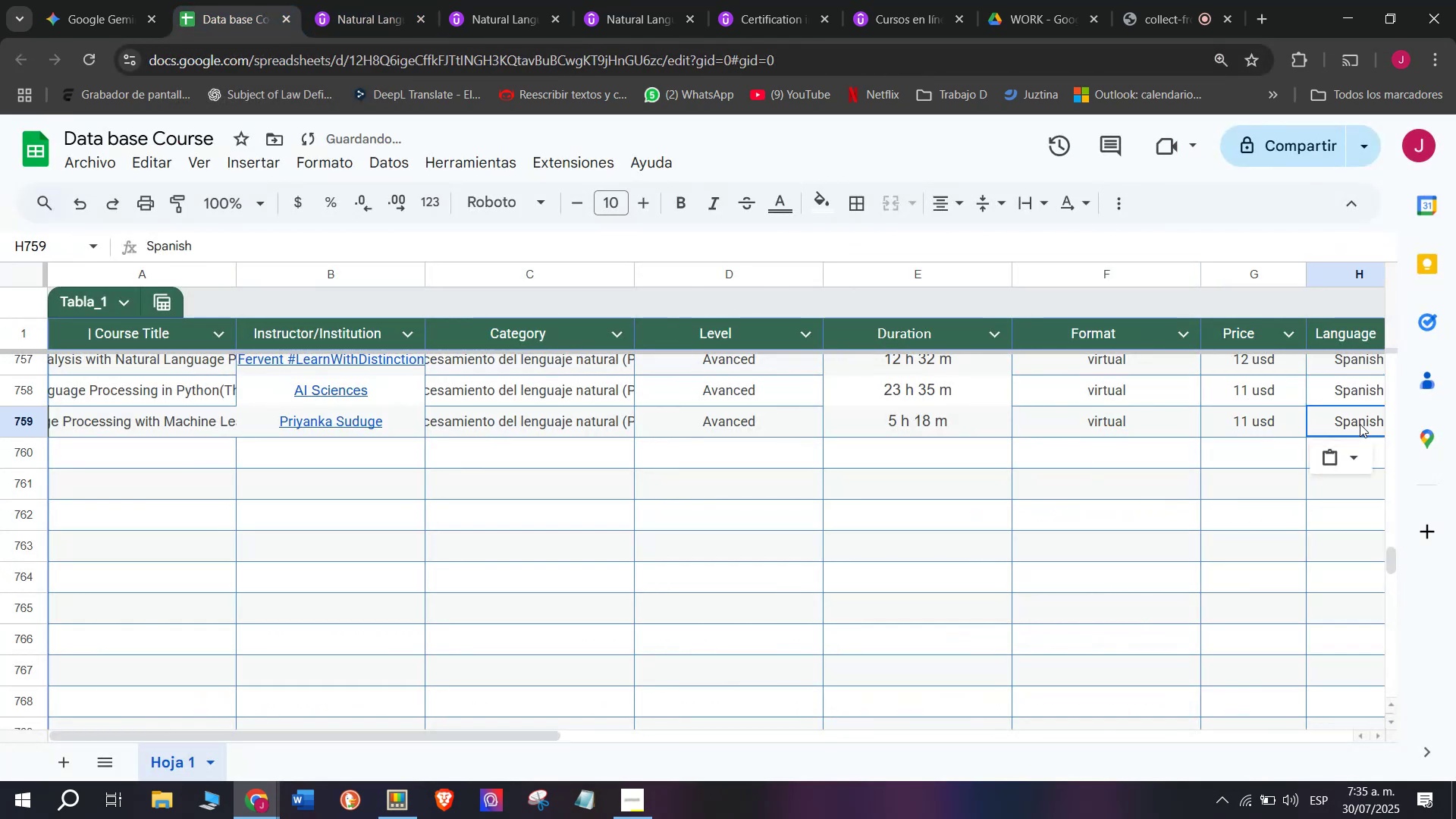 
key(Control+ControlLeft)
 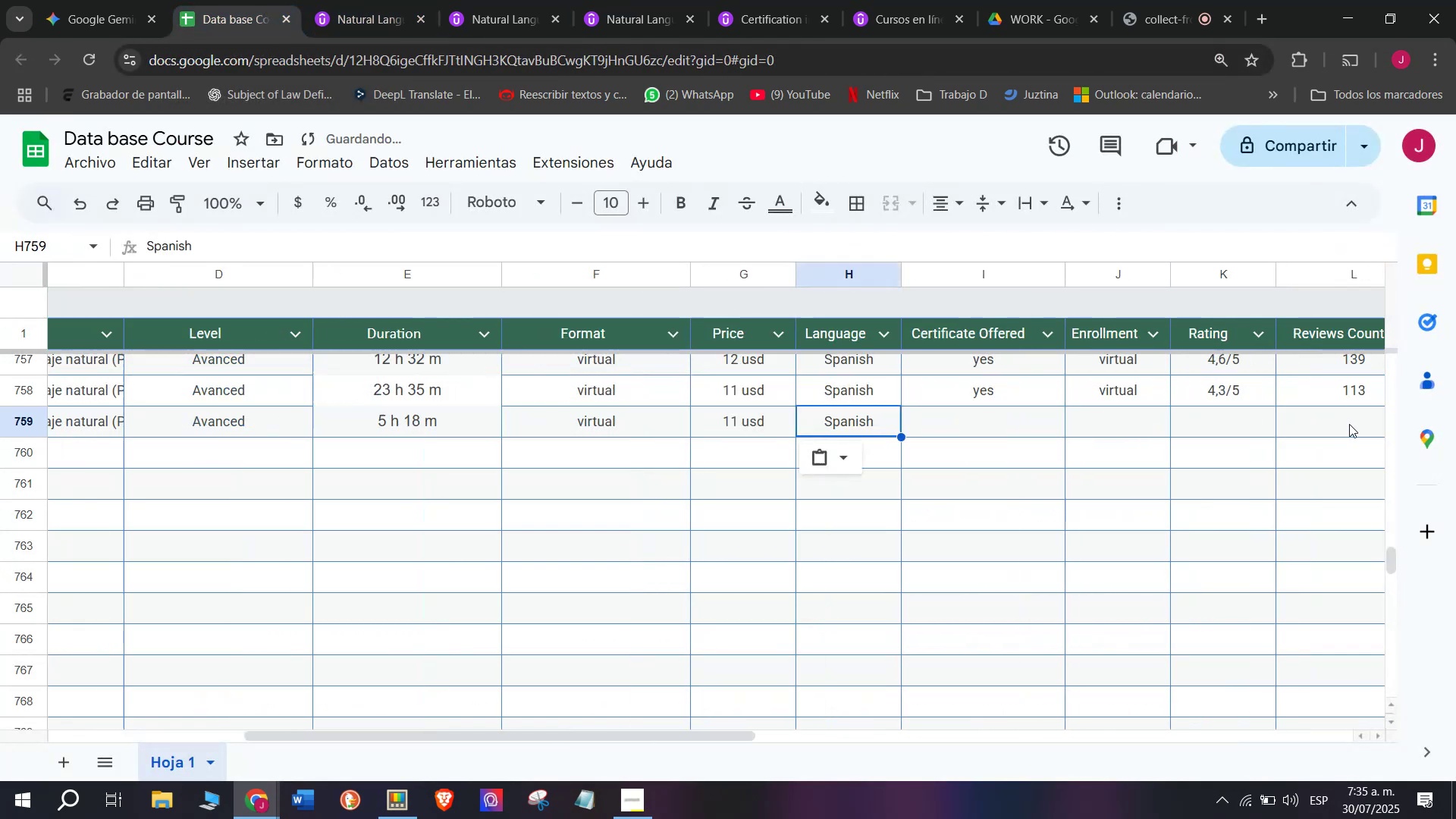 
scroll: coordinate [403, 403], scroll_direction: down, amount: 3.0
 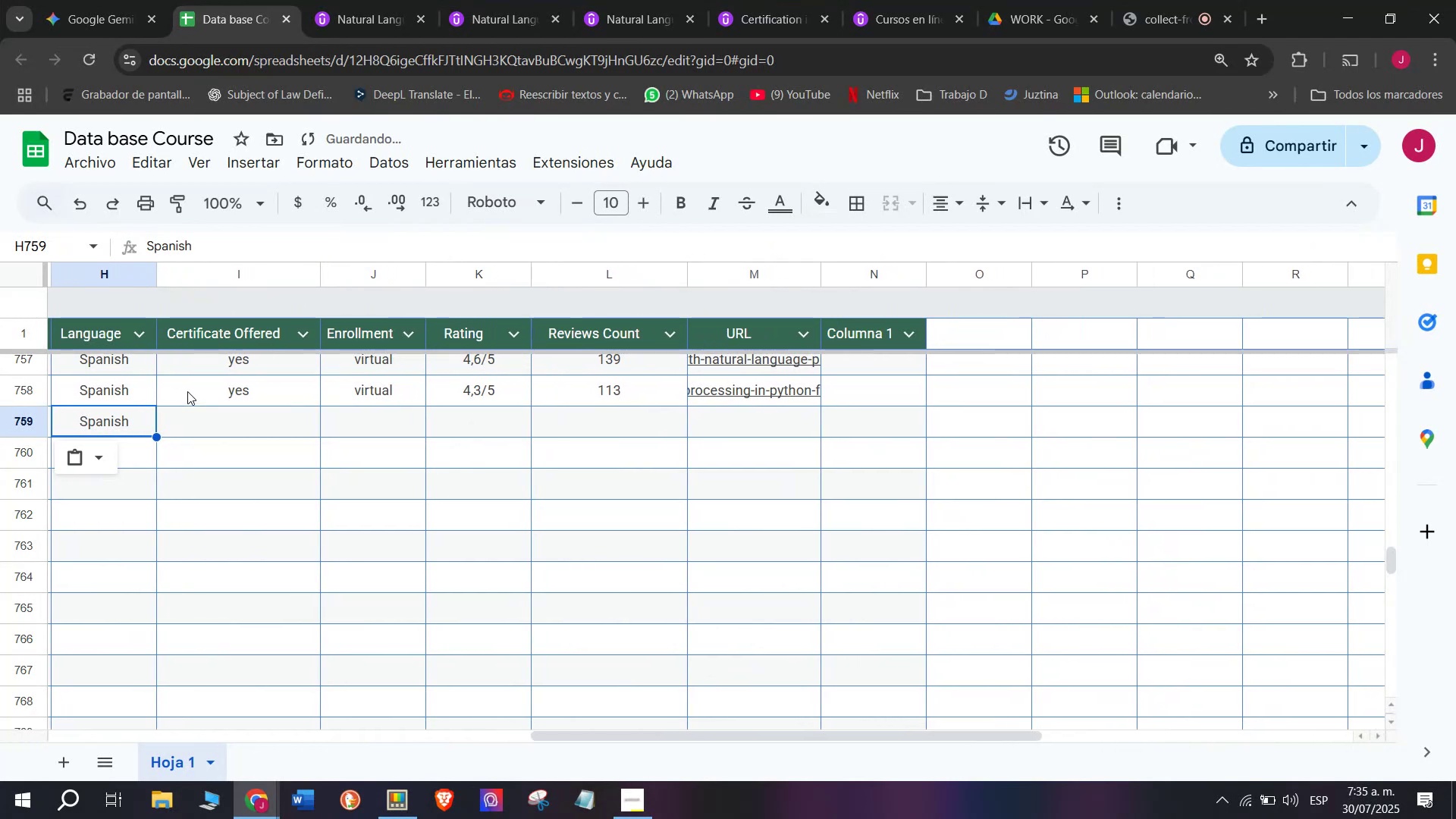 
left_click([187, 390])
 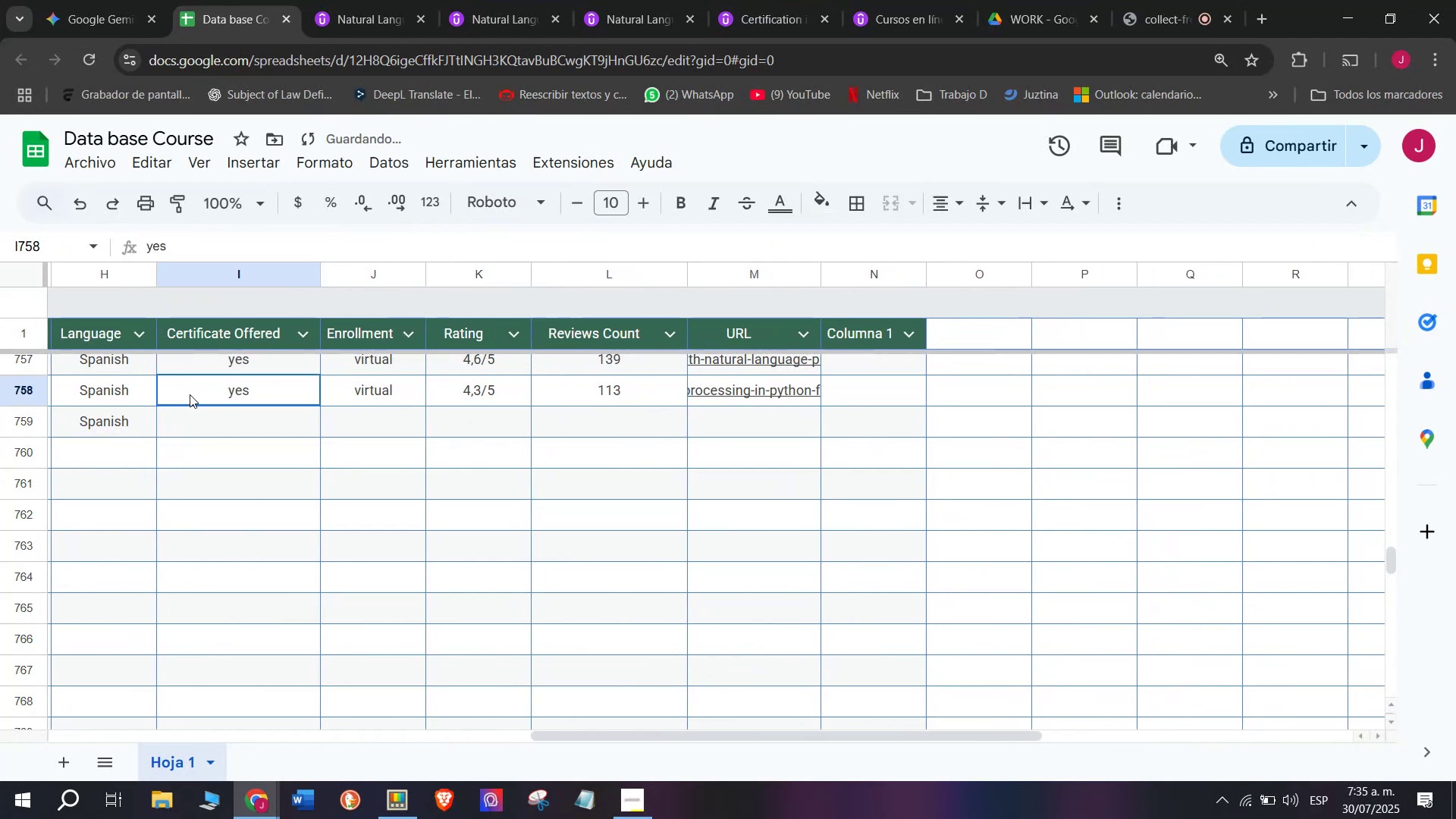 
key(Break)
 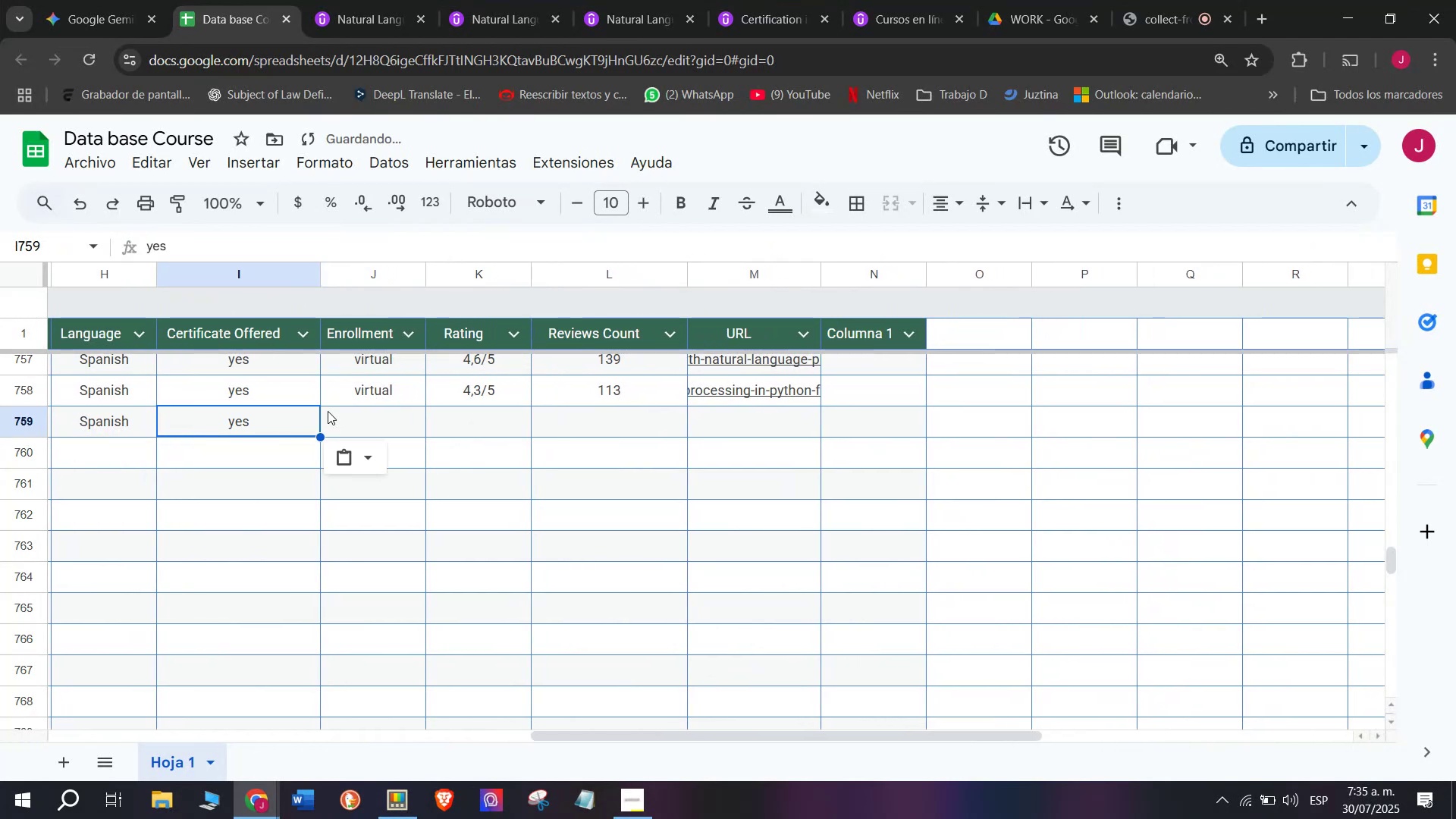 
key(Control+ControlLeft)
 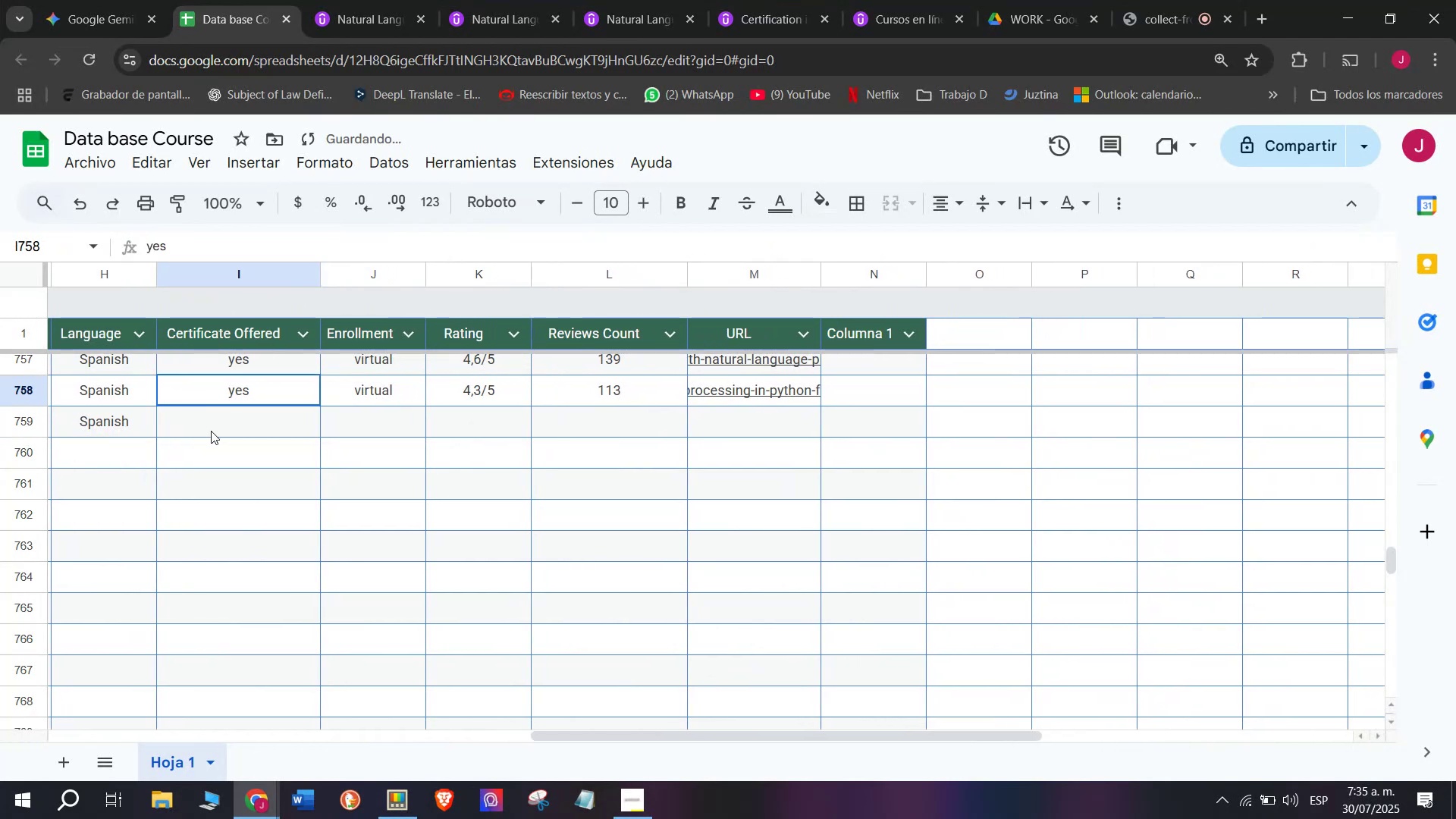 
key(Control+C)
 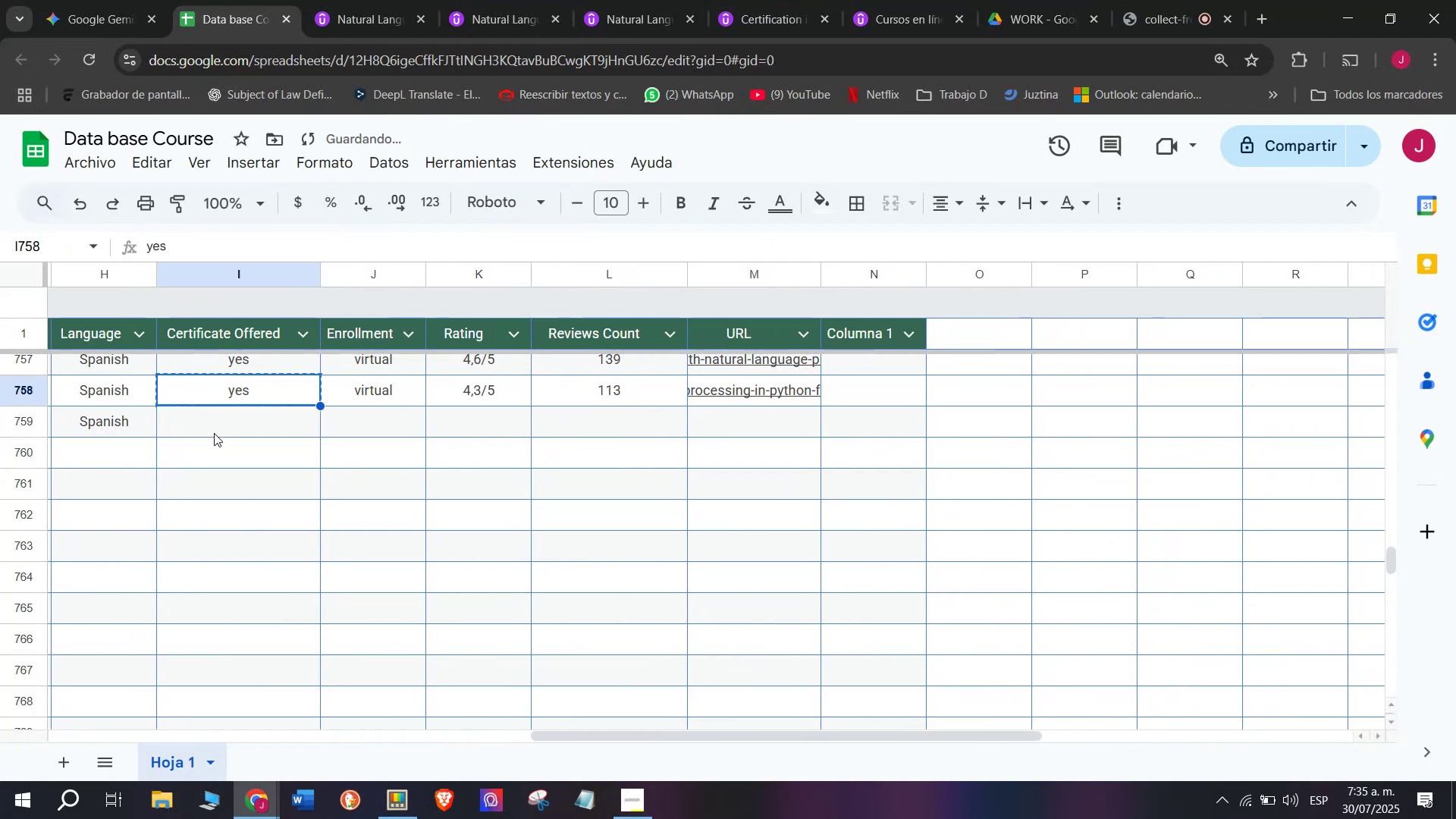 
key(Z)
 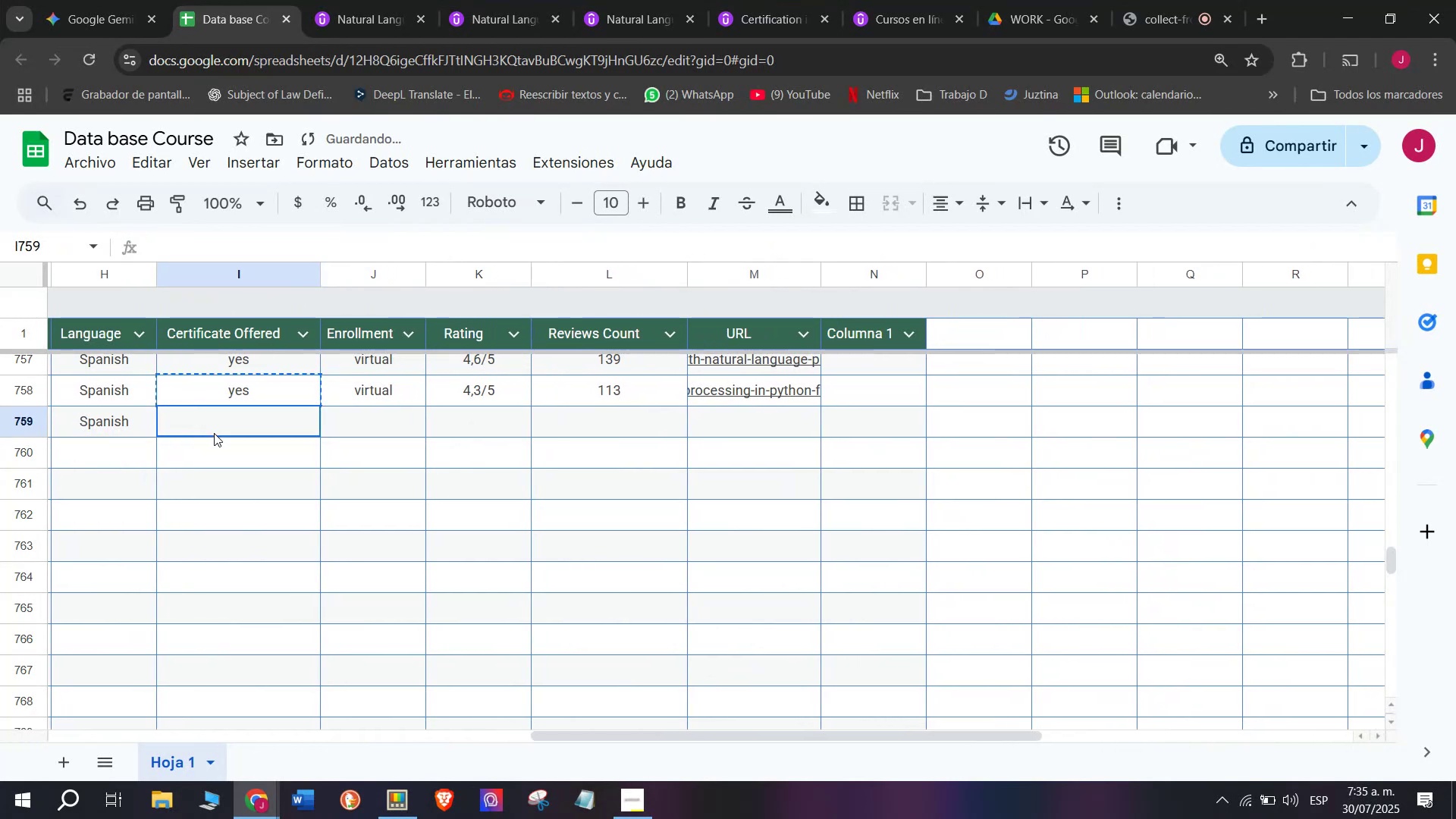 
key(Control+ControlLeft)
 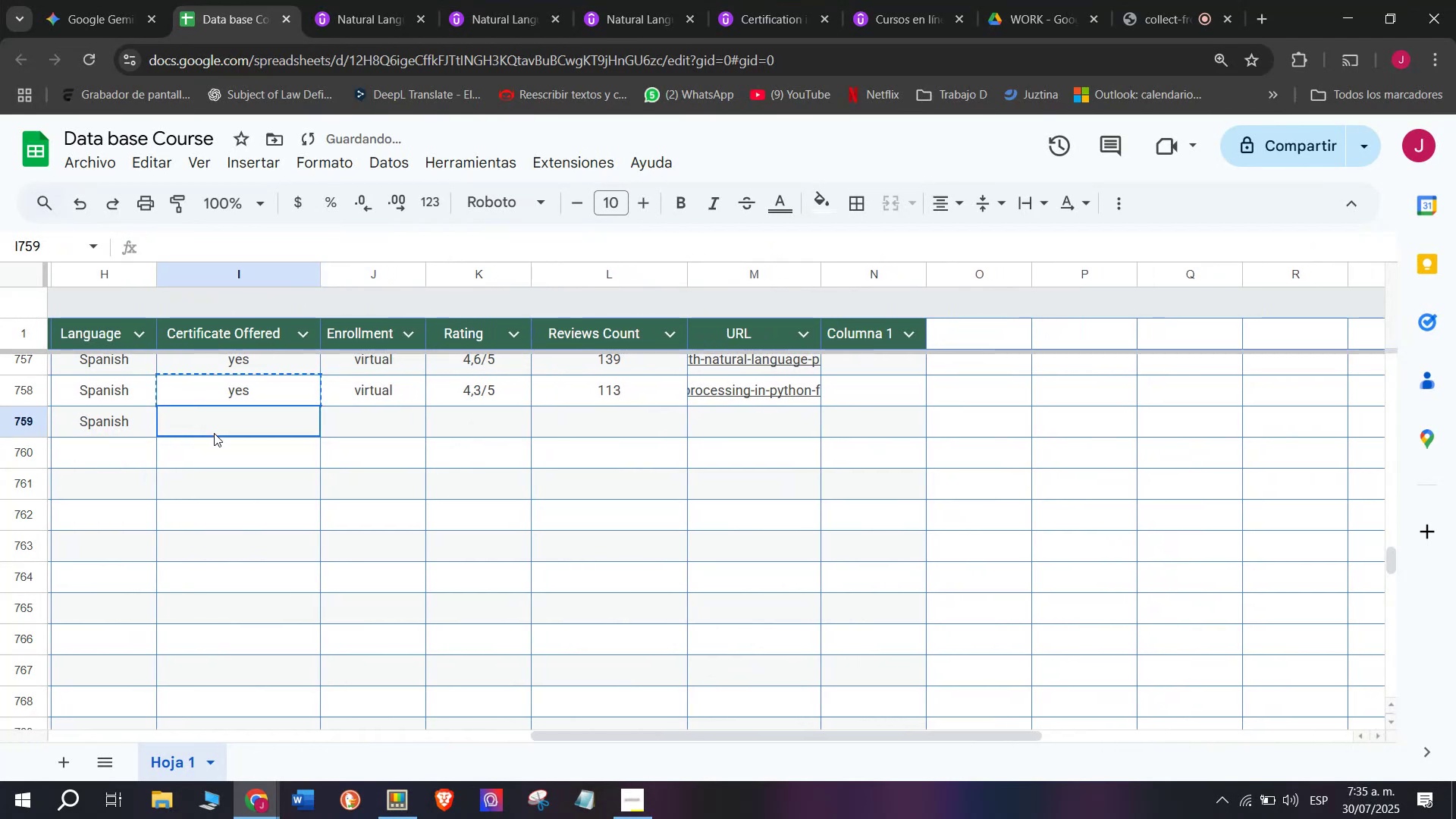 
key(Control+V)
 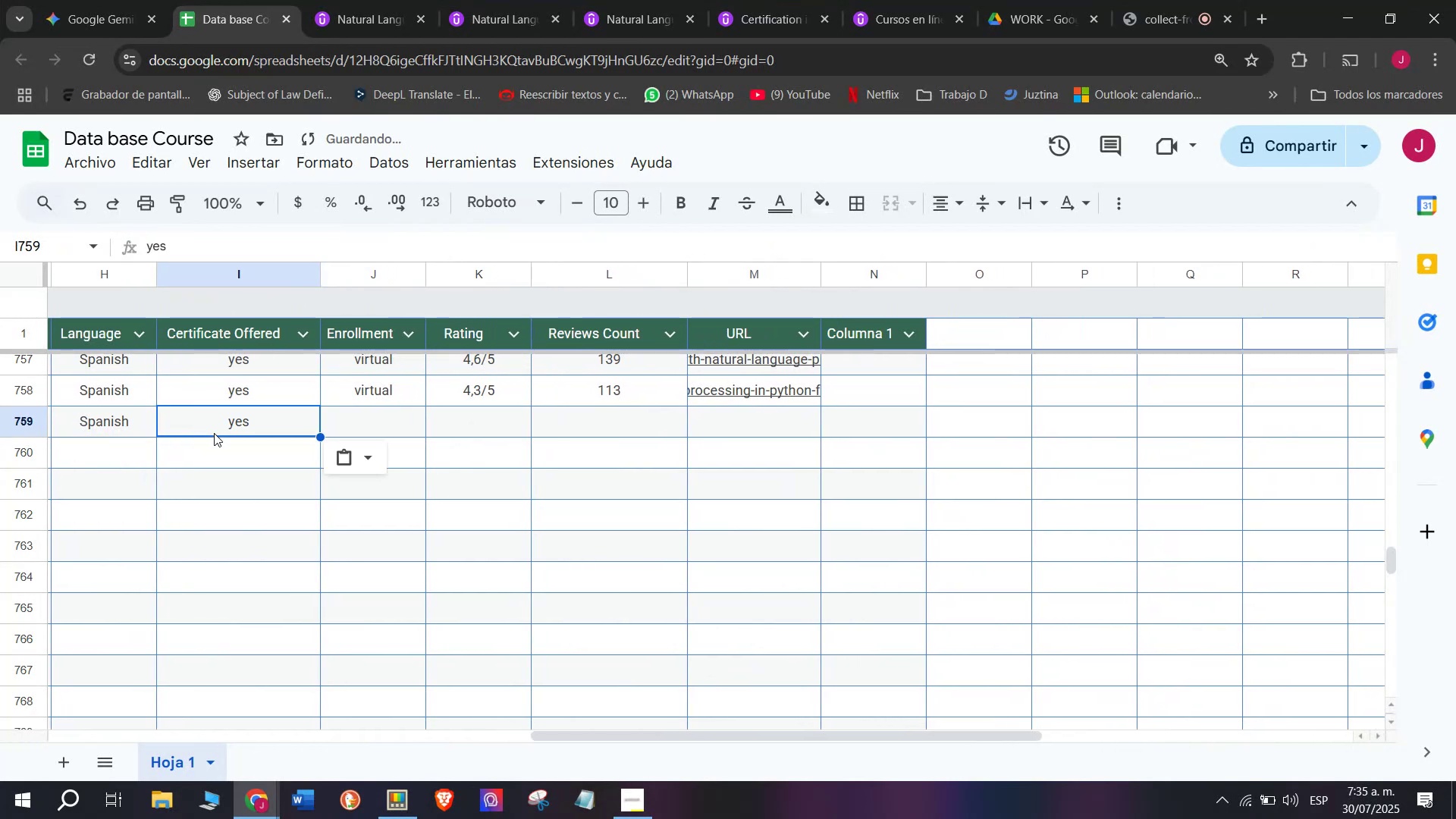 
double_click([214, 433])
 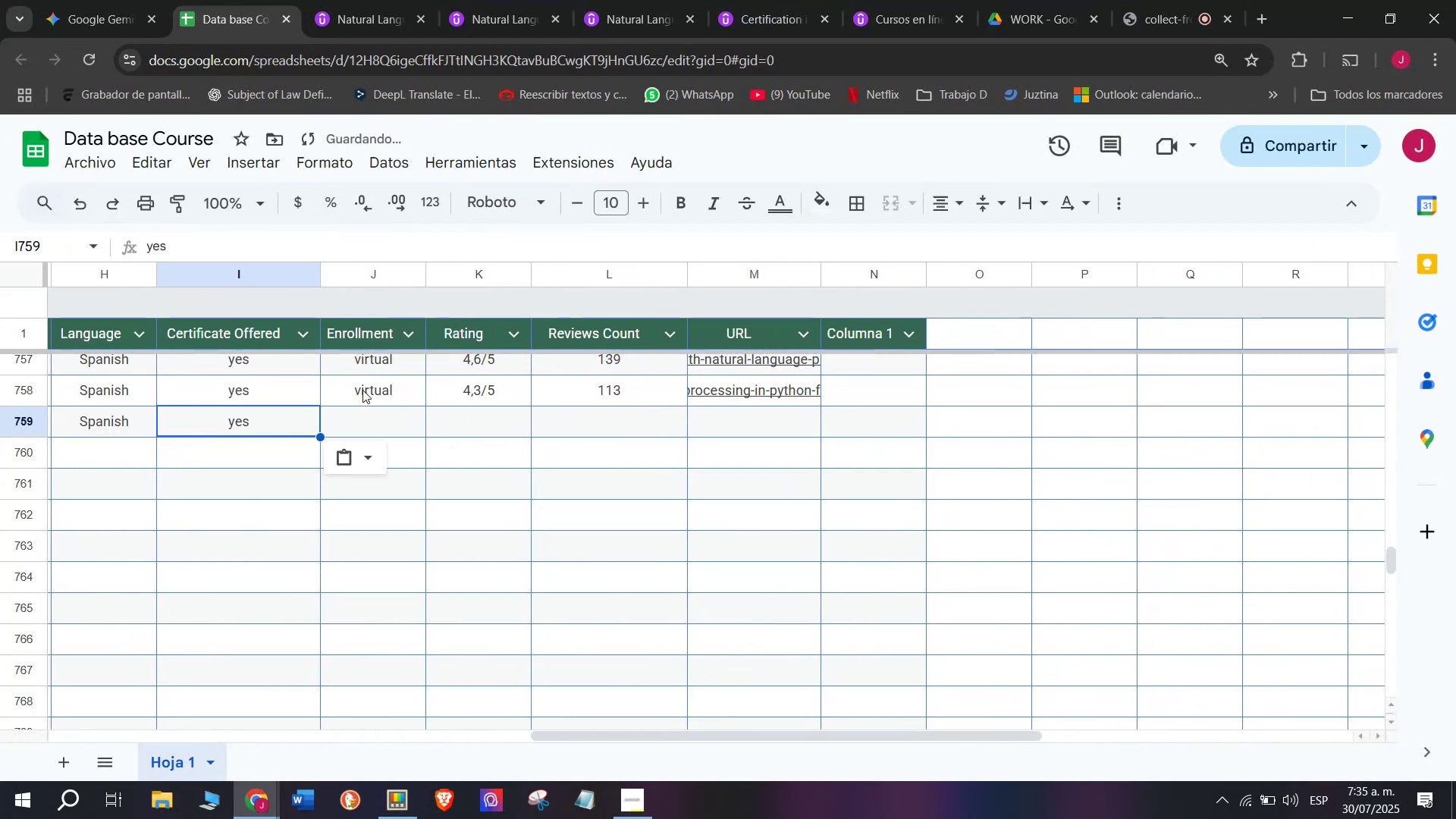 
left_click([362, 389])
 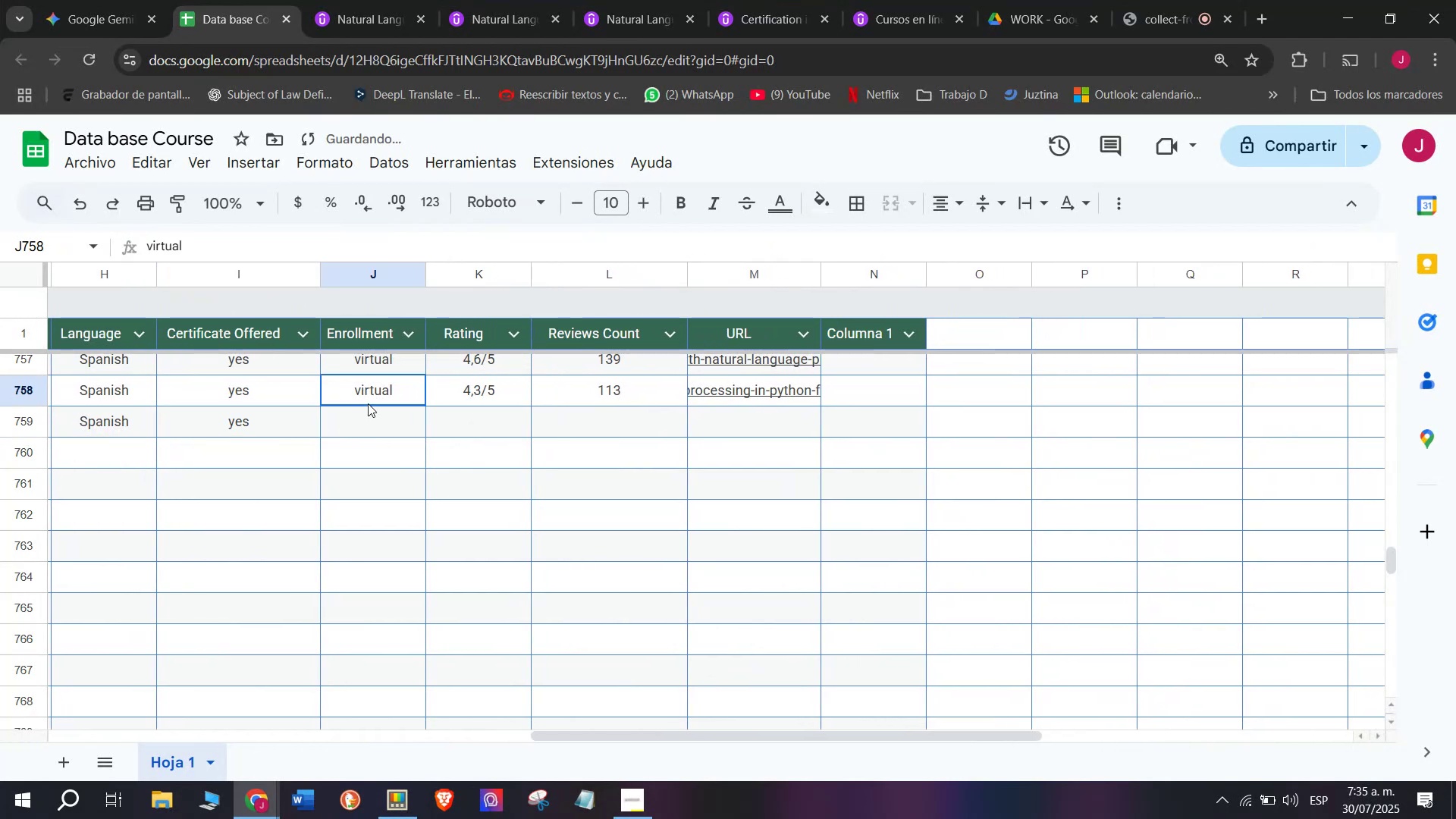 
key(Break)
 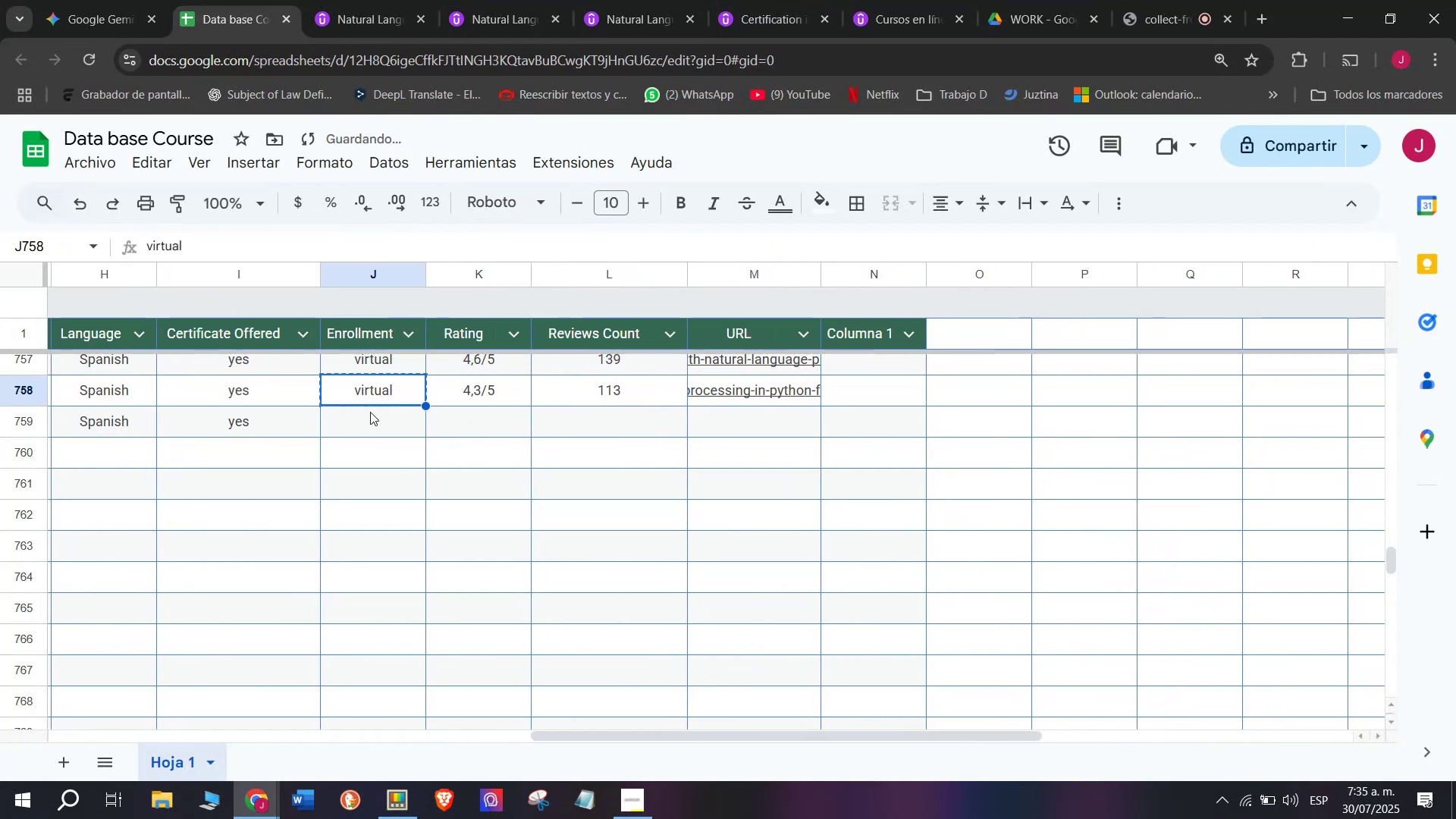 
key(Control+ControlLeft)
 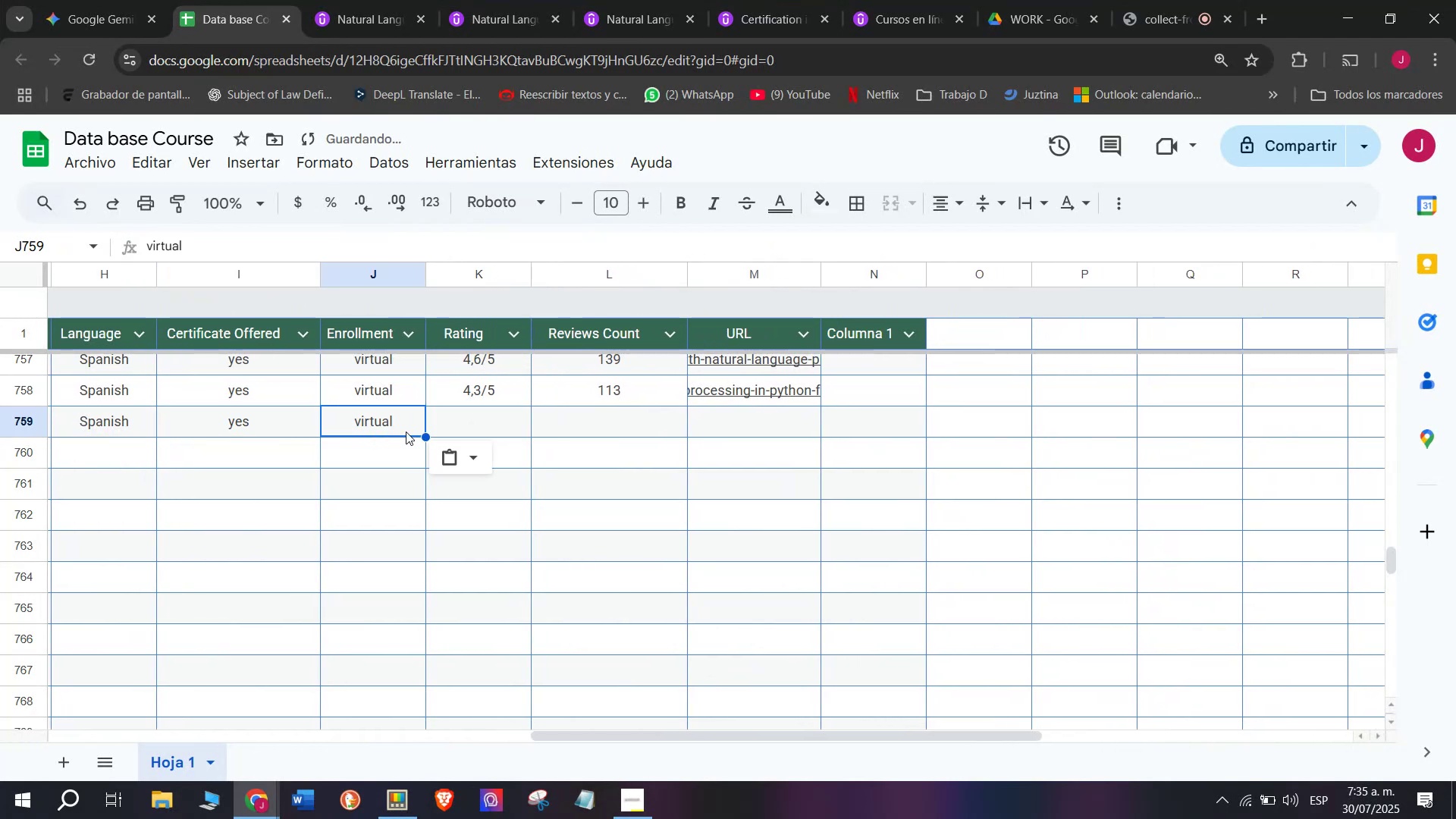 
key(Control+C)
 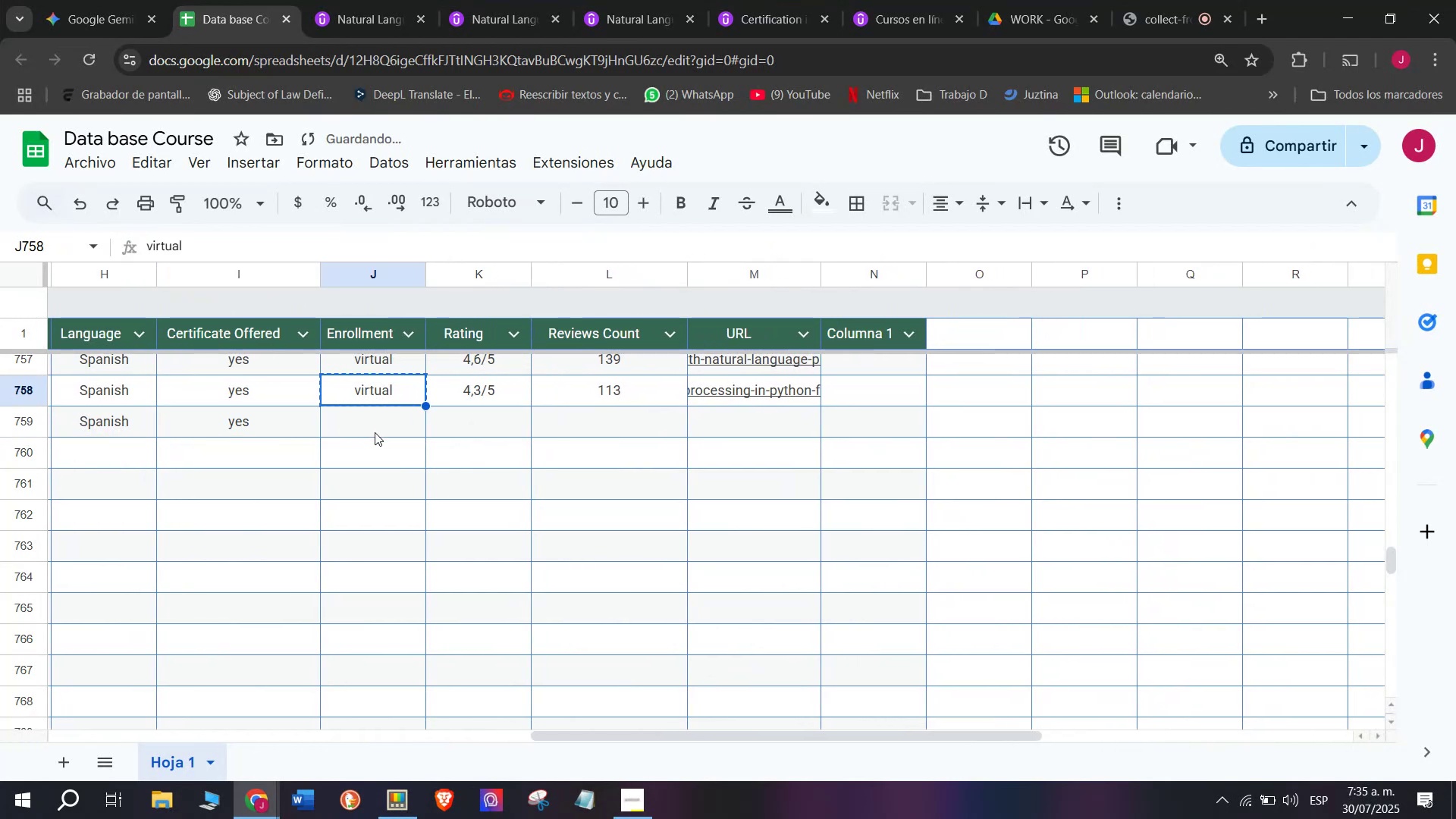 
key(Control+ControlLeft)
 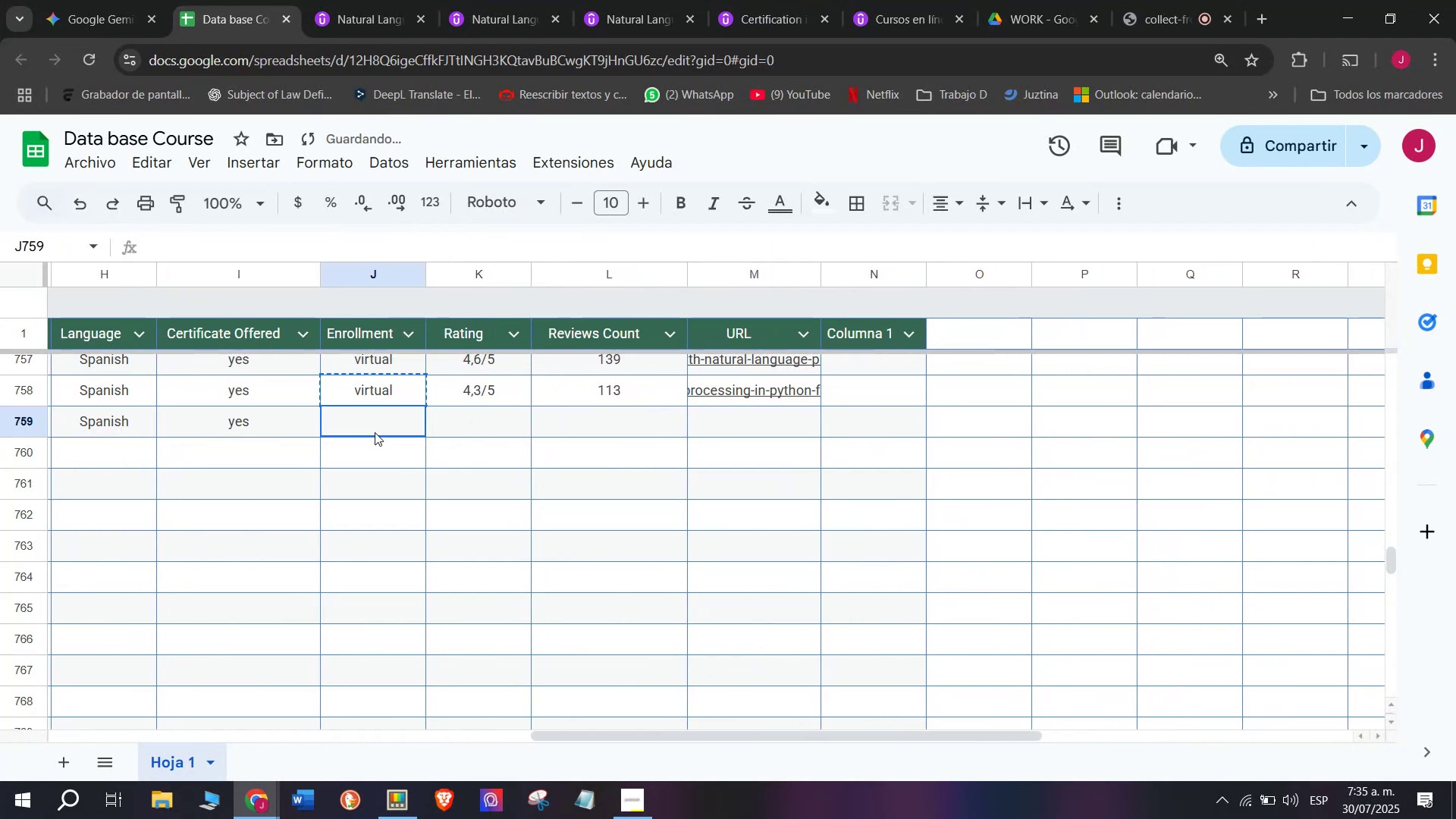 
key(Z)
 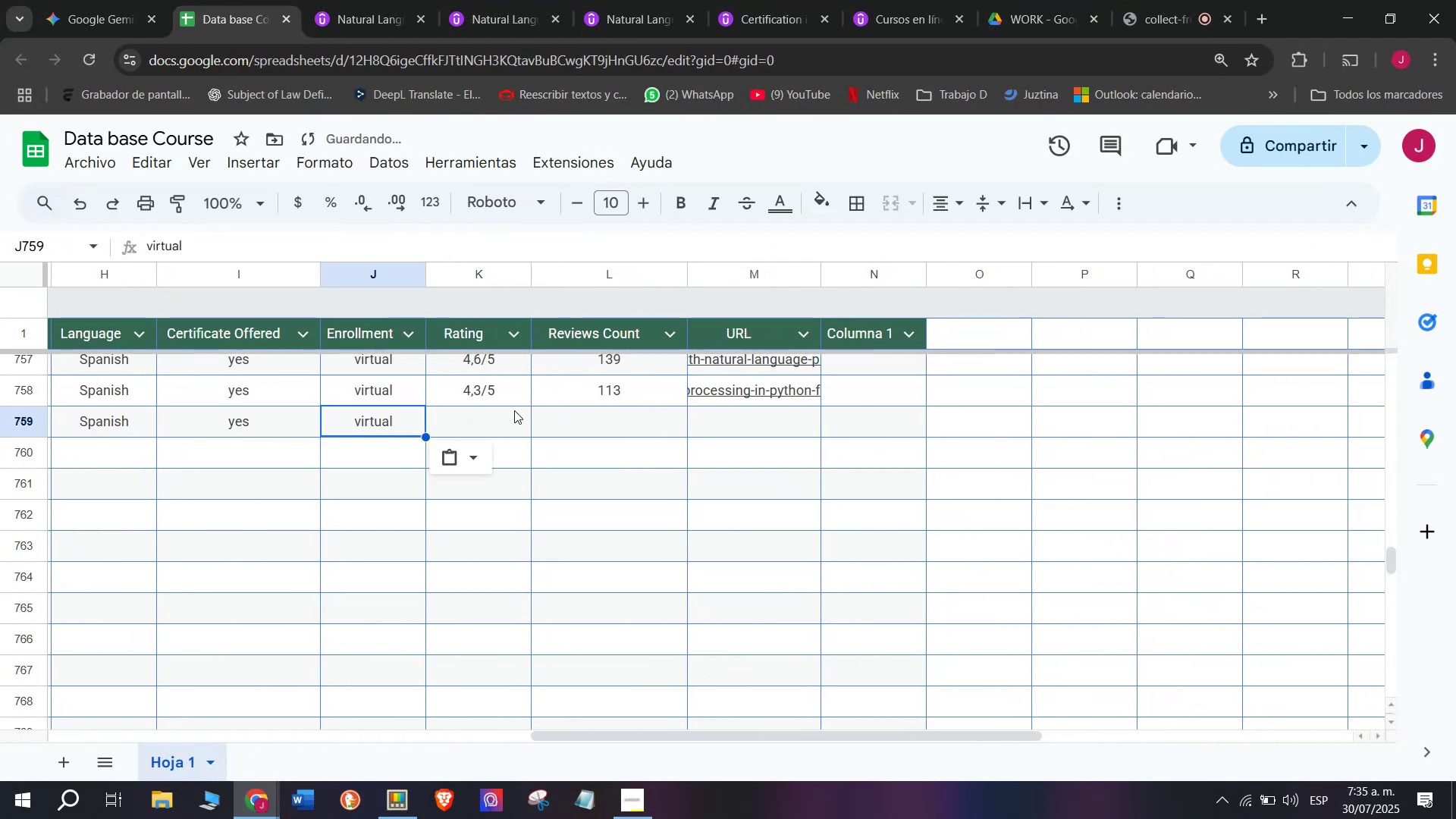 
key(Control+V)
 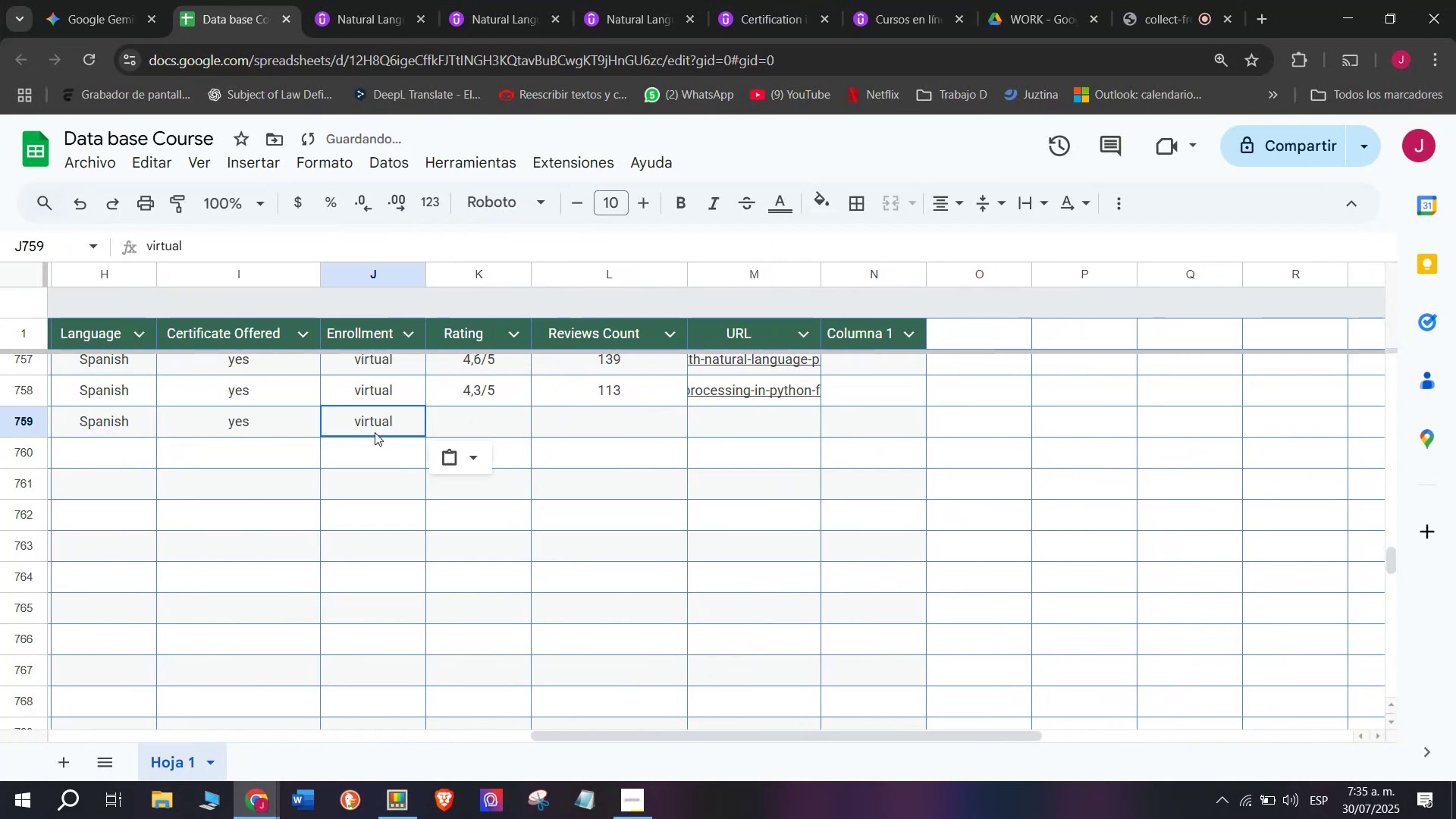 
double_click([375, 432])
 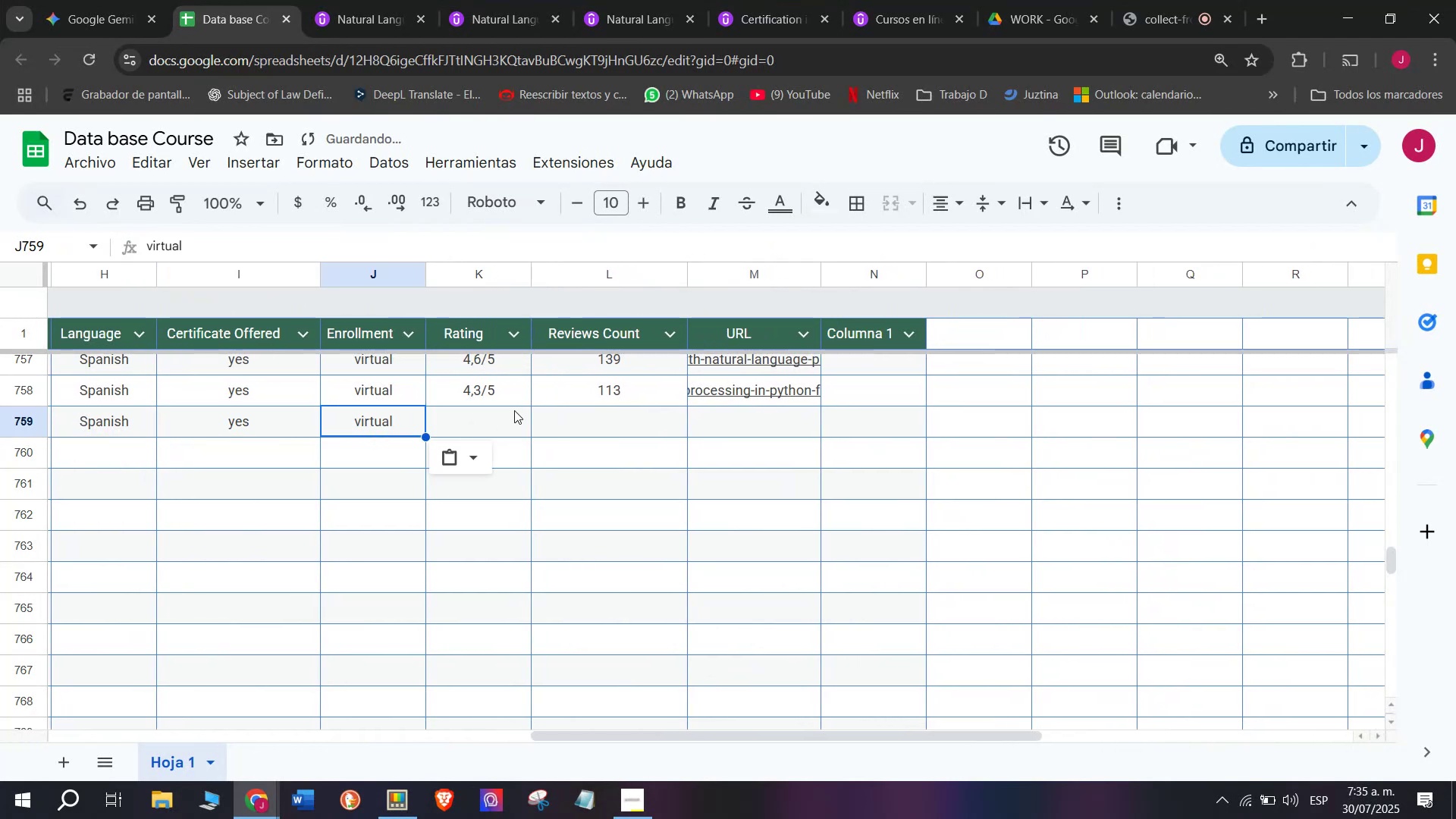 
left_click([514, 410])
 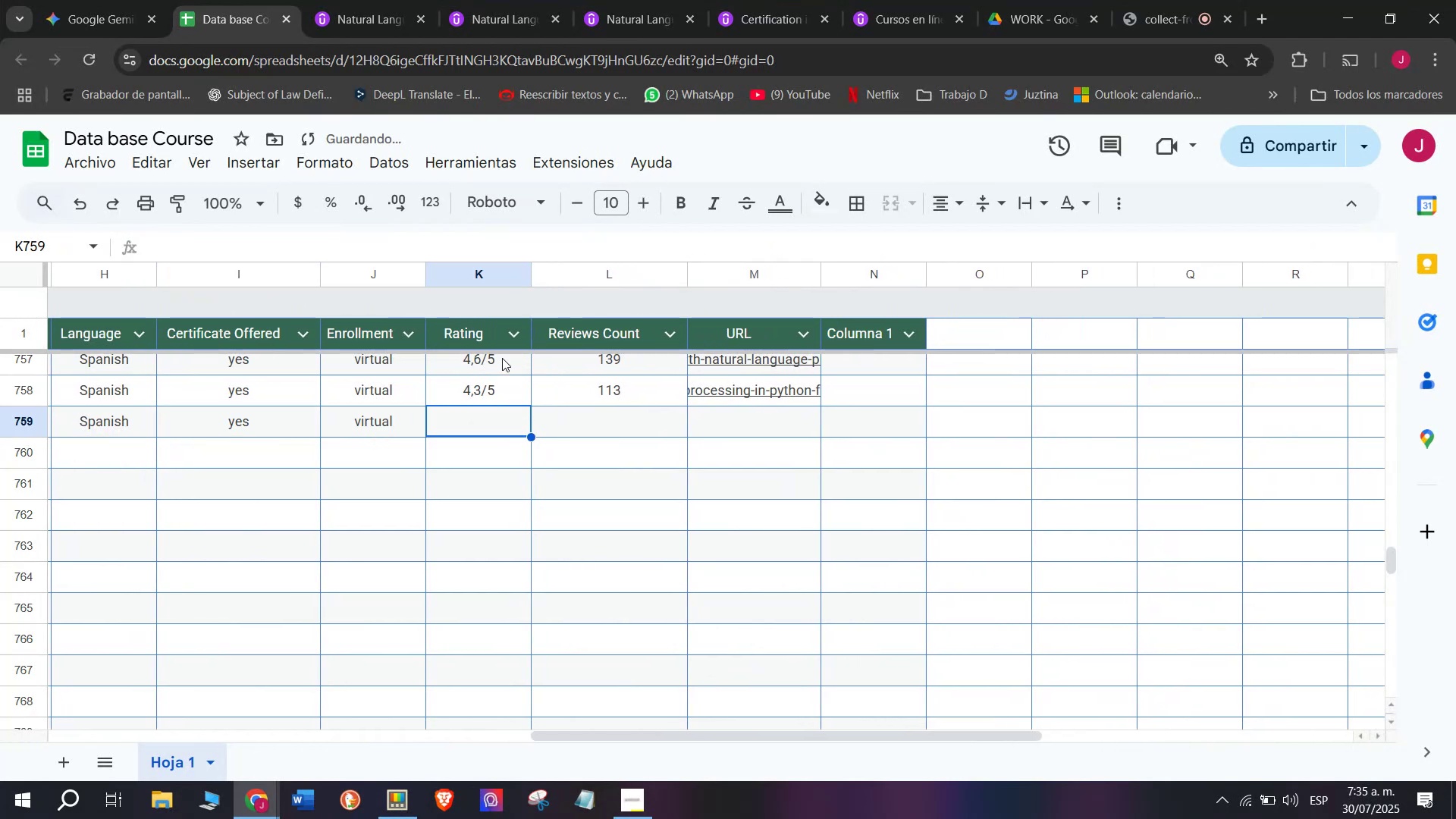 
key(Control+ControlLeft)
 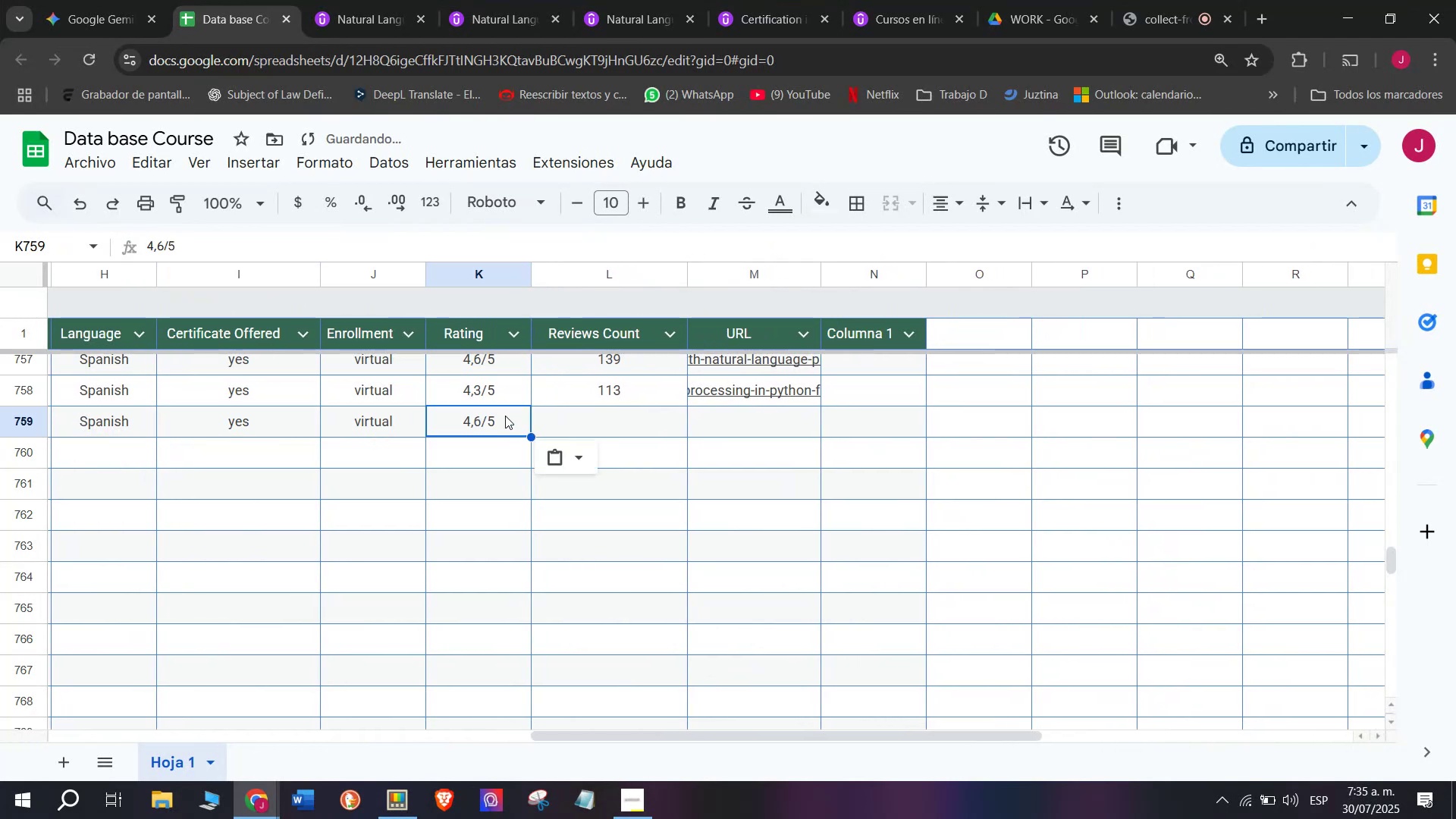 
key(Break)
 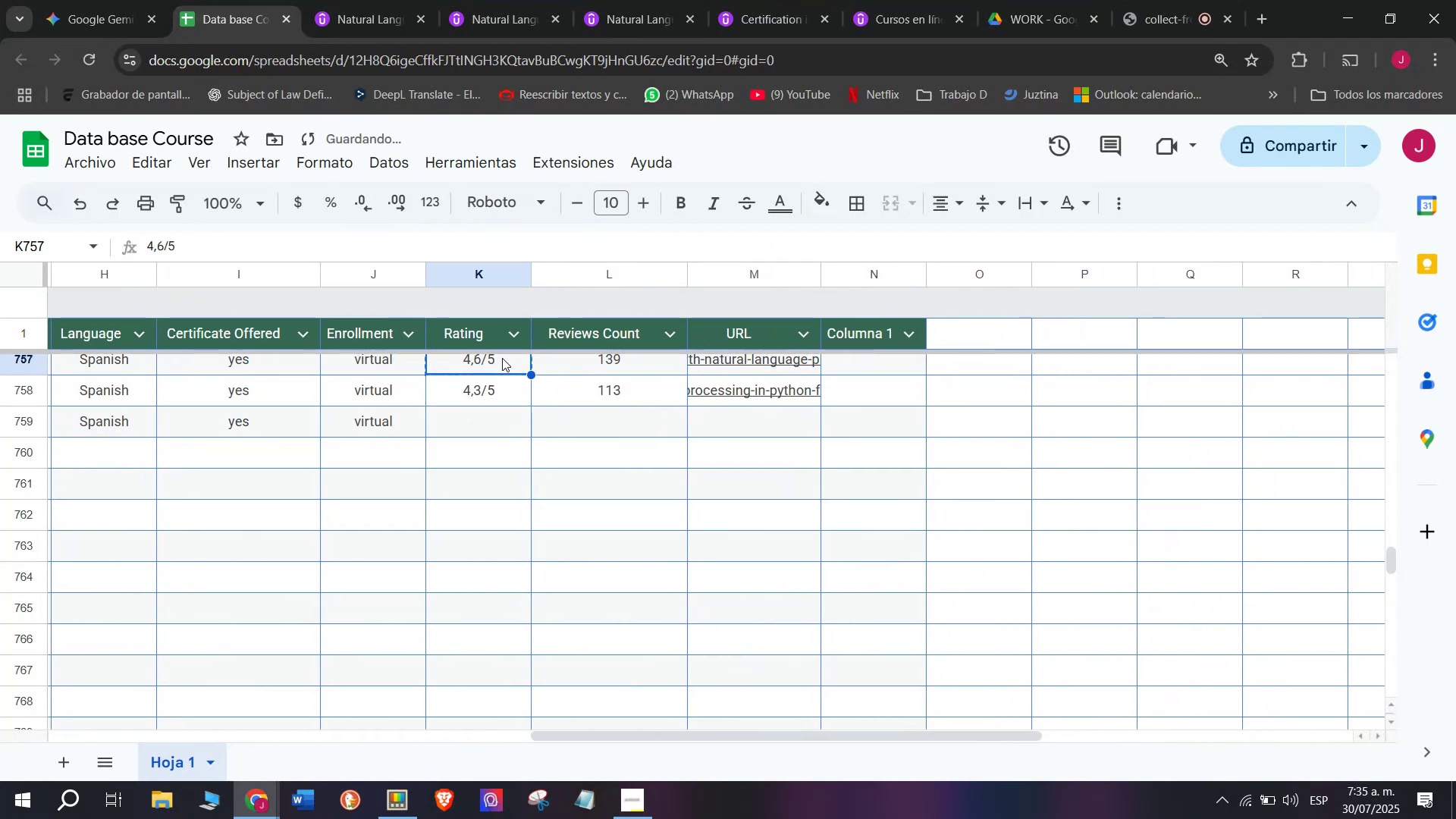 
left_click([502, 358])
 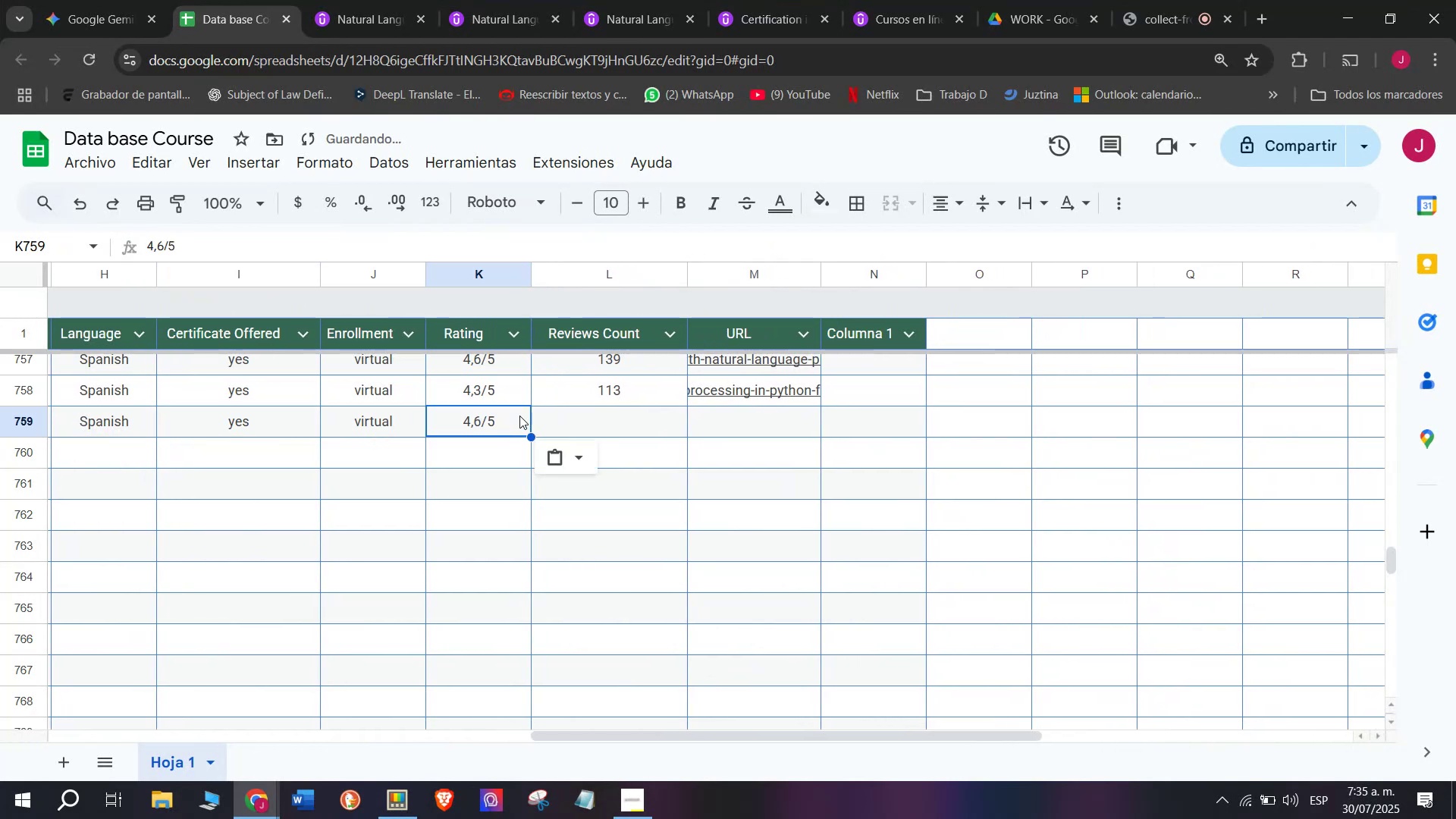 
key(Control+C)
 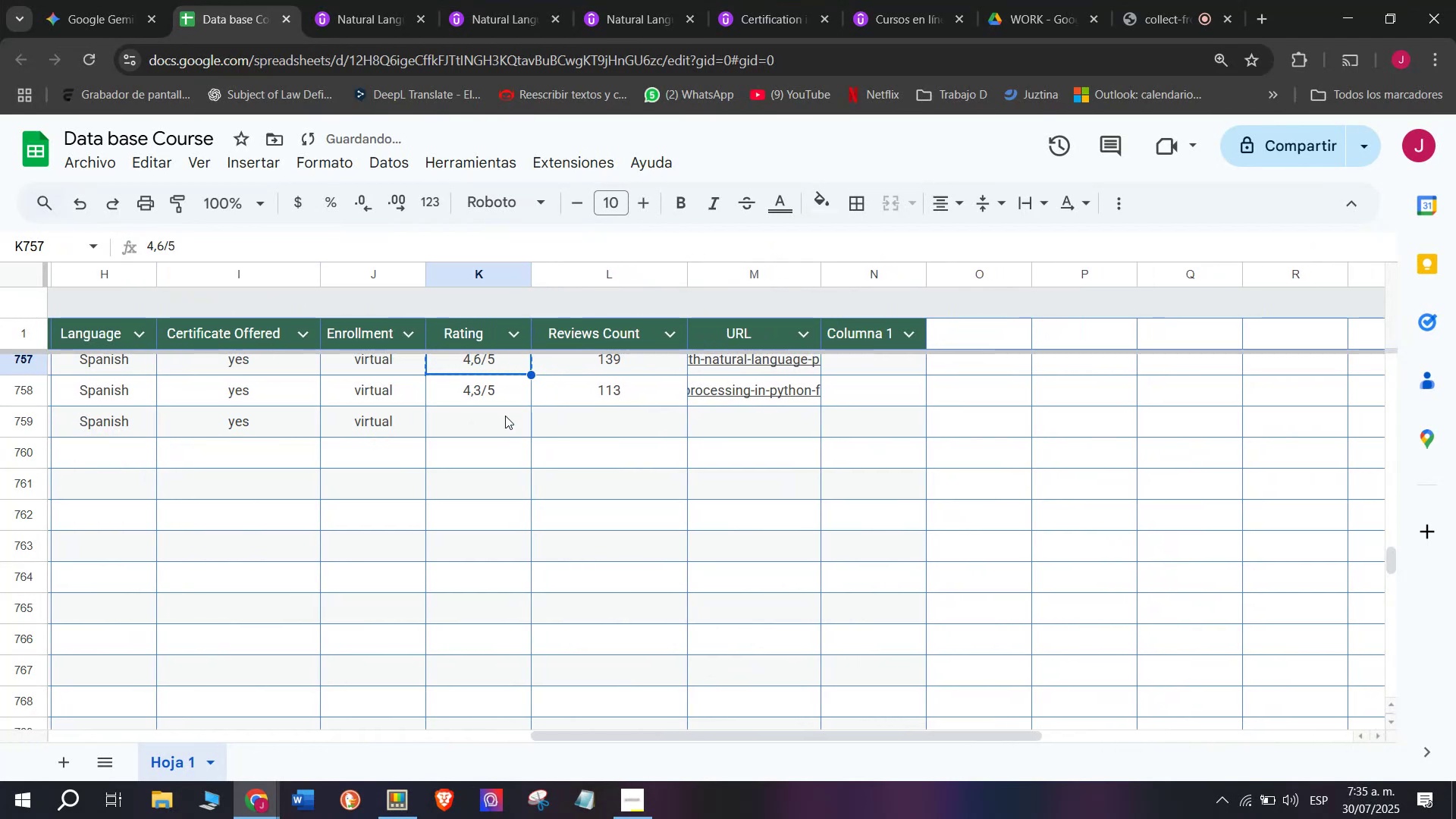 
key(Control+ControlLeft)
 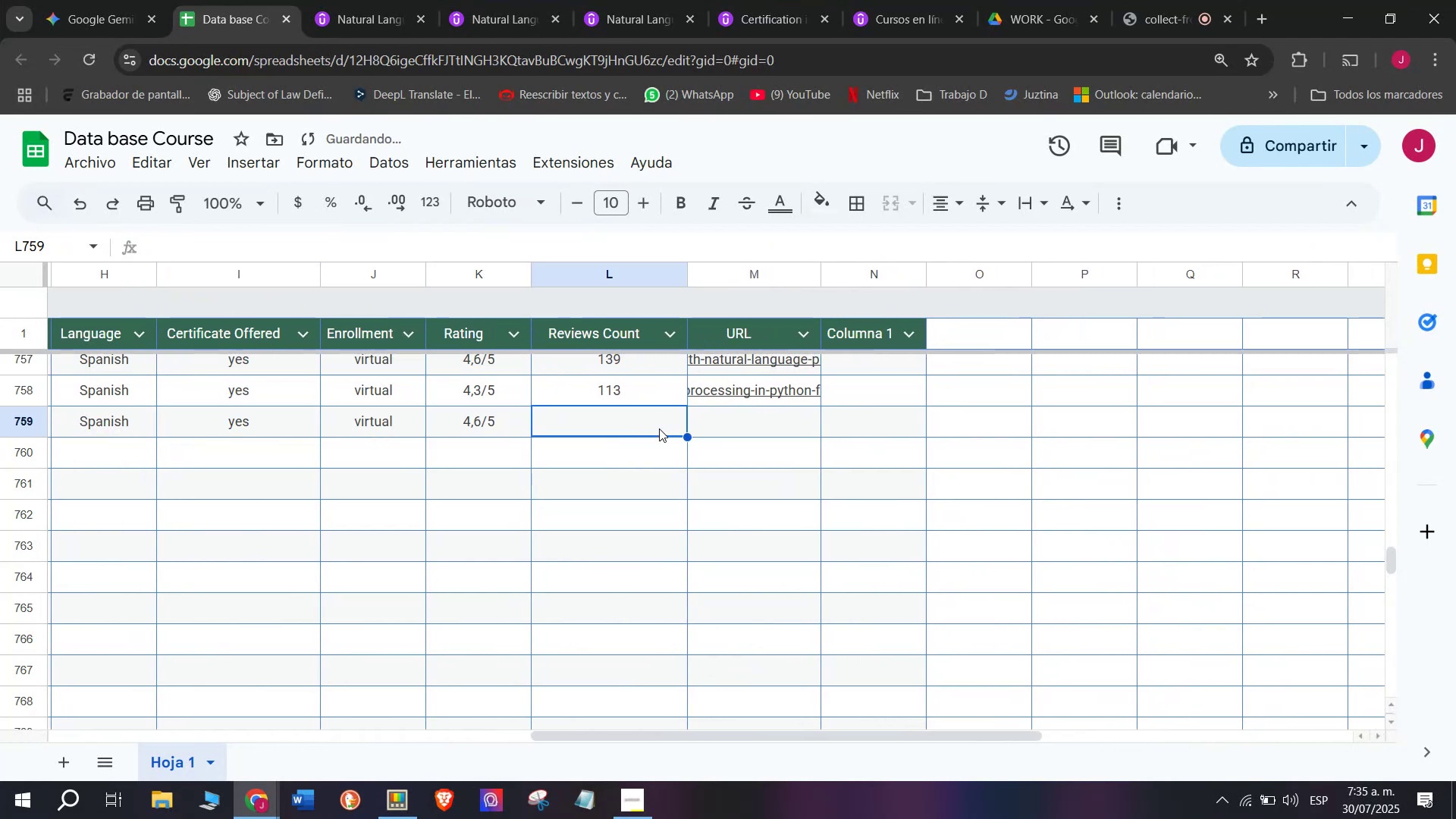 
key(Z)
 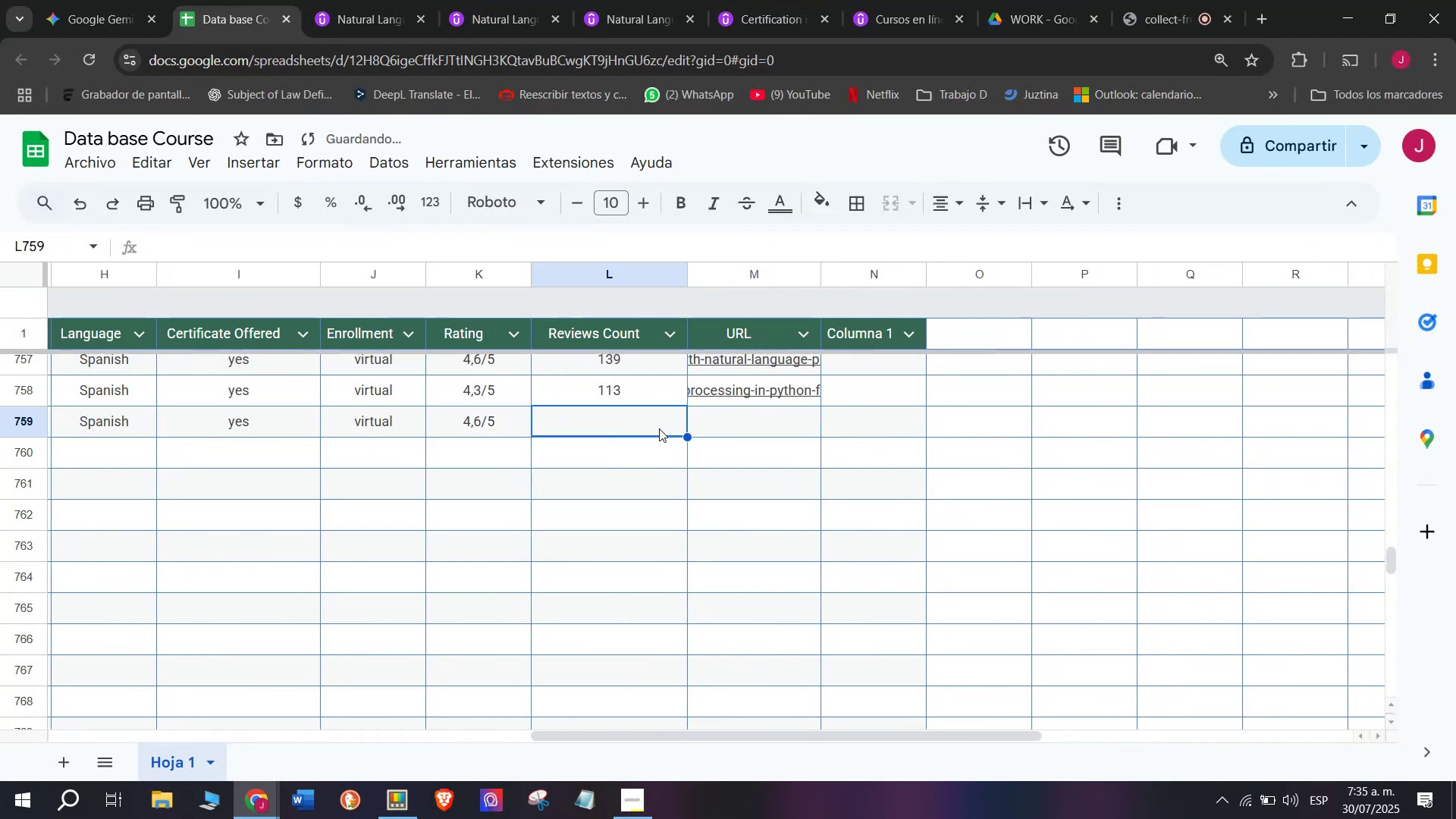 
key(Control+V)
 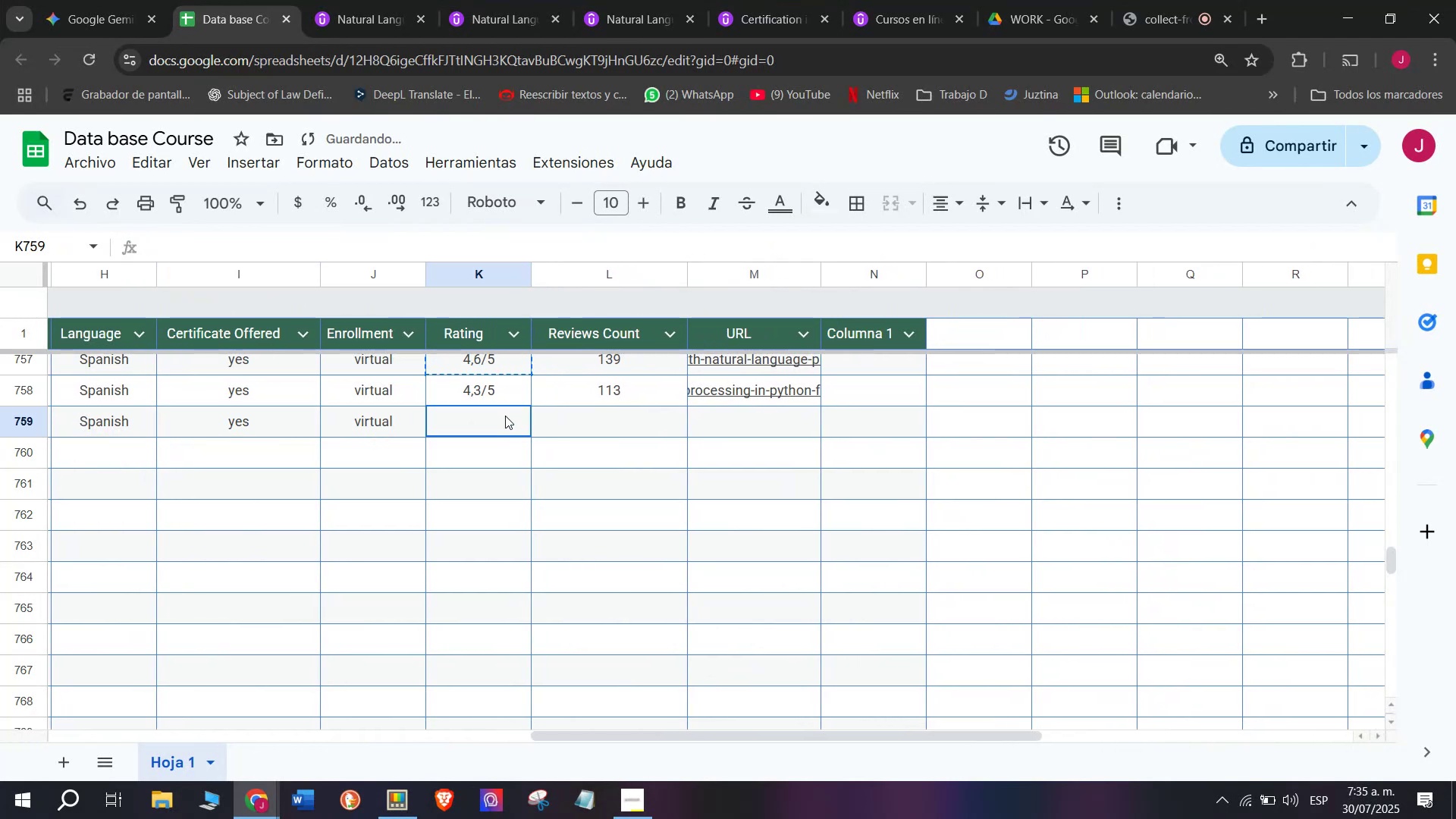 
double_click([505, 416])
 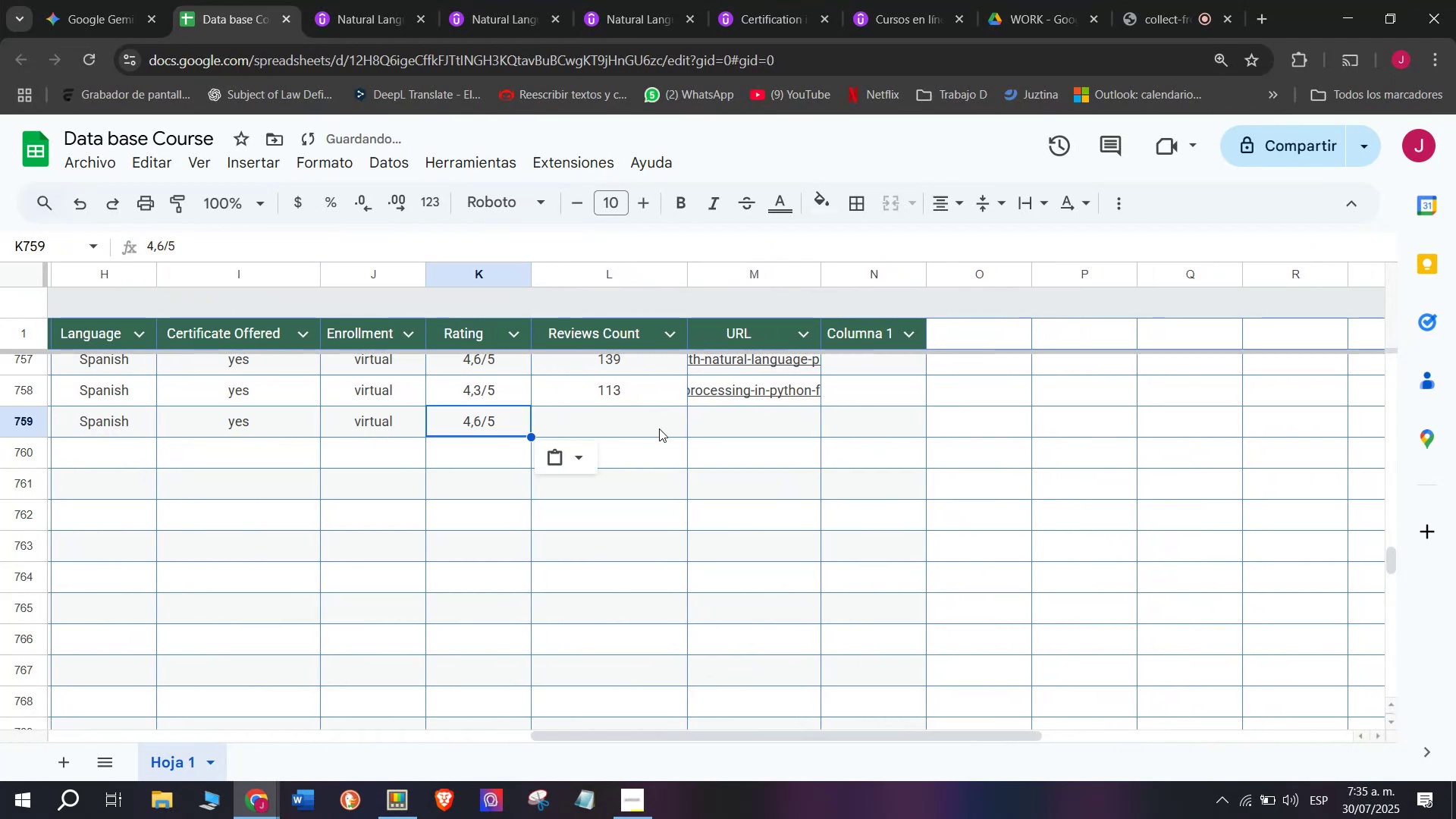 
triple_click([659, 428])
 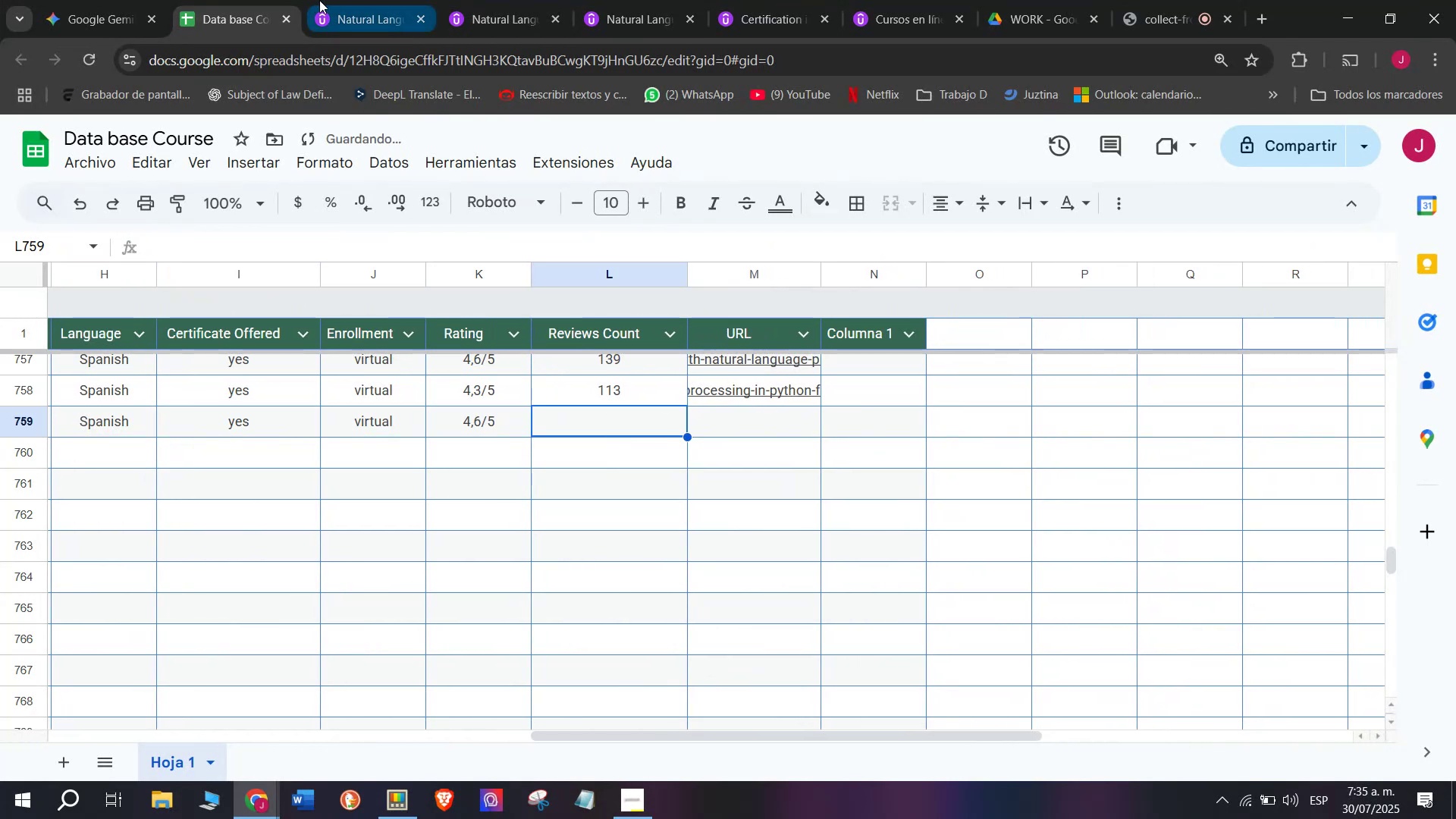 
left_click([353, 0])
 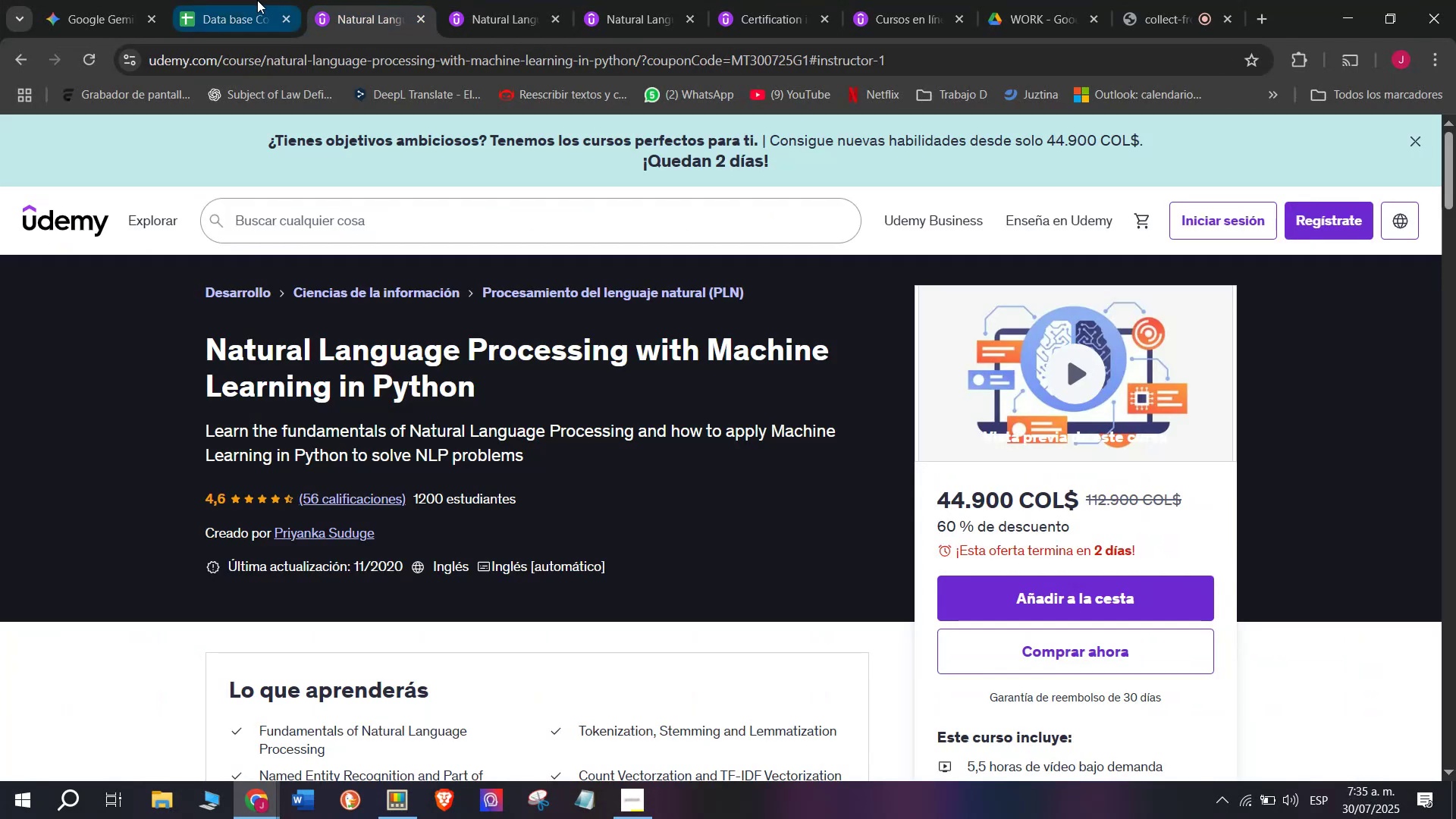 
left_click([257, 0])
 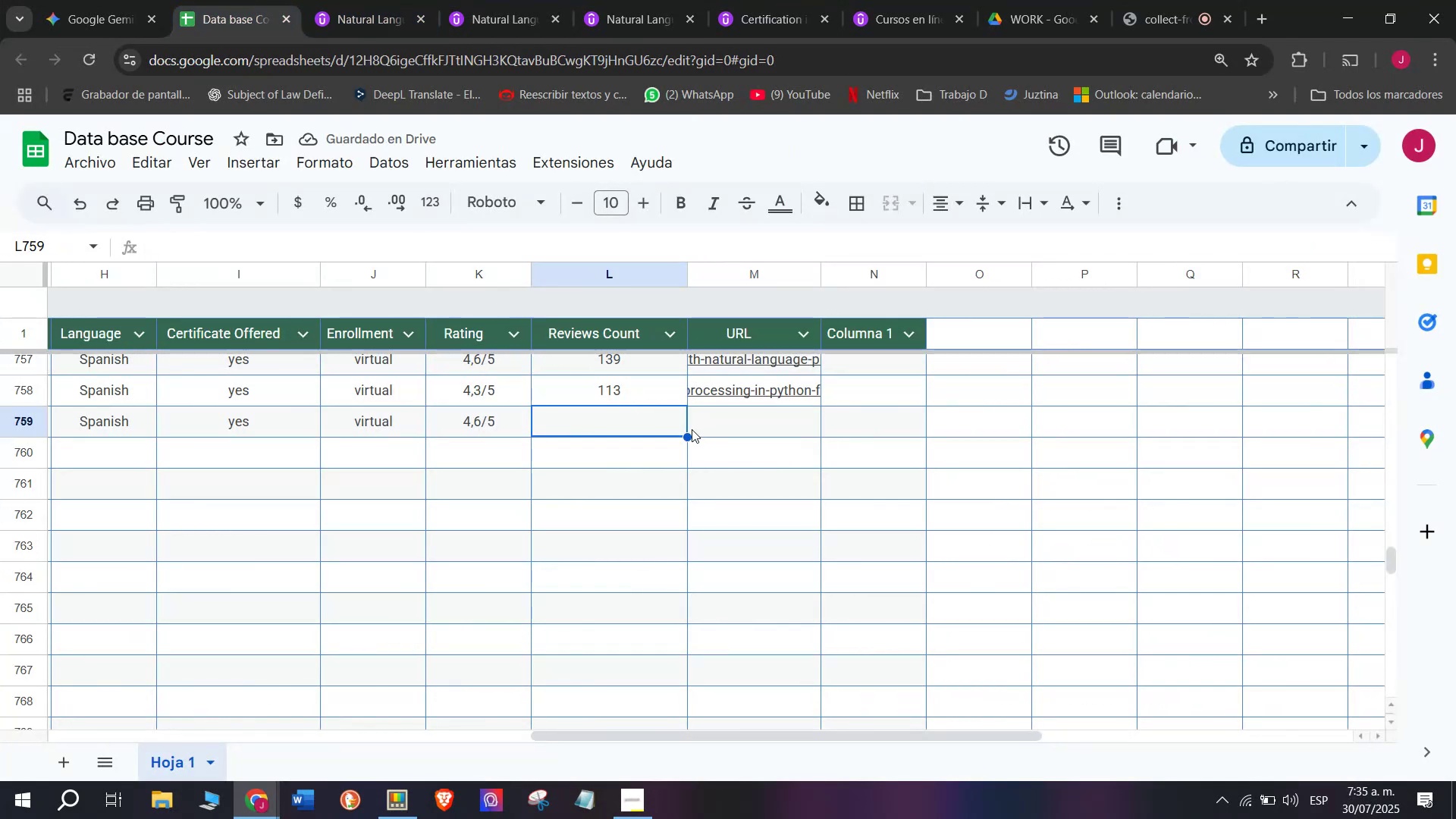 
type(56)
 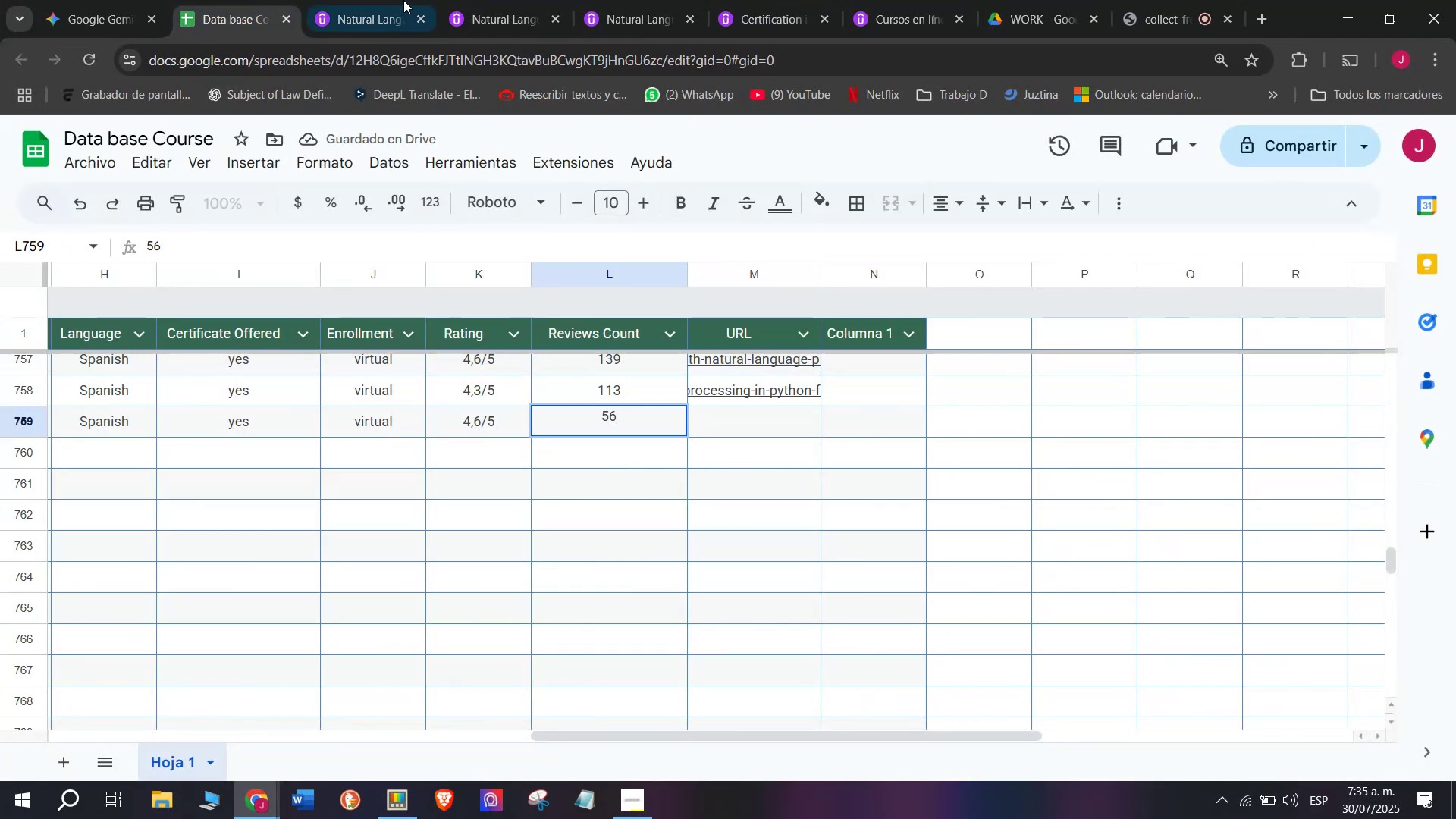 
left_click([404, 0])
 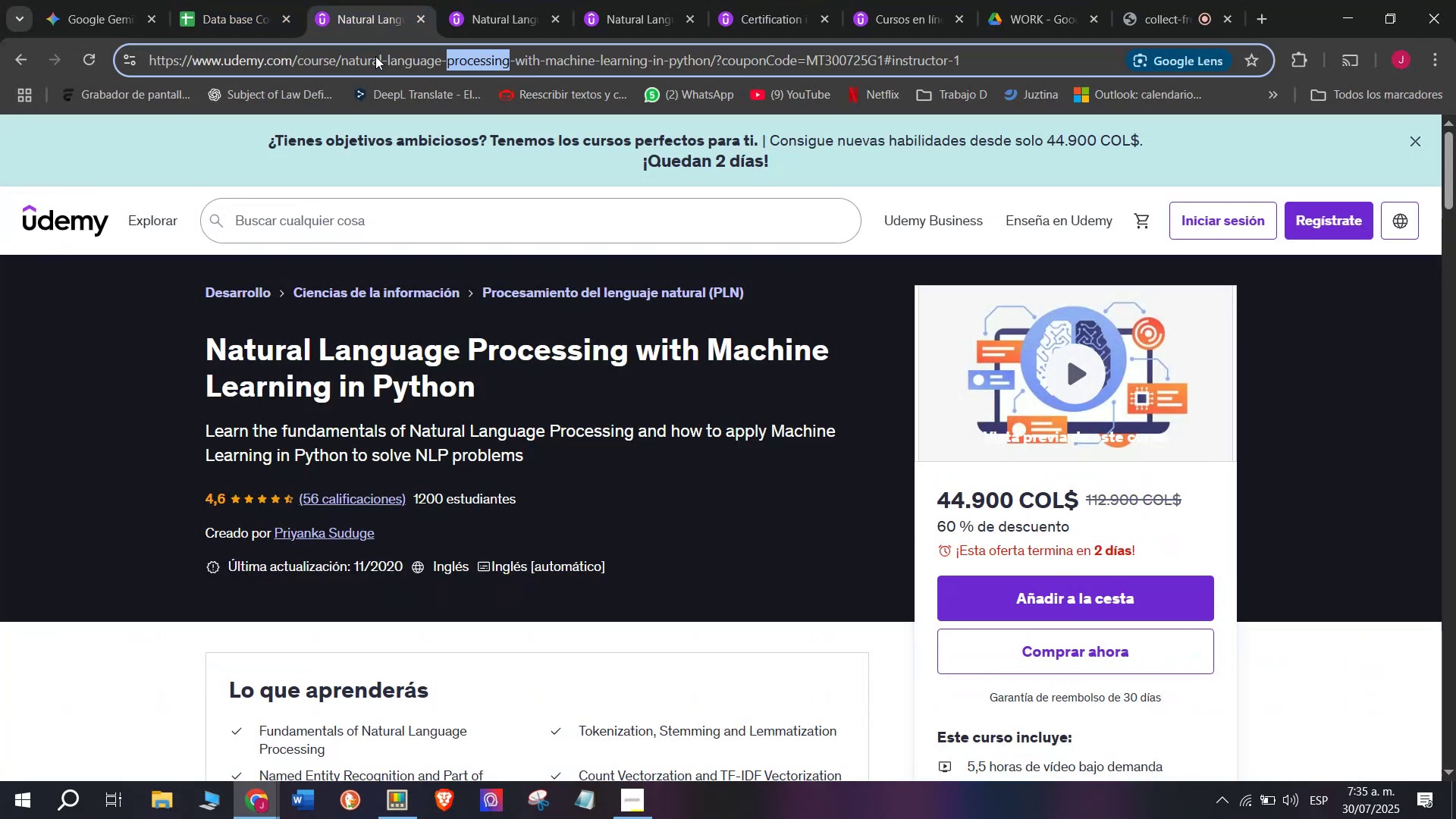 
double_click([375, 56])
 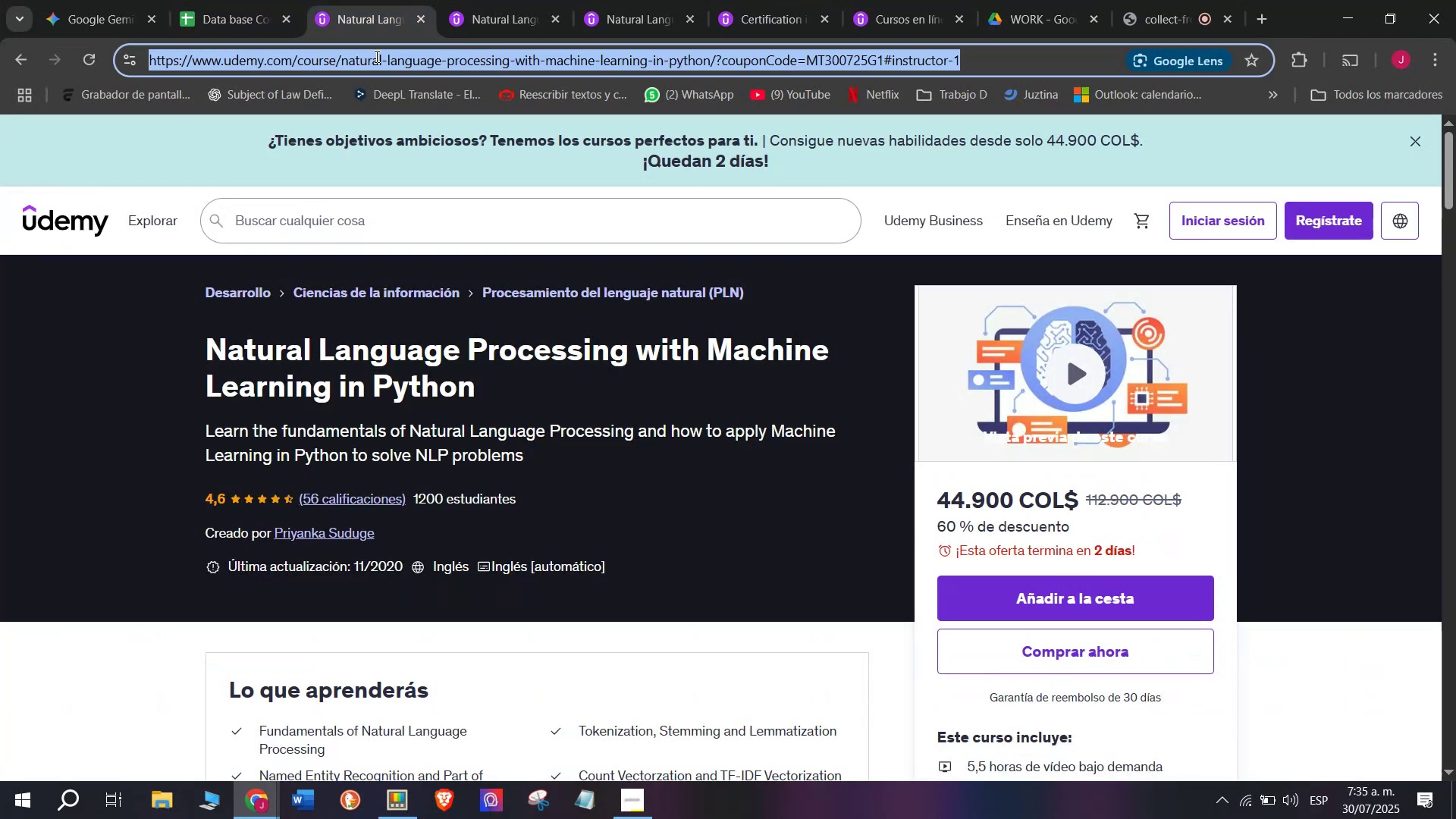 
triple_click([375, 56])
 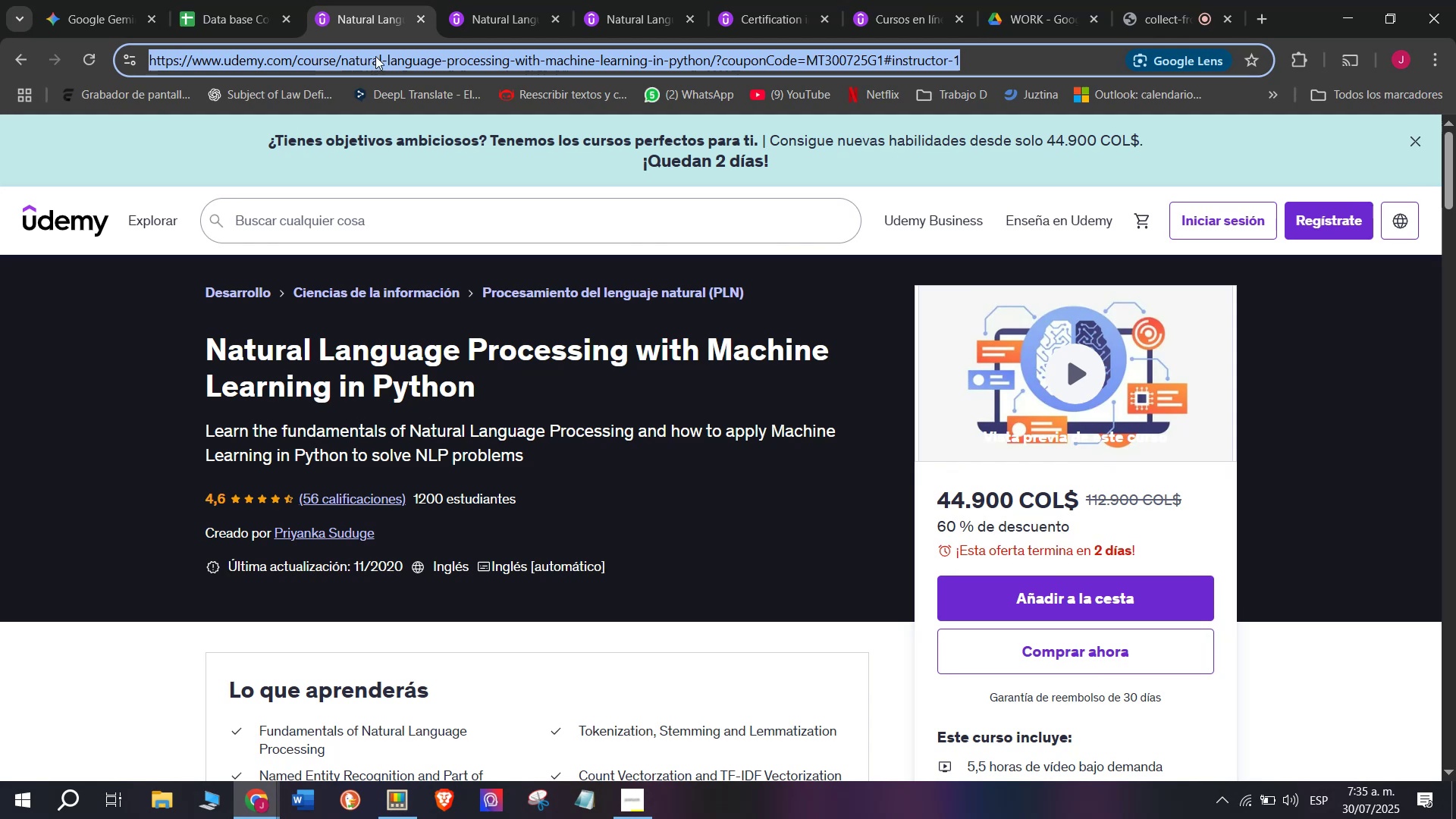 
key(Break)
 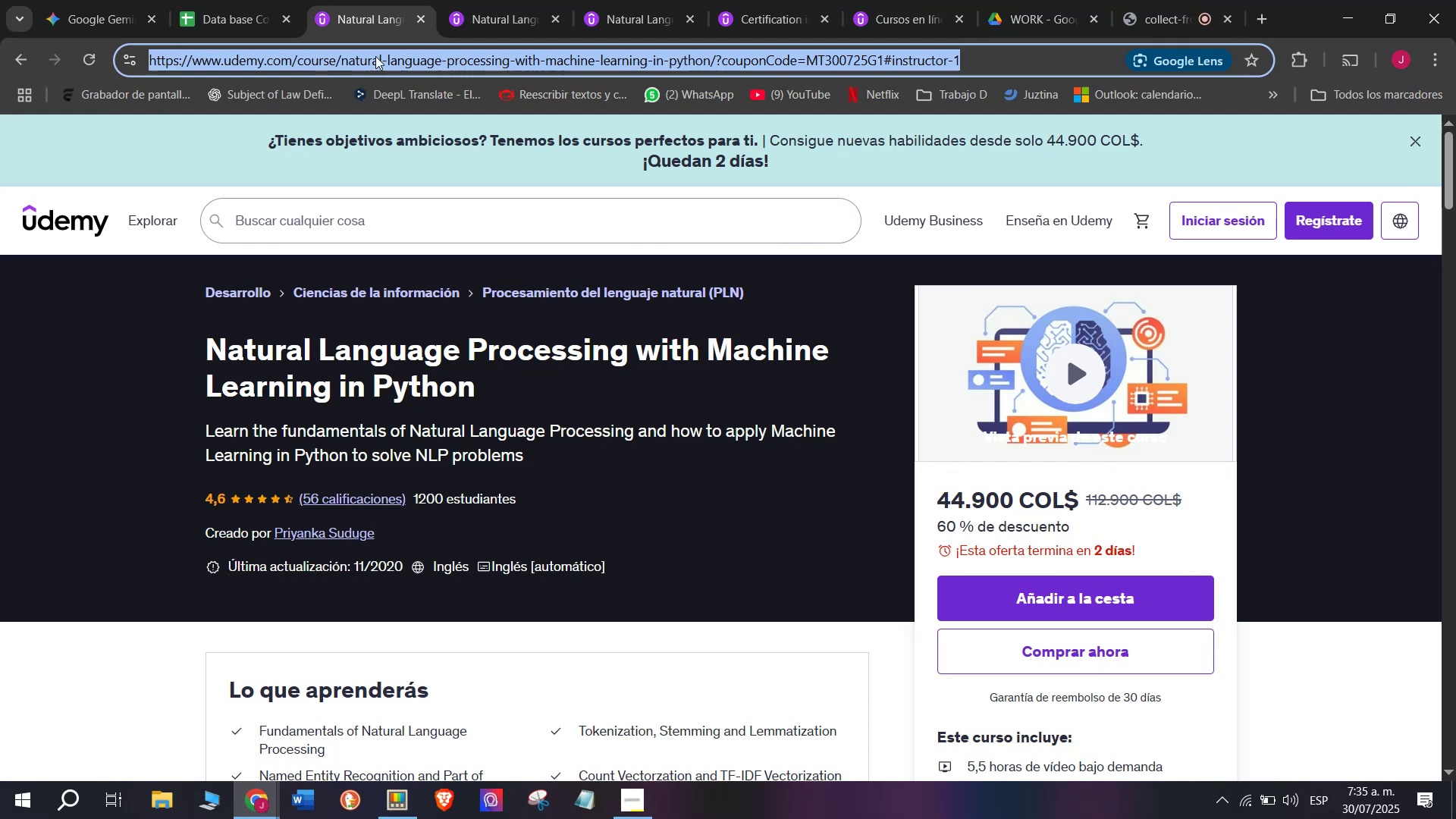 
key(Control+ControlLeft)
 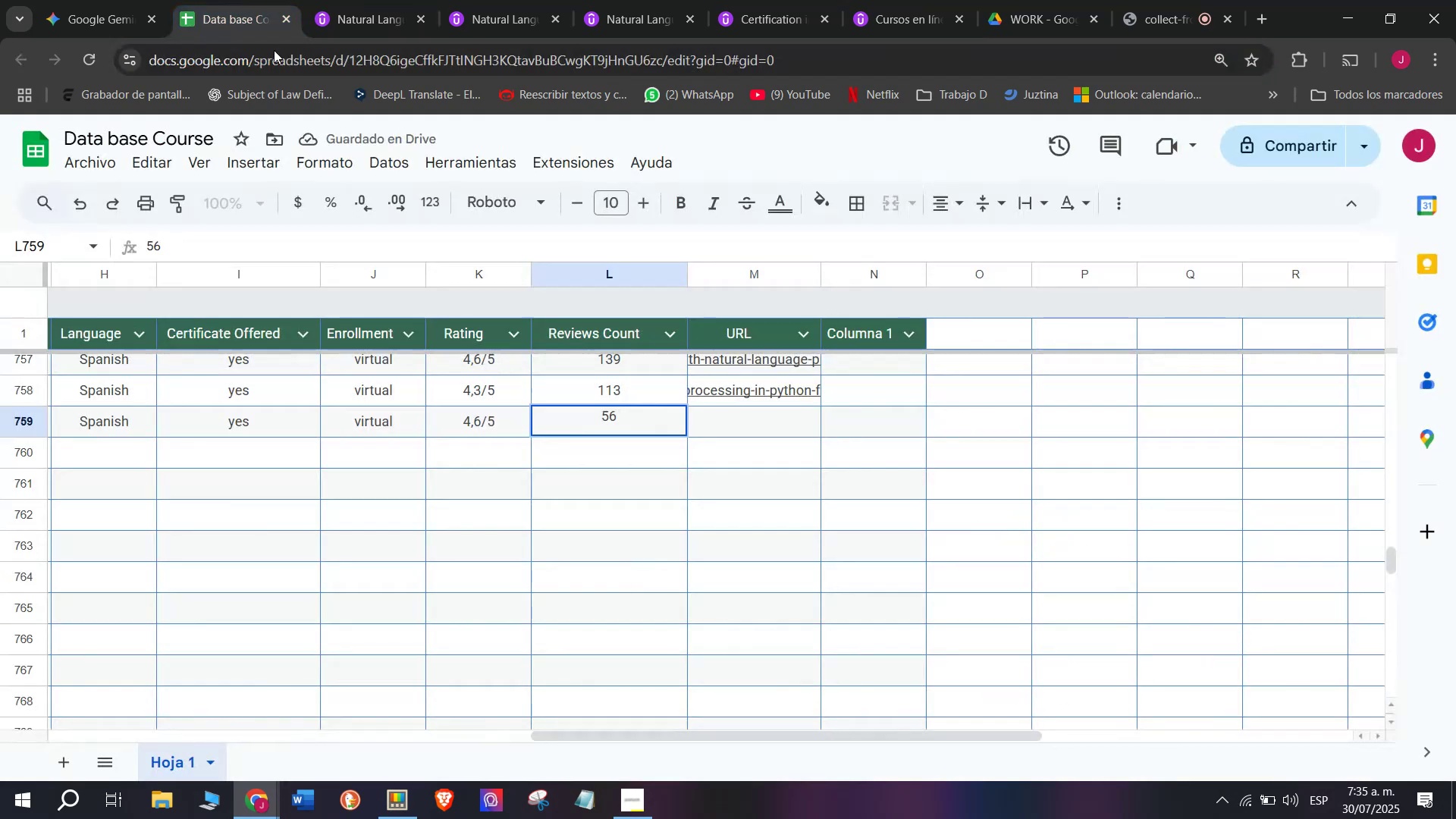 
key(Control+C)
 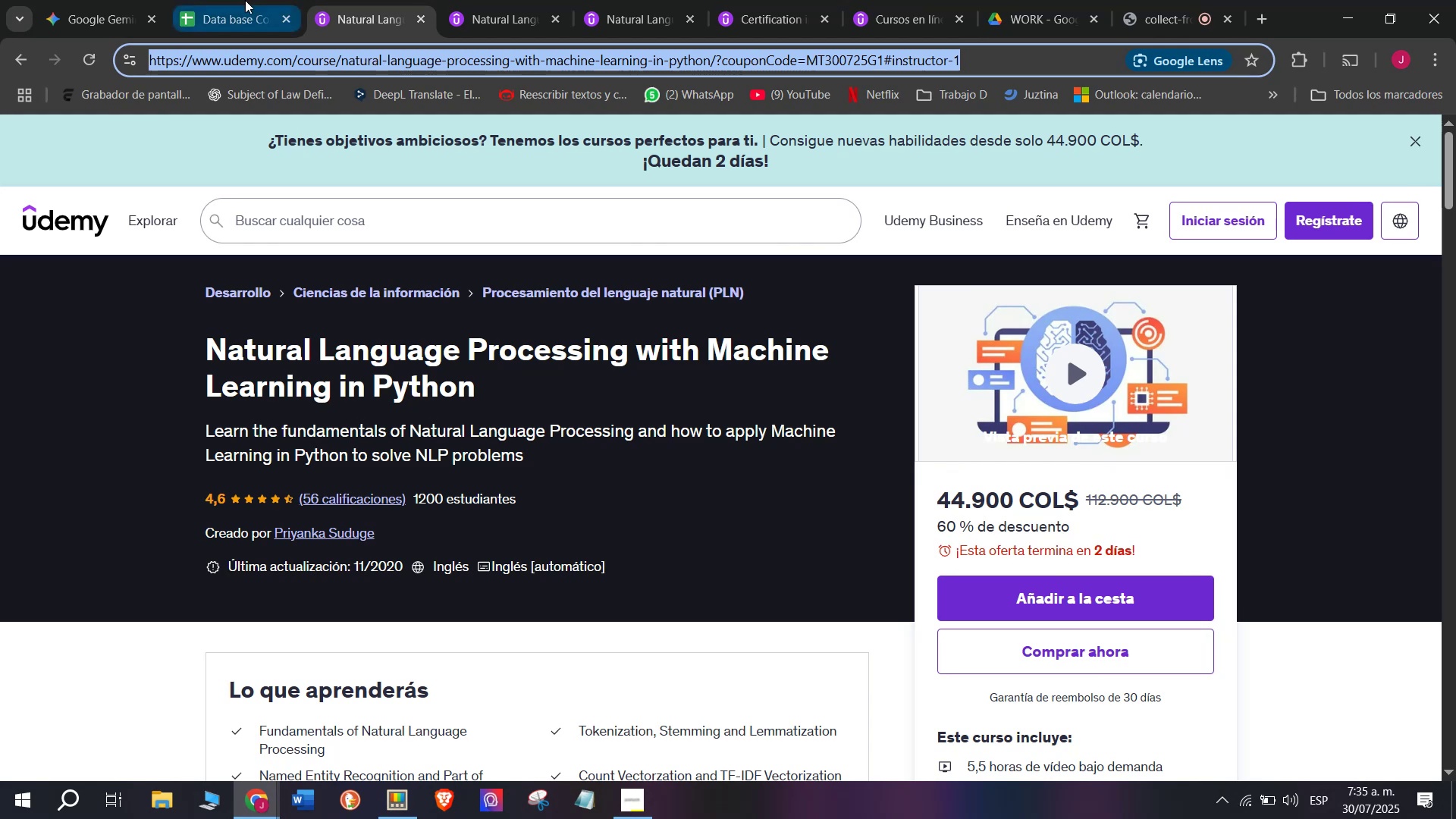 
left_click([245, 0])
 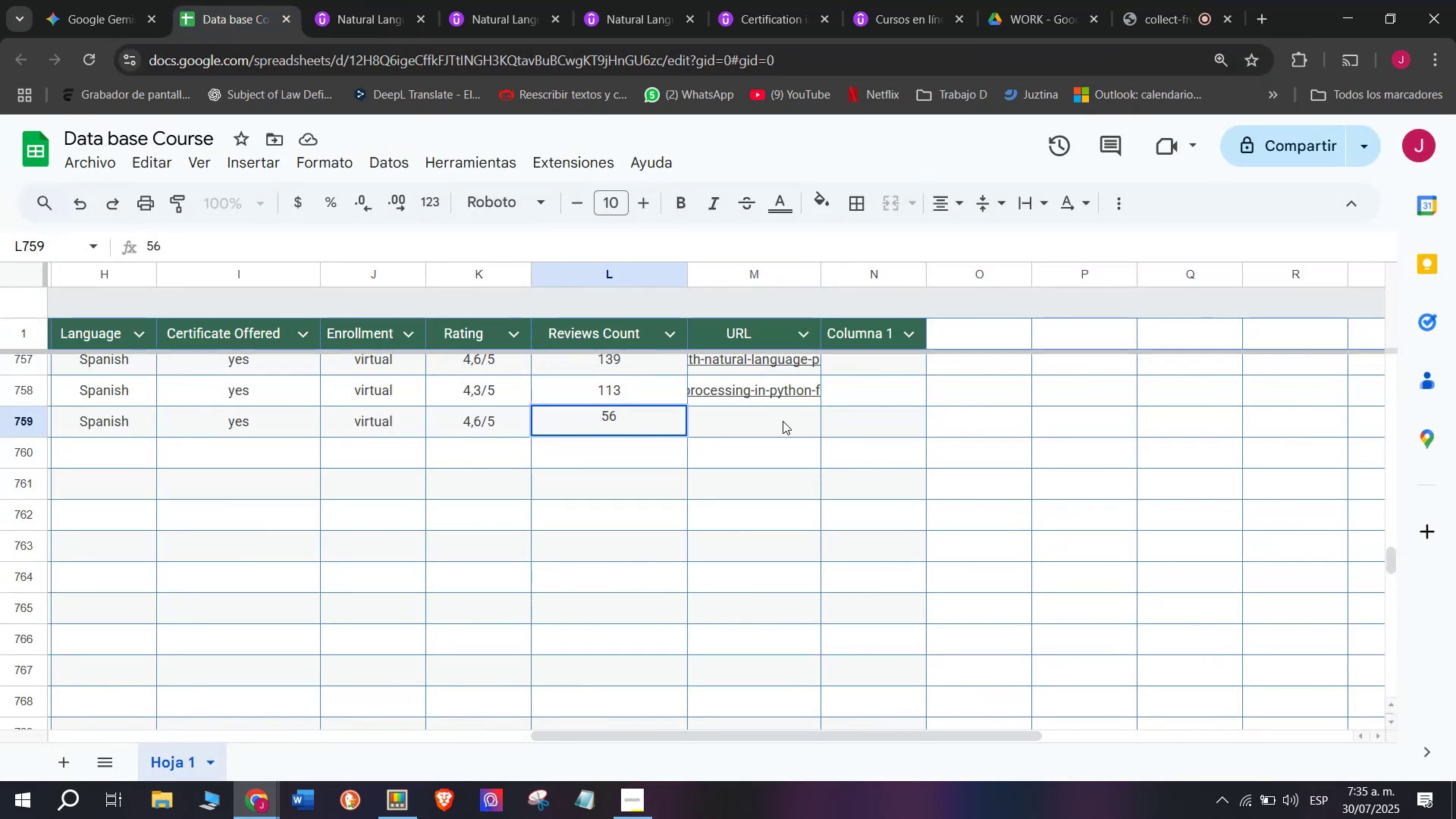 
left_click([783, 428])
 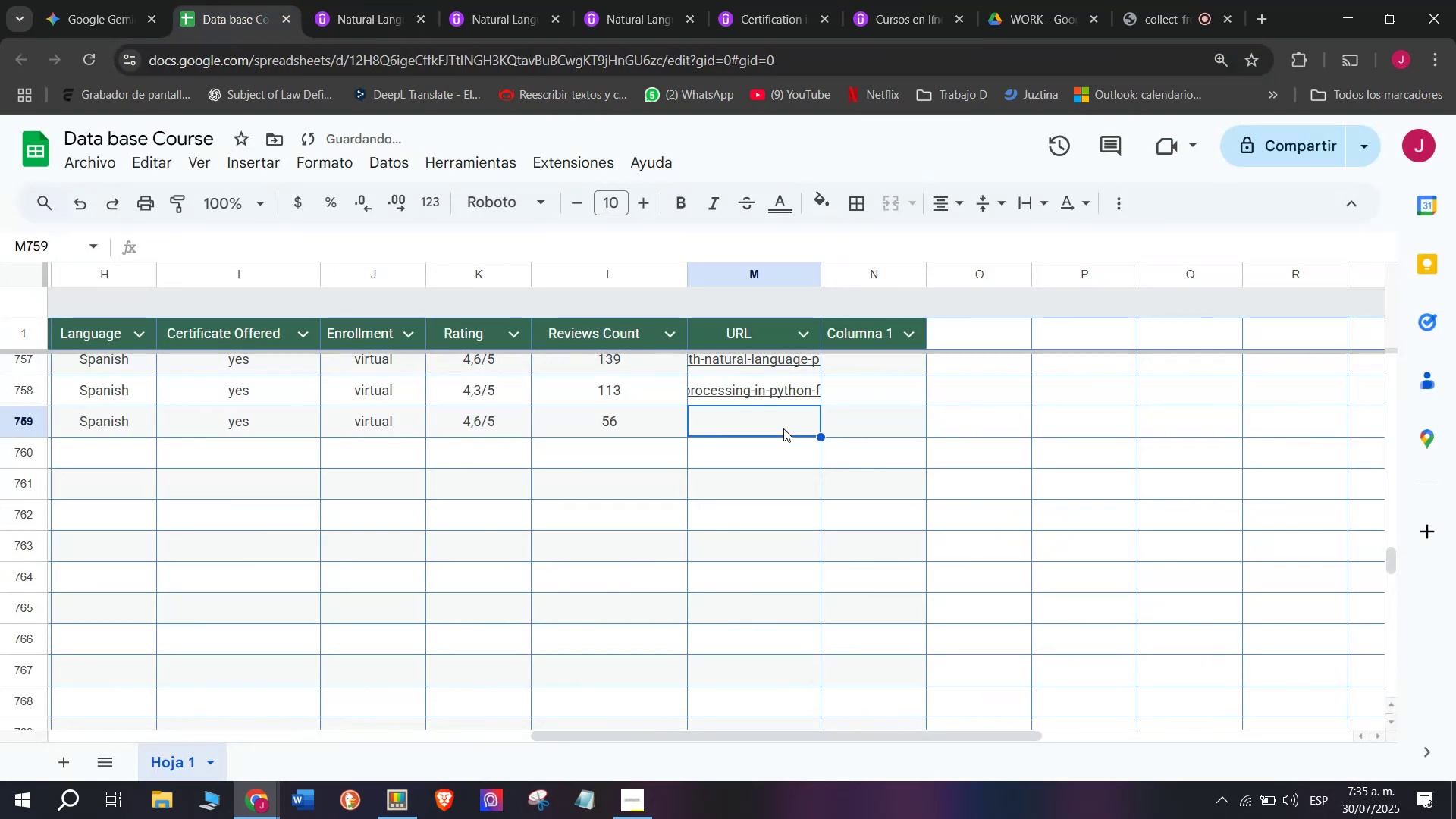 
key(Control+ControlLeft)
 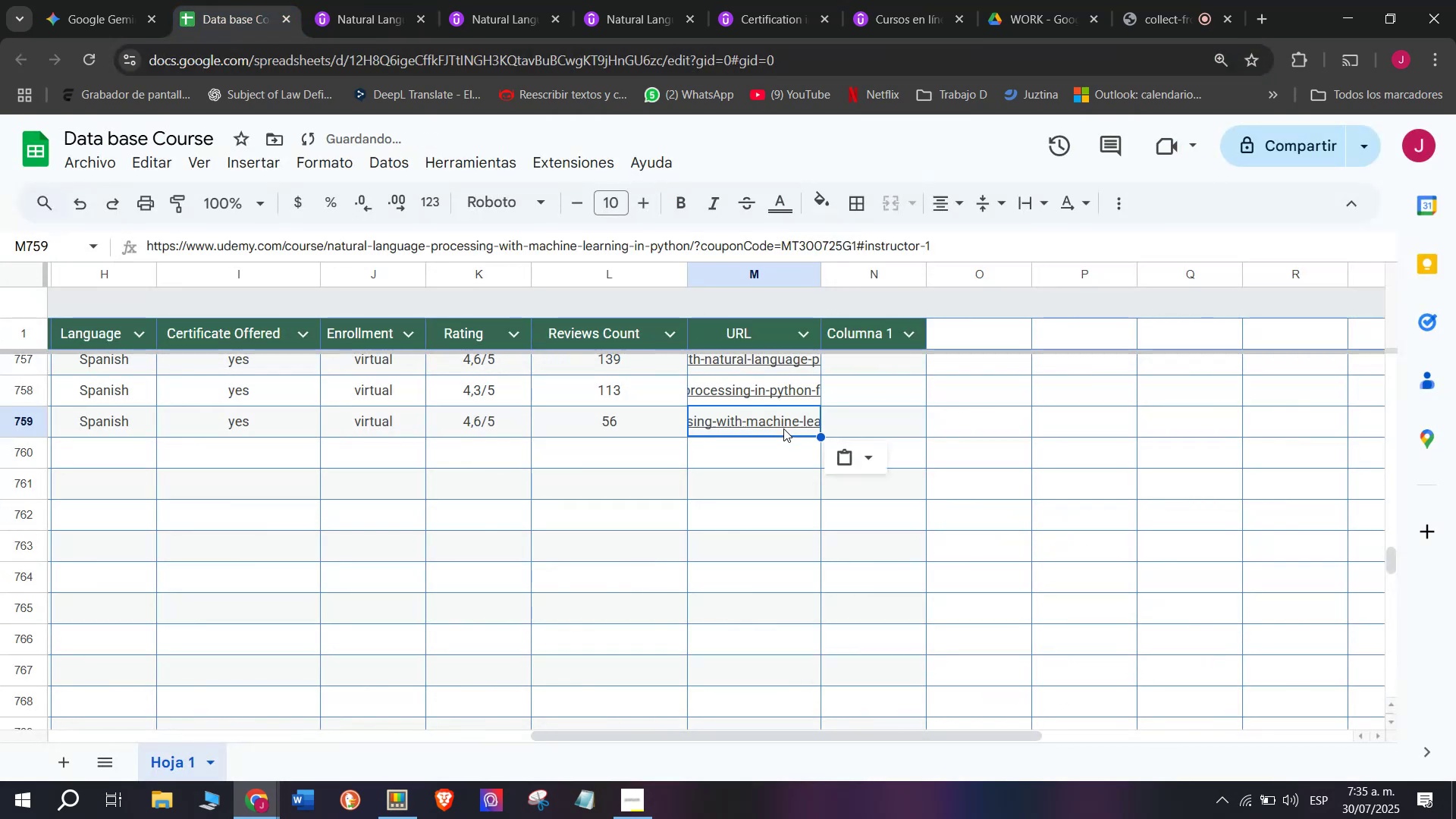 
key(Z)
 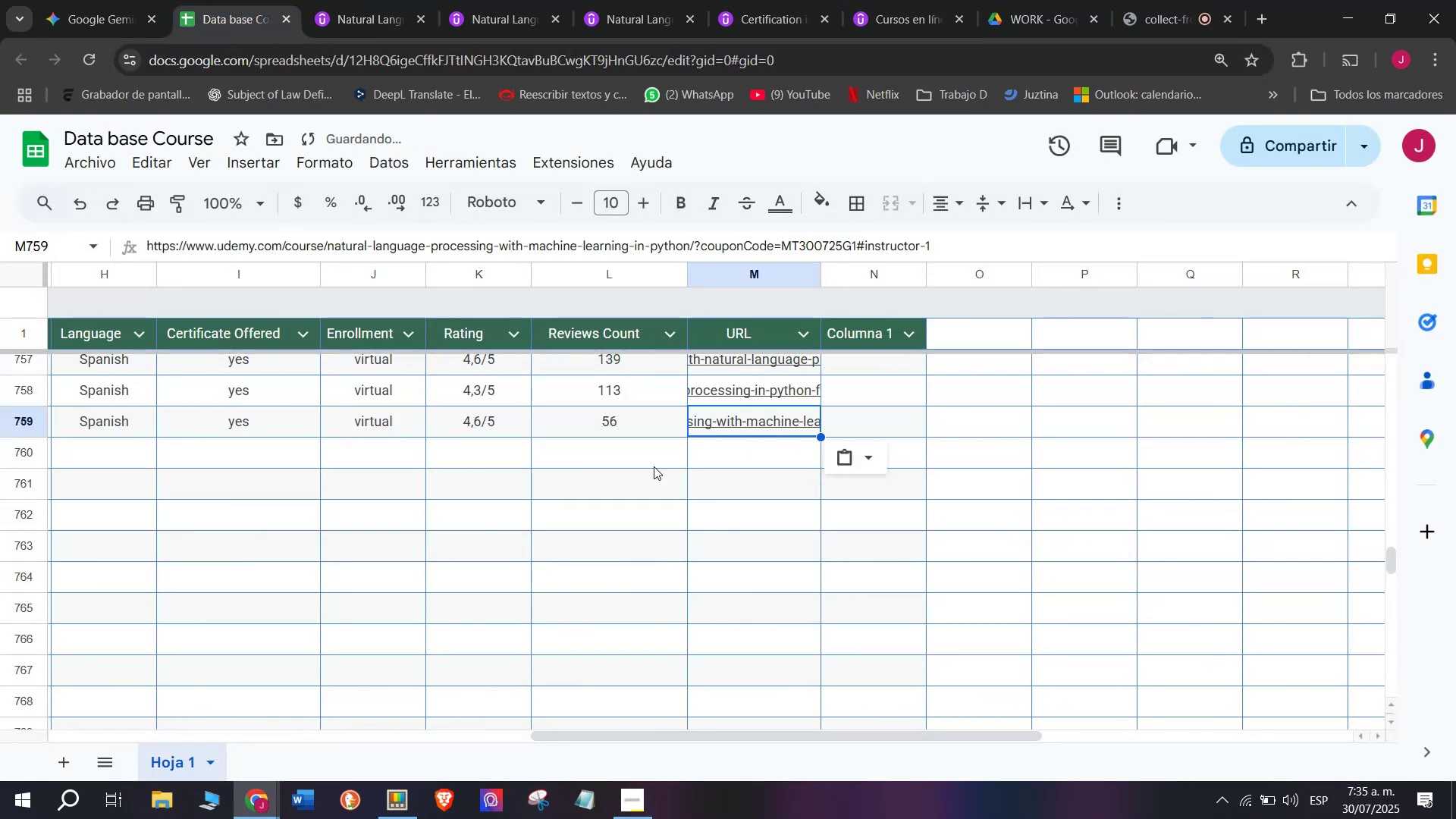 
key(Control+V)
 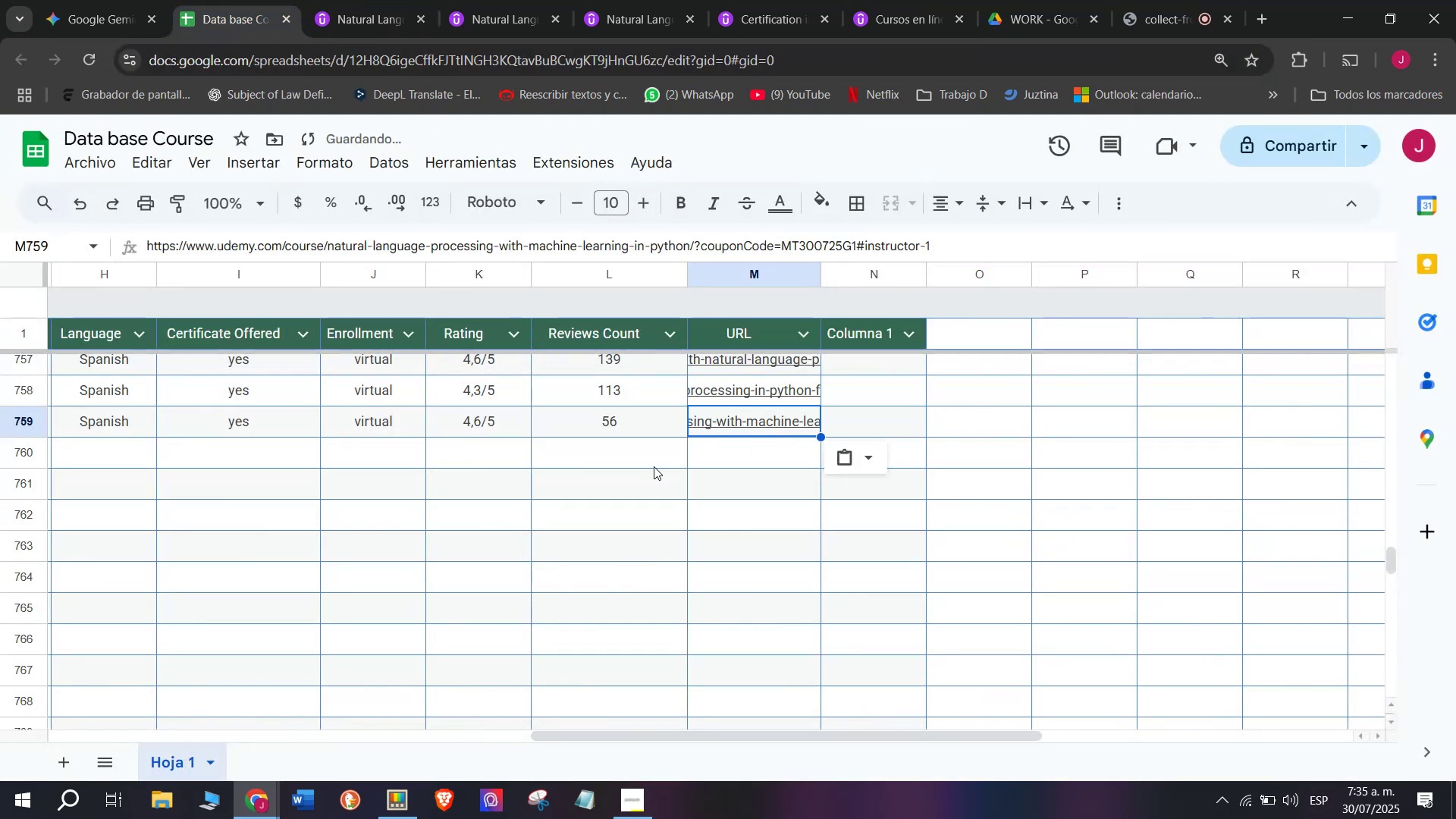 
scroll: coordinate [201, 421], scroll_direction: up, amount: 7.0
 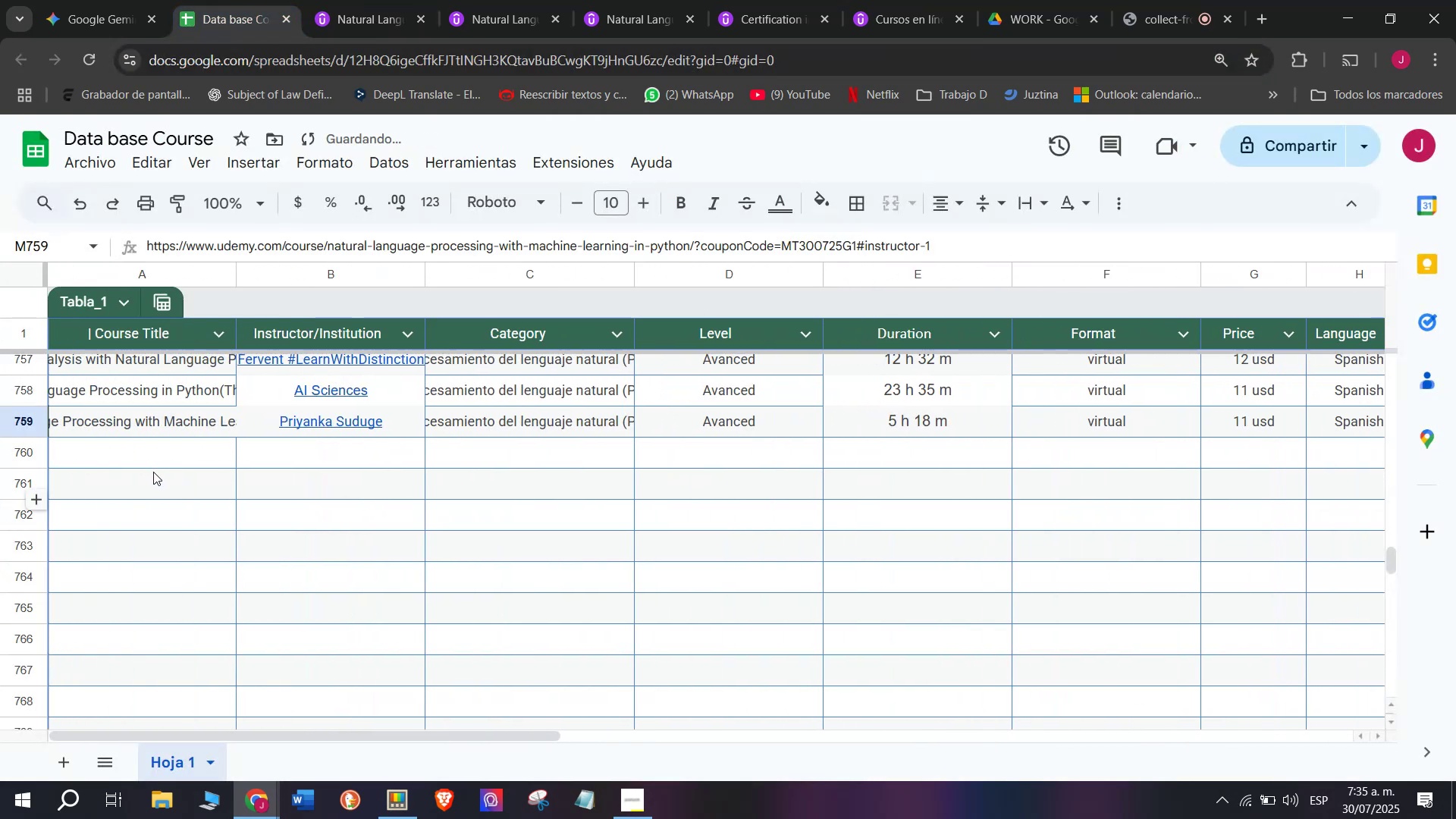 
left_click([153, 472])
 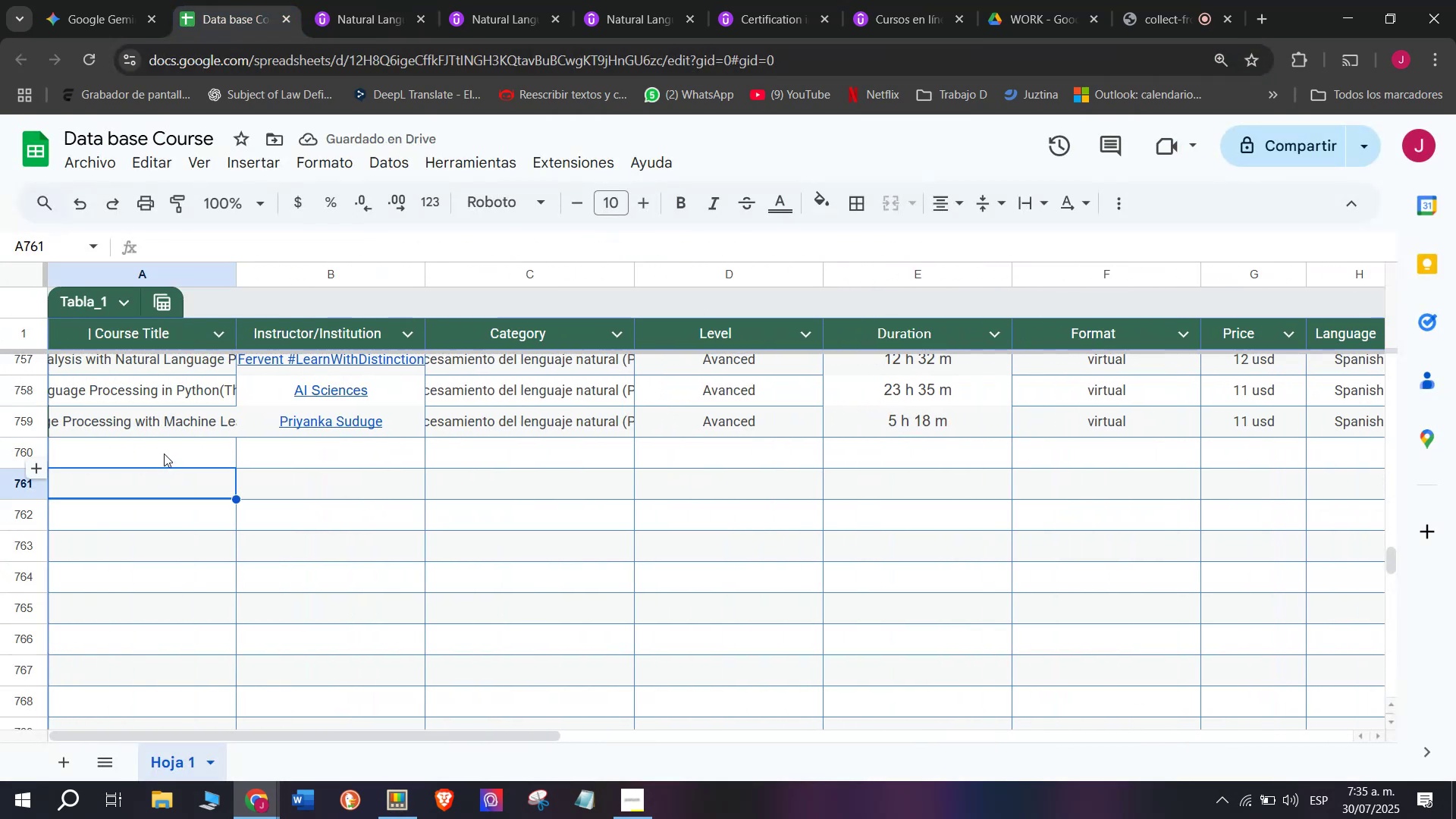 
left_click([164, 453])
 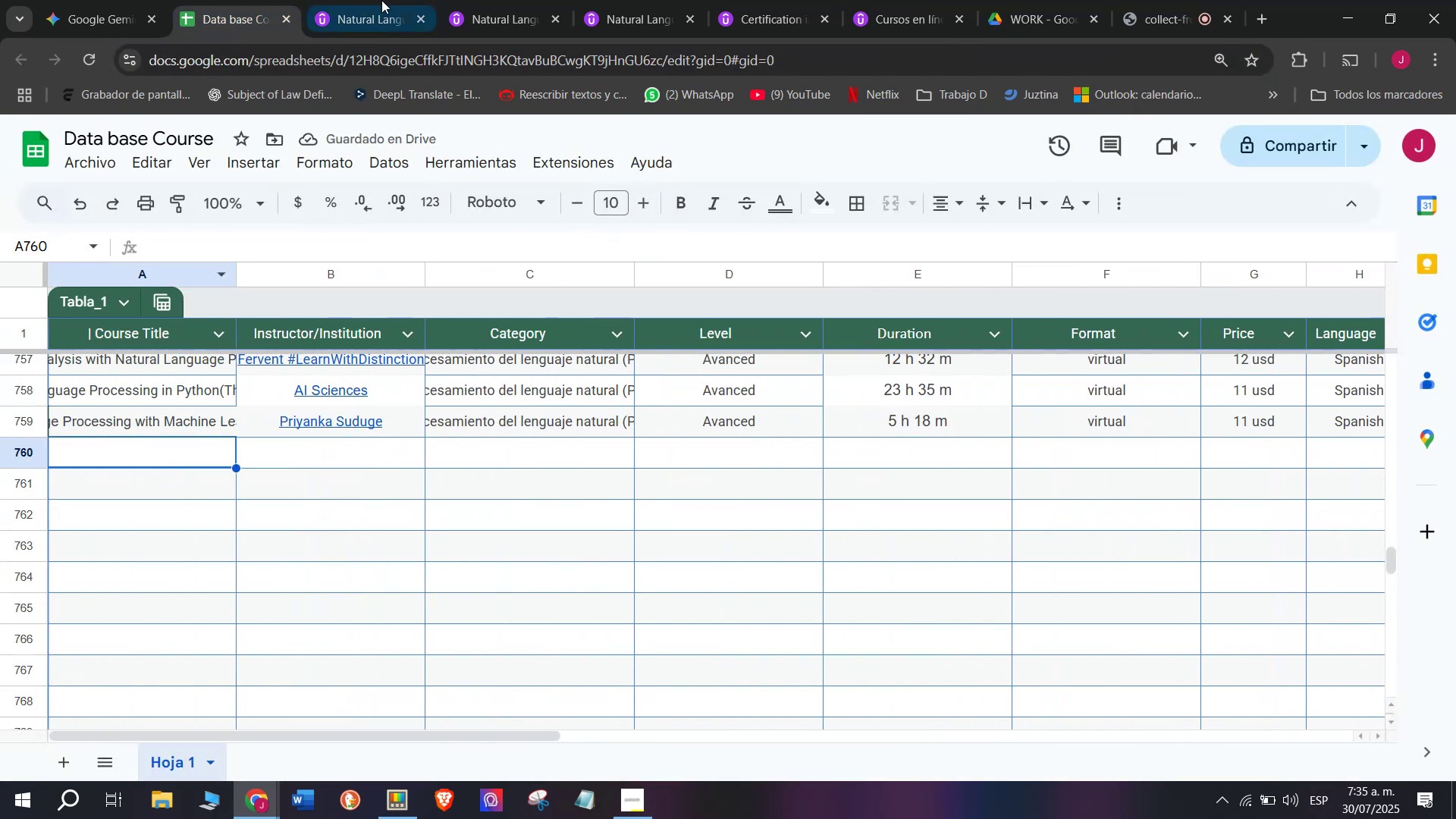 
left_click([388, 0])
 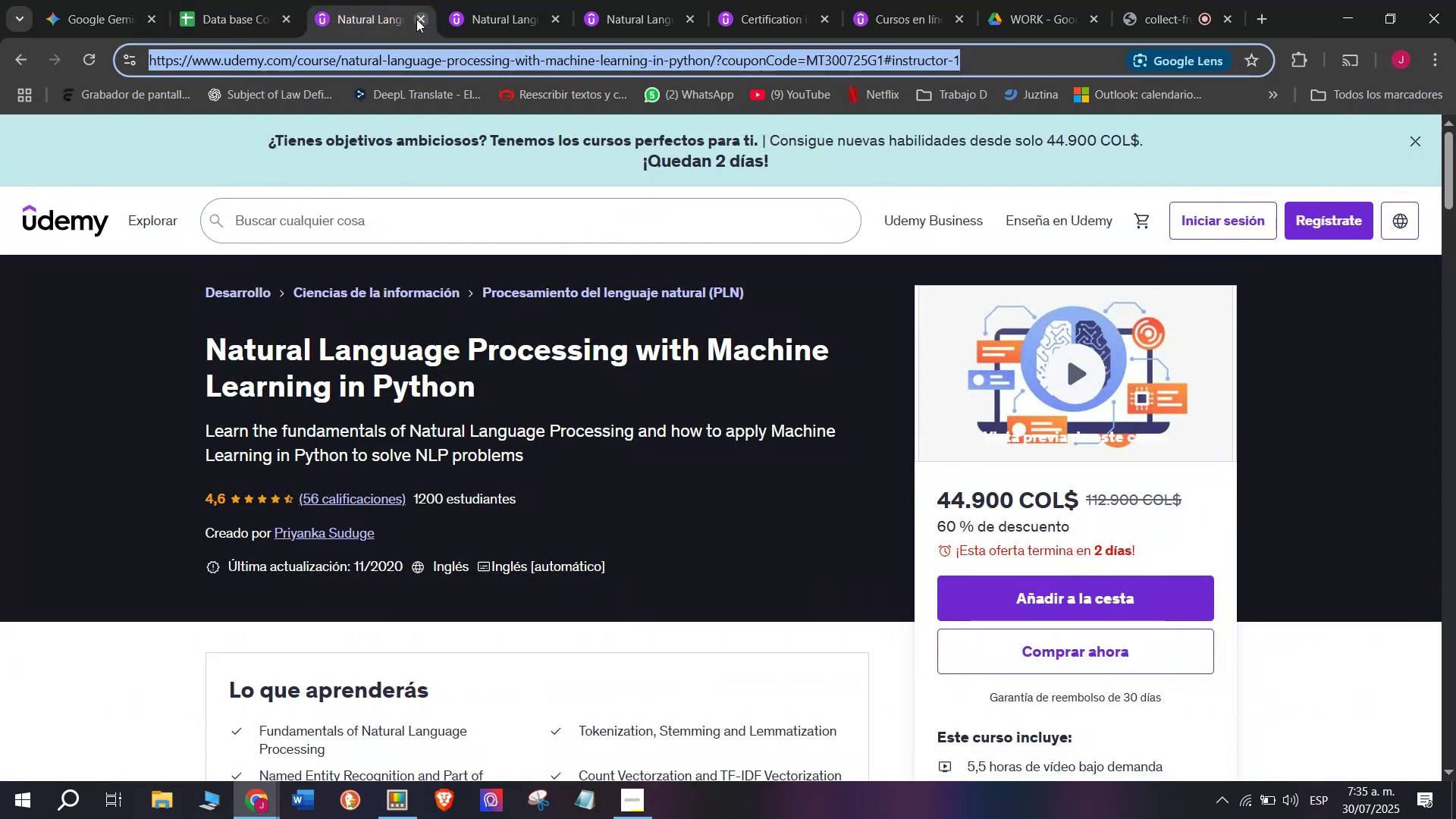 
left_click([416, 19])
 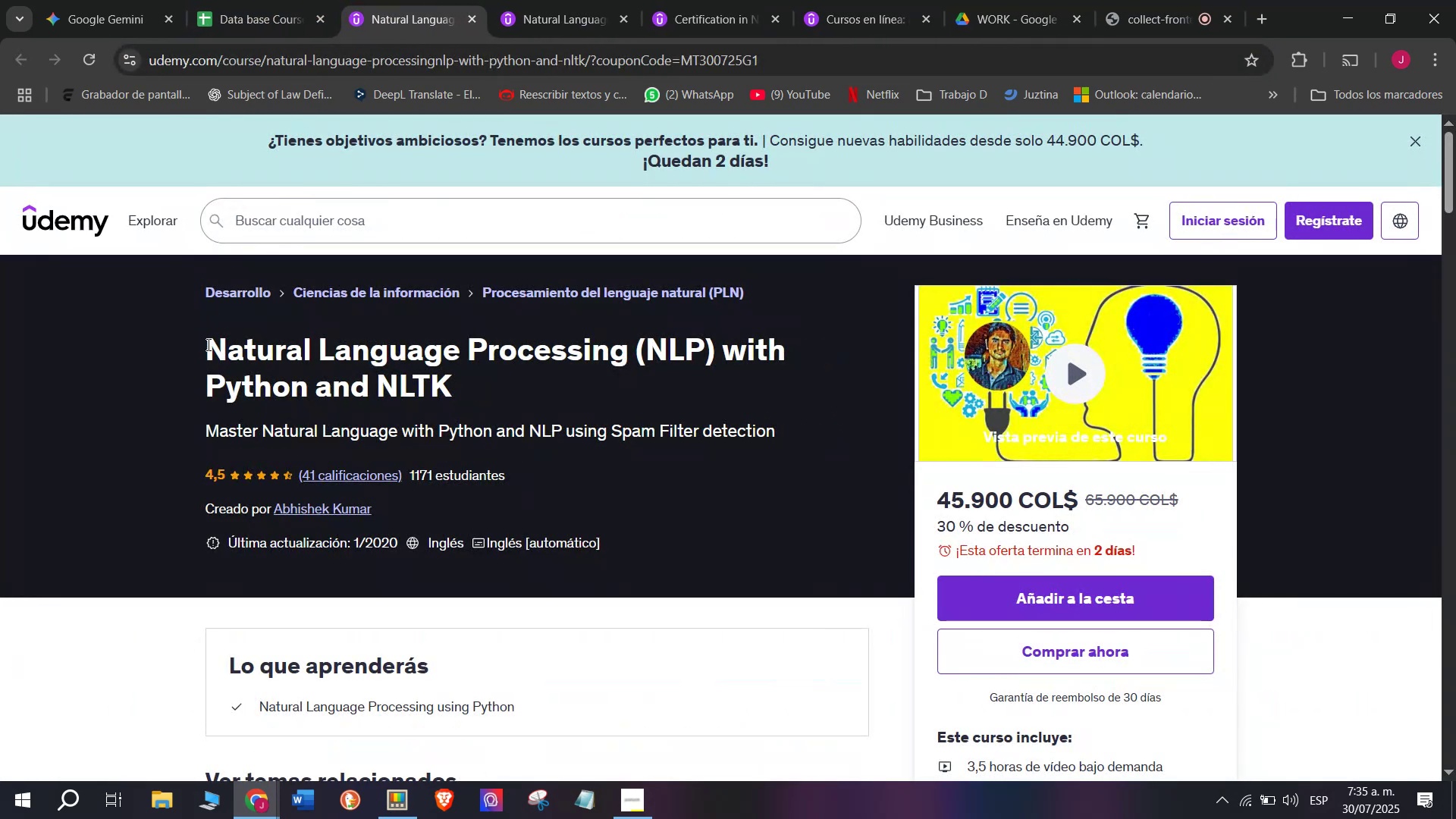 
left_click_drag(start_coordinate=[207, 344], to_coordinate=[522, 398])
 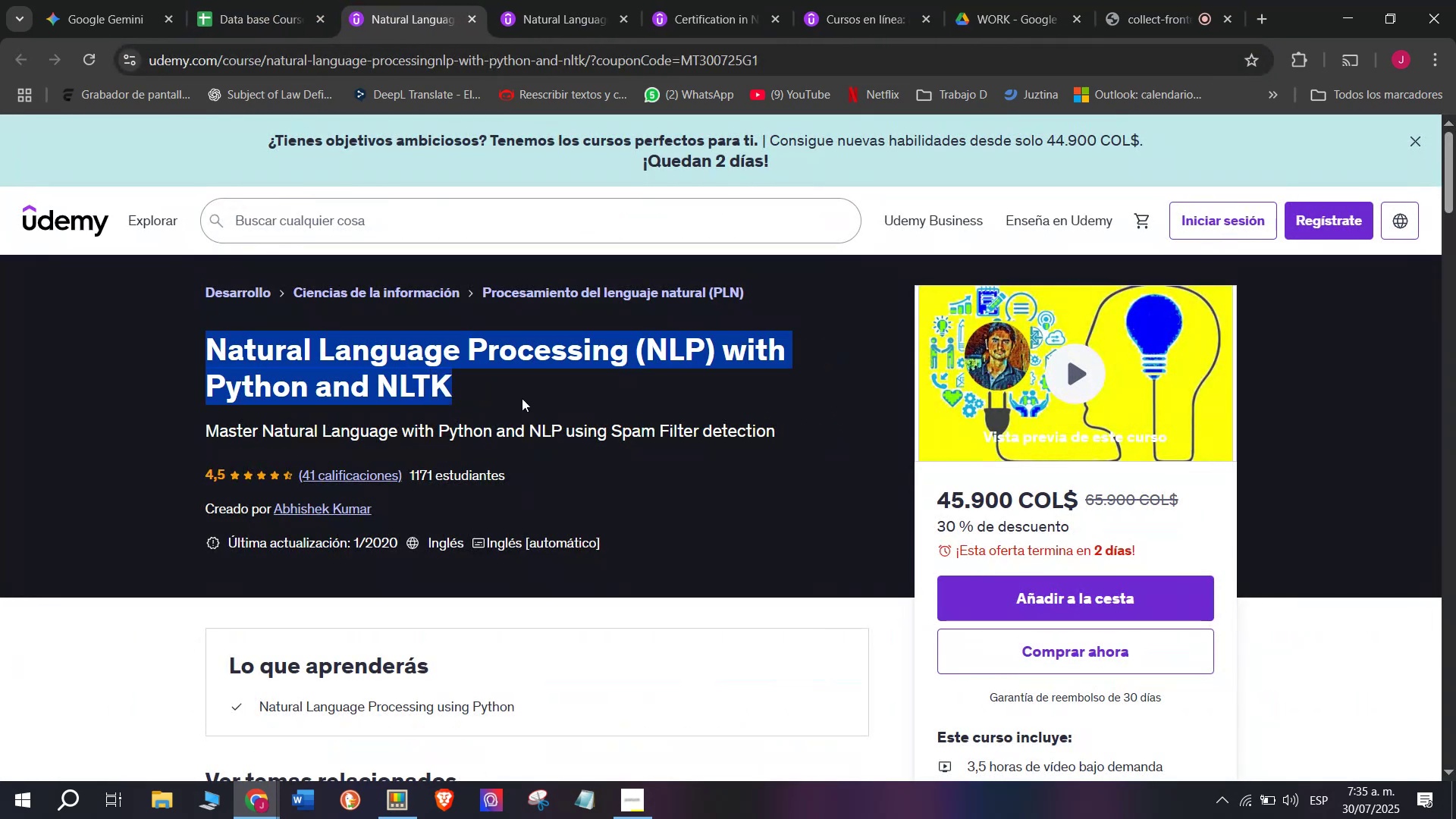 
key(Break)
 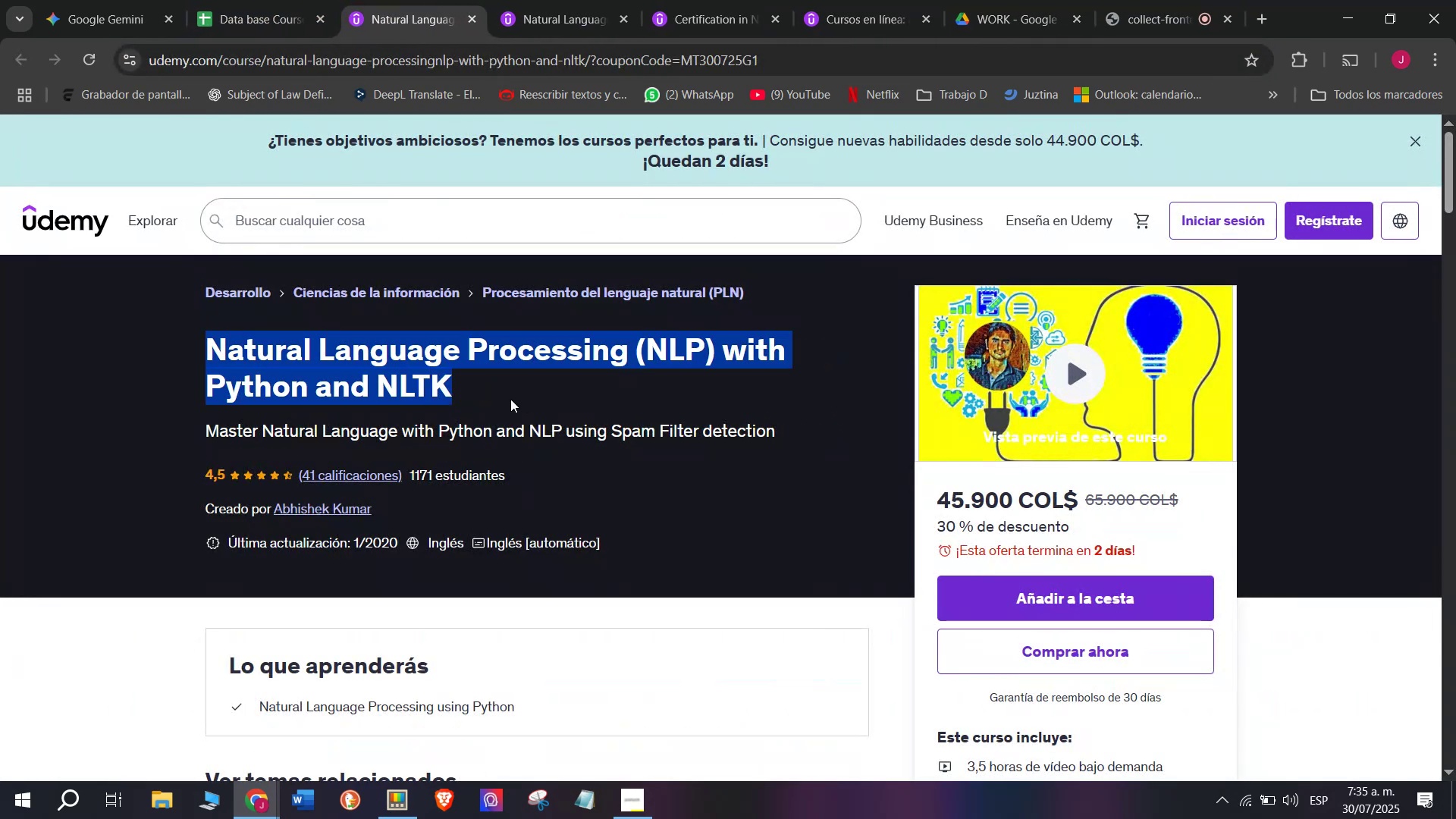 
key(Control+ControlLeft)
 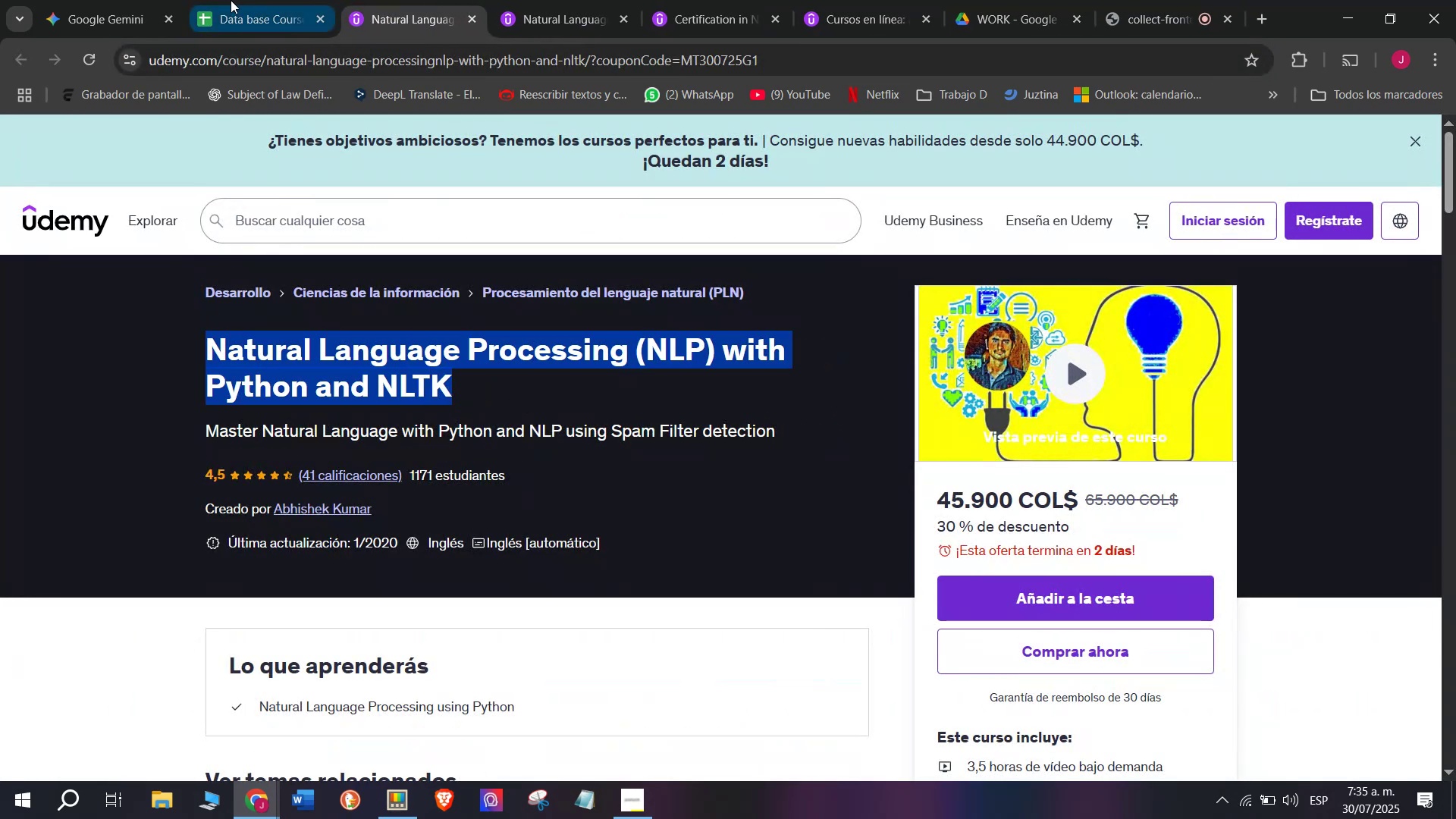 
key(Control+C)
 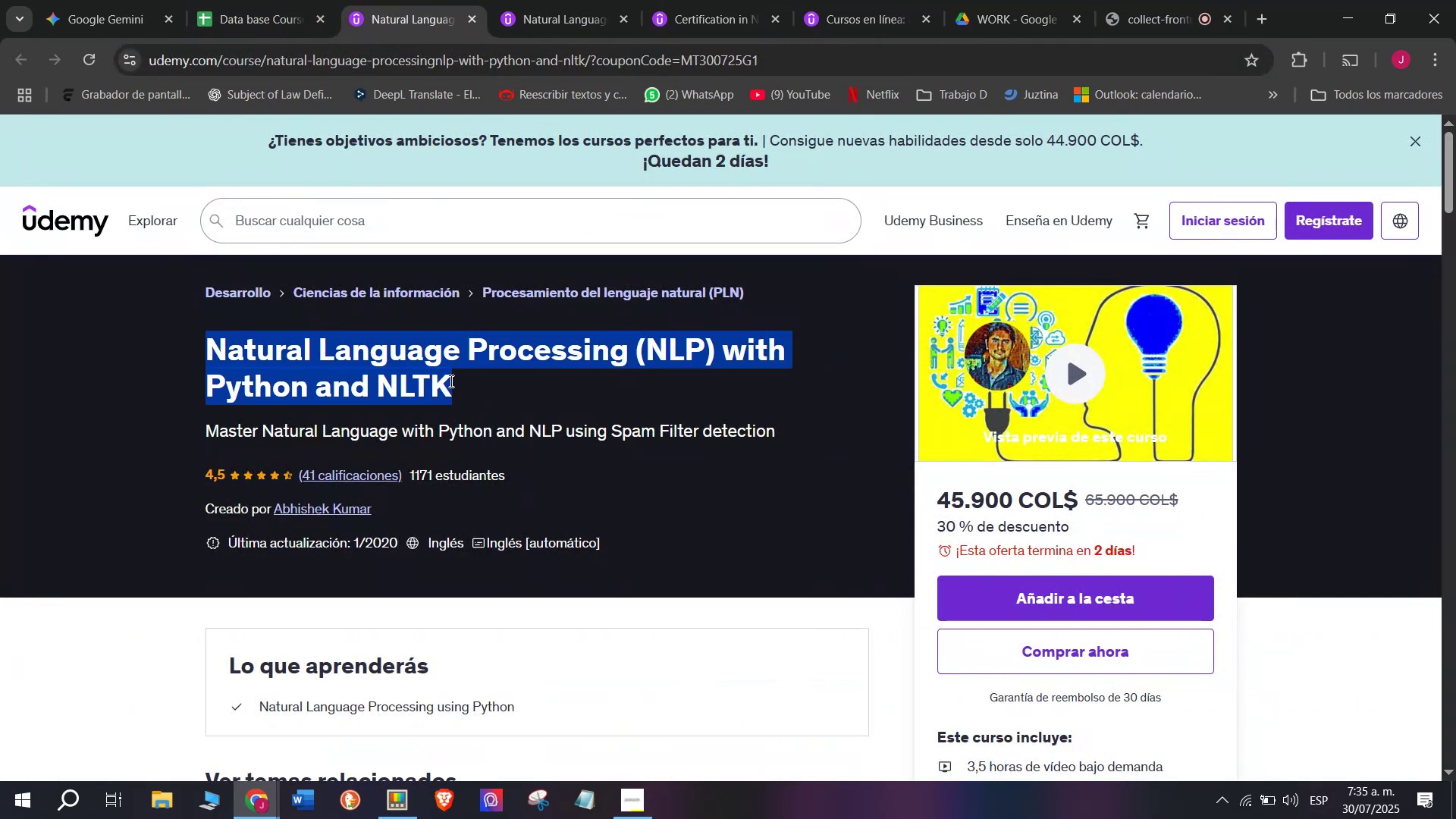 
key(Break)
 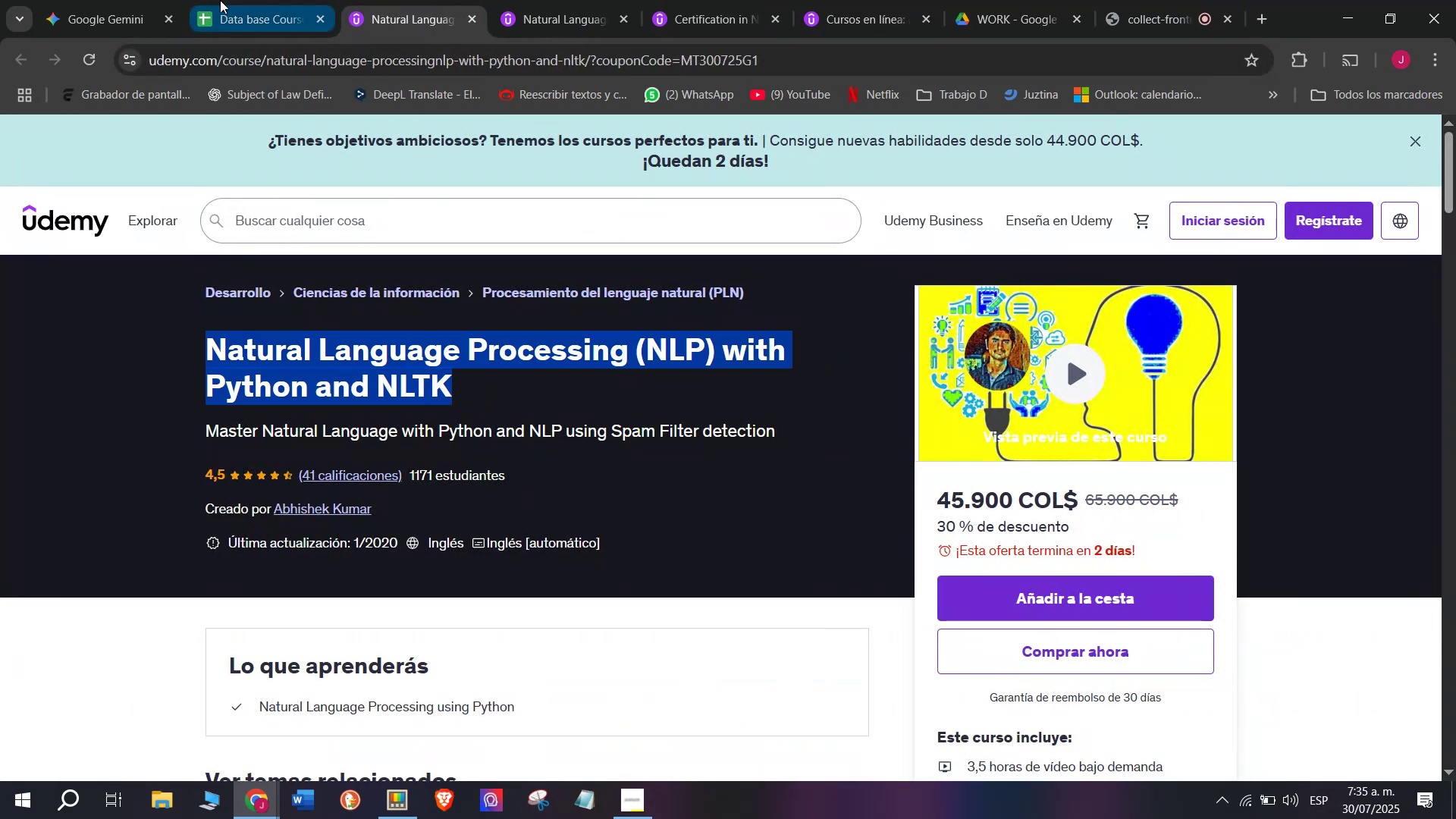 
key(Control+ControlLeft)
 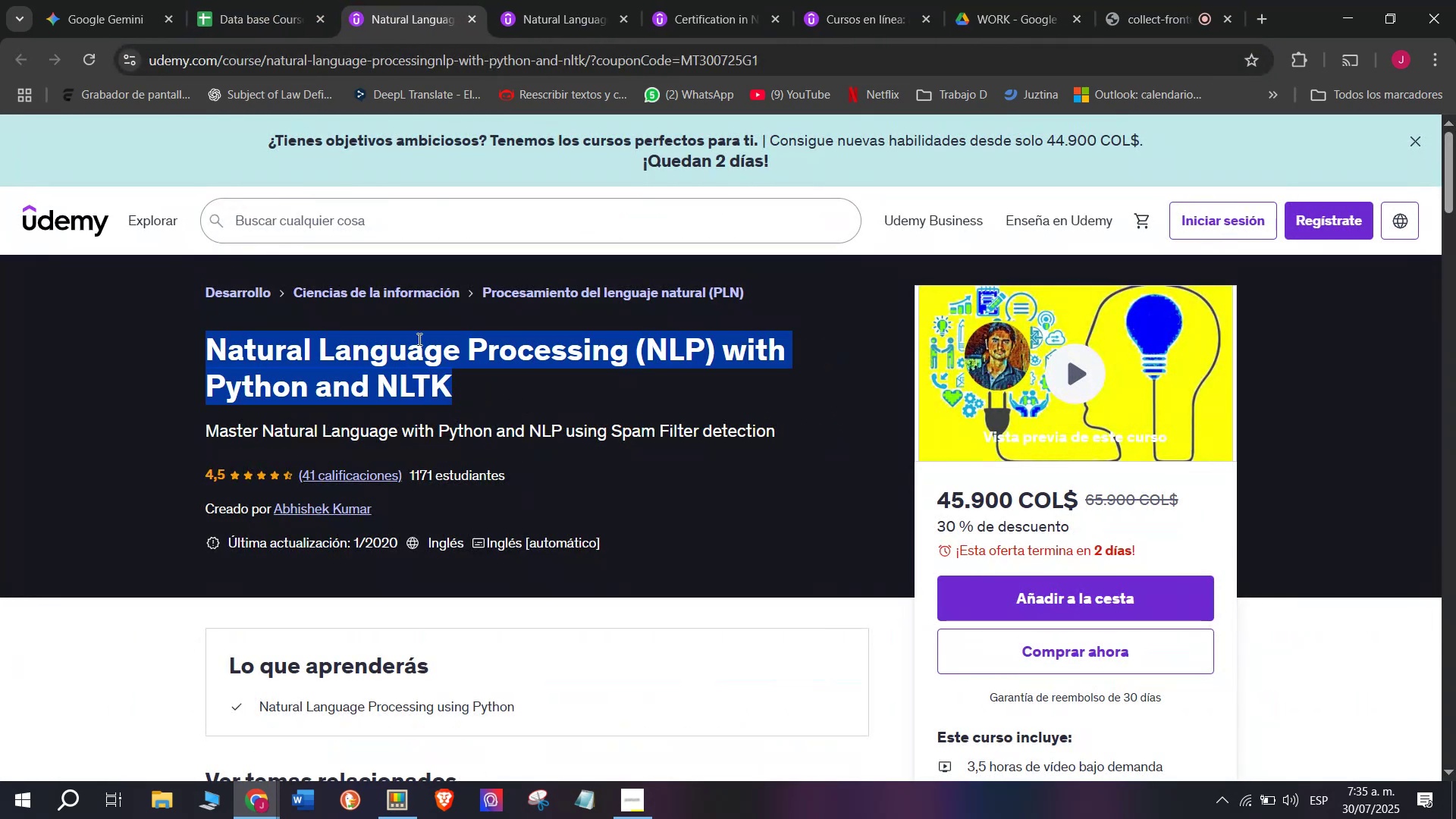 
key(Control+C)
 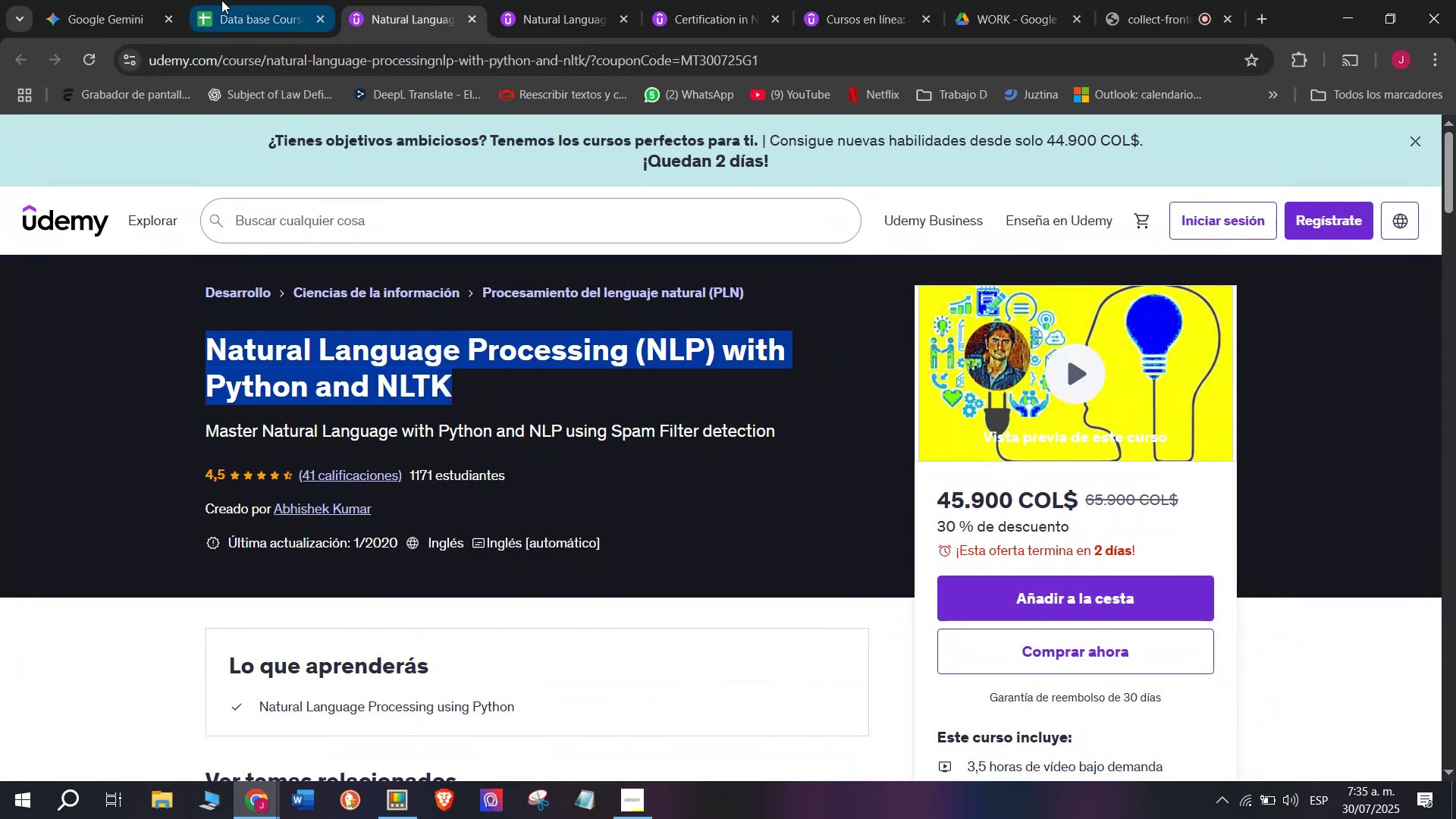 
left_click([220, 0])
 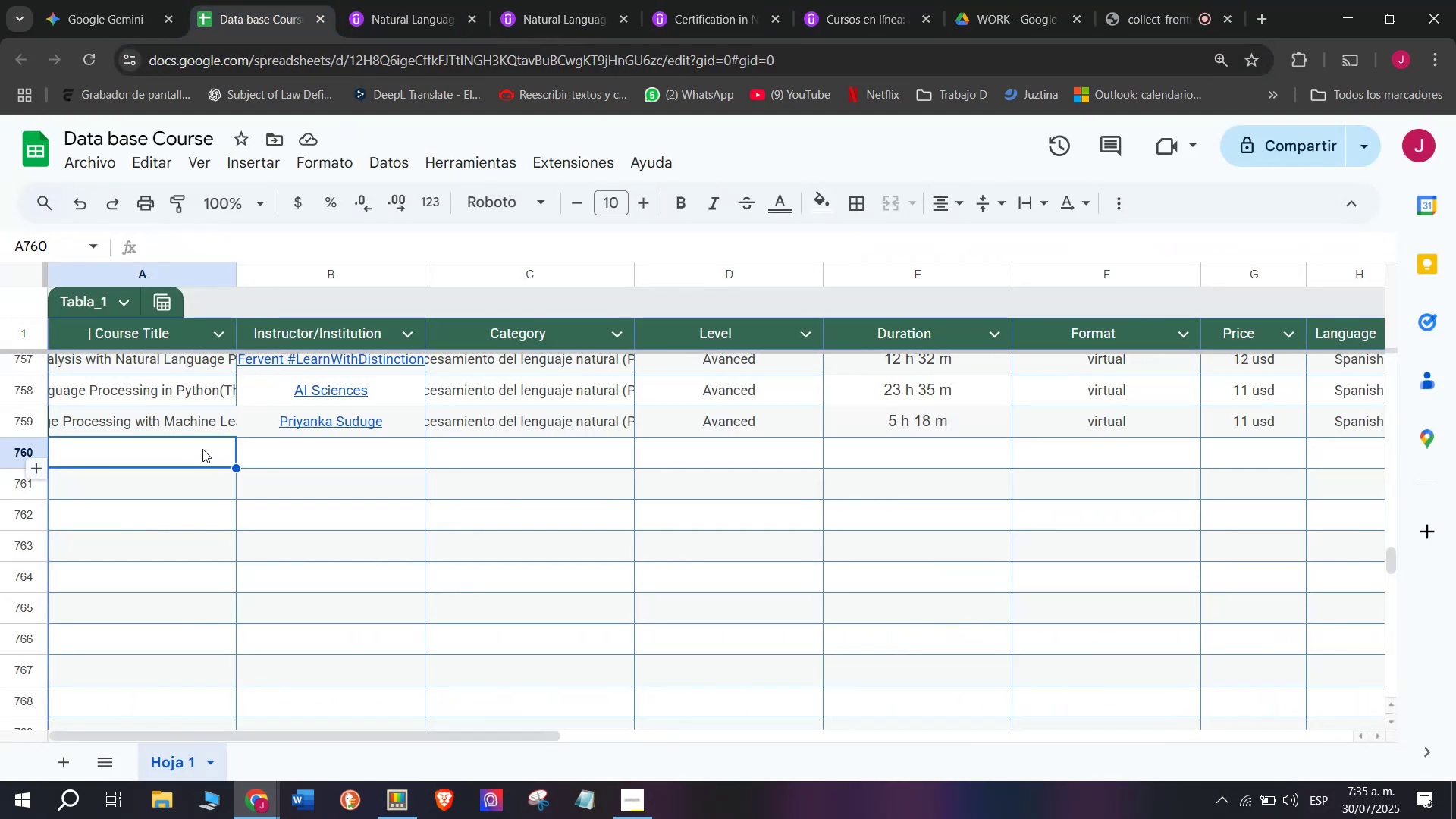 
double_click([202, 449])
 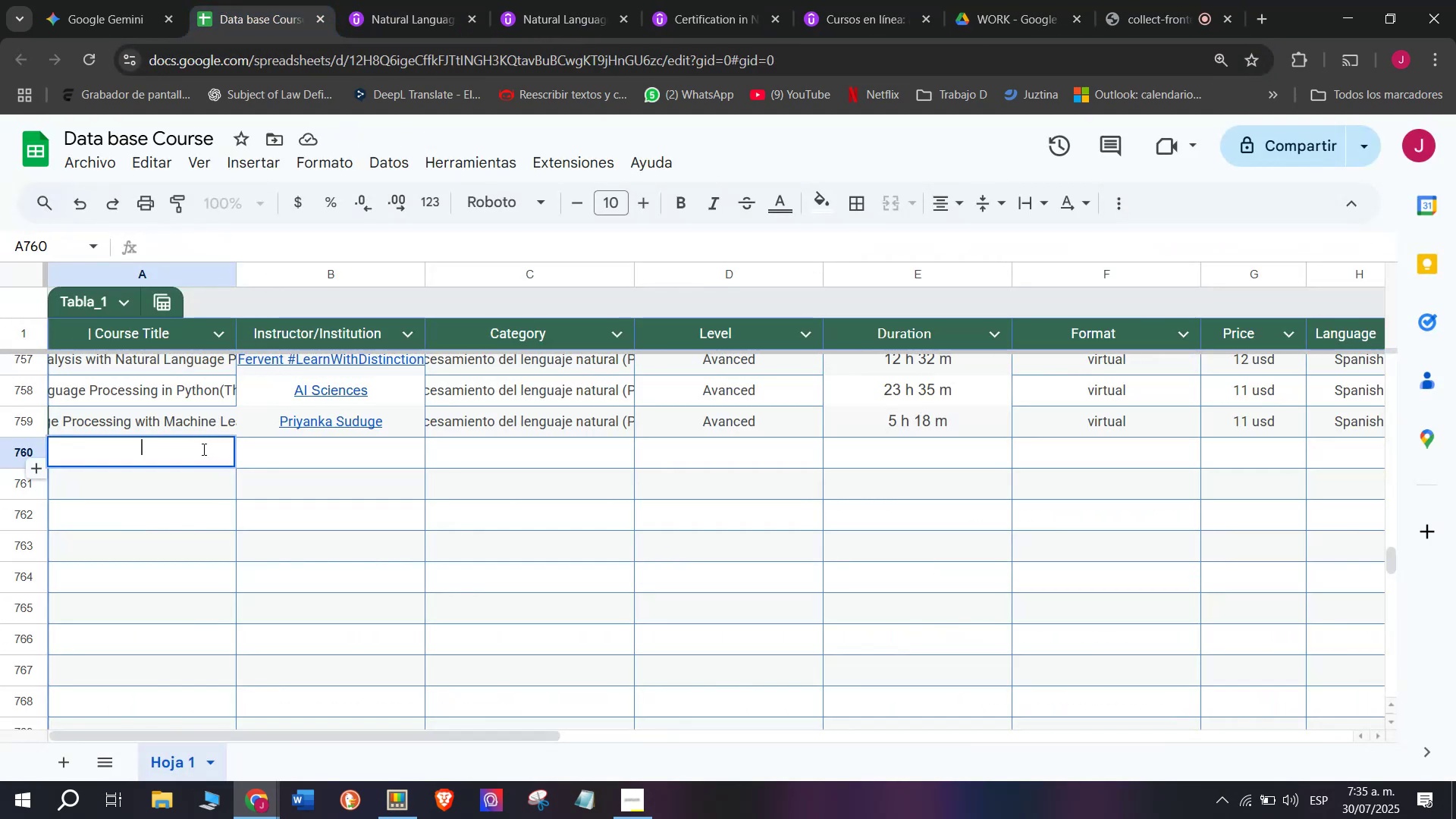 
key(Z)
 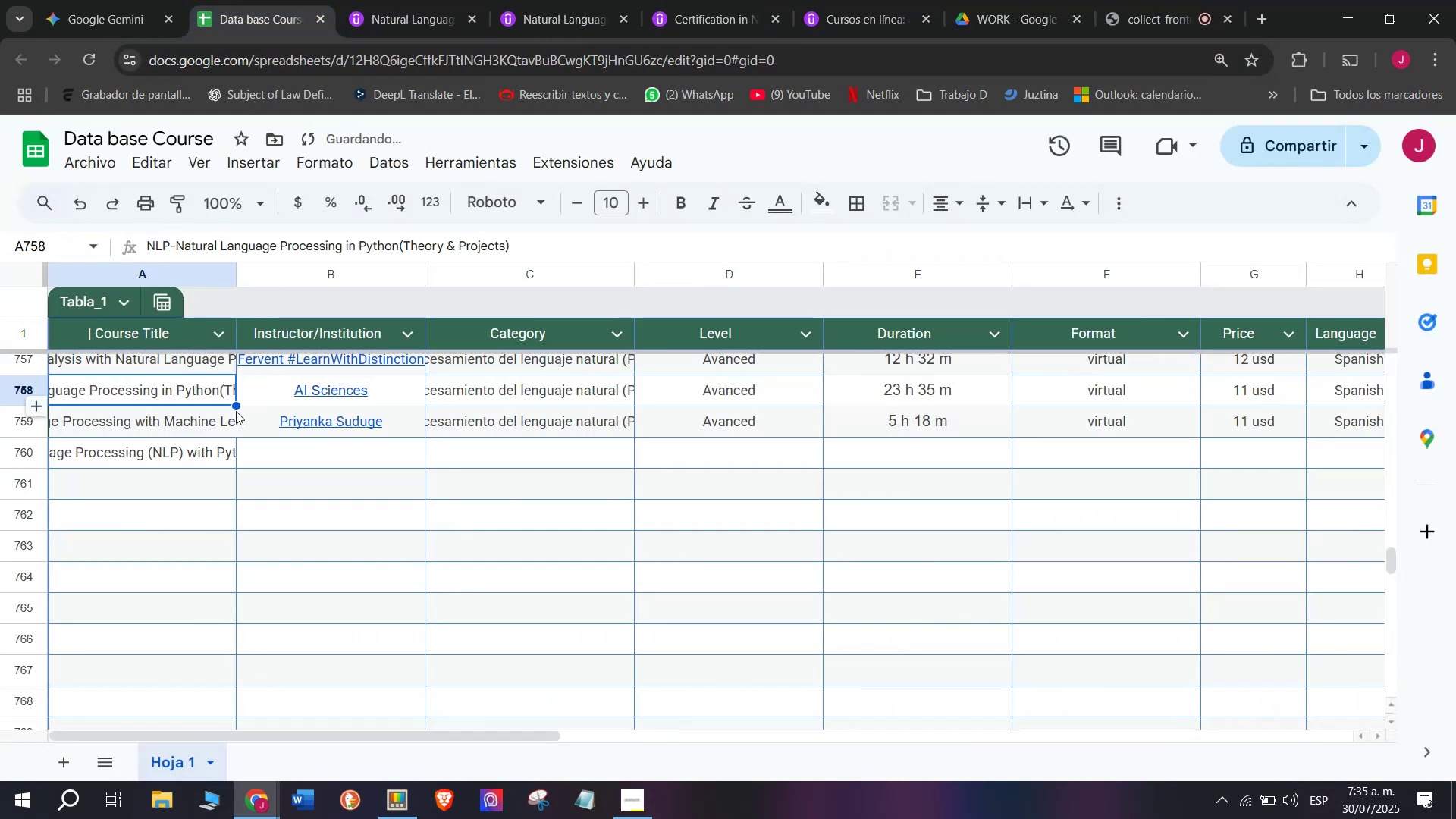 
key(Control+ControlLeft)
 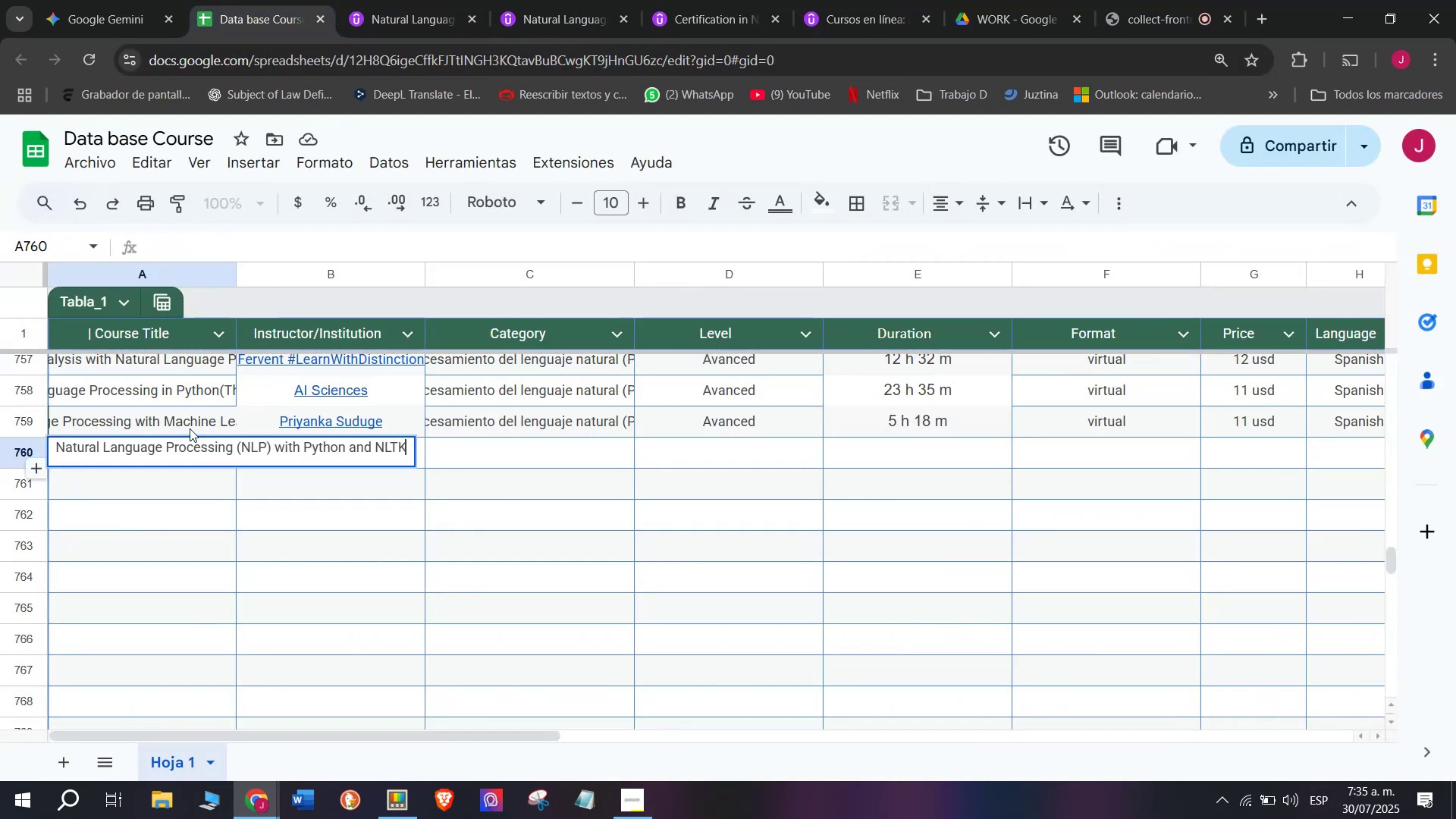 
key(Control+V)
 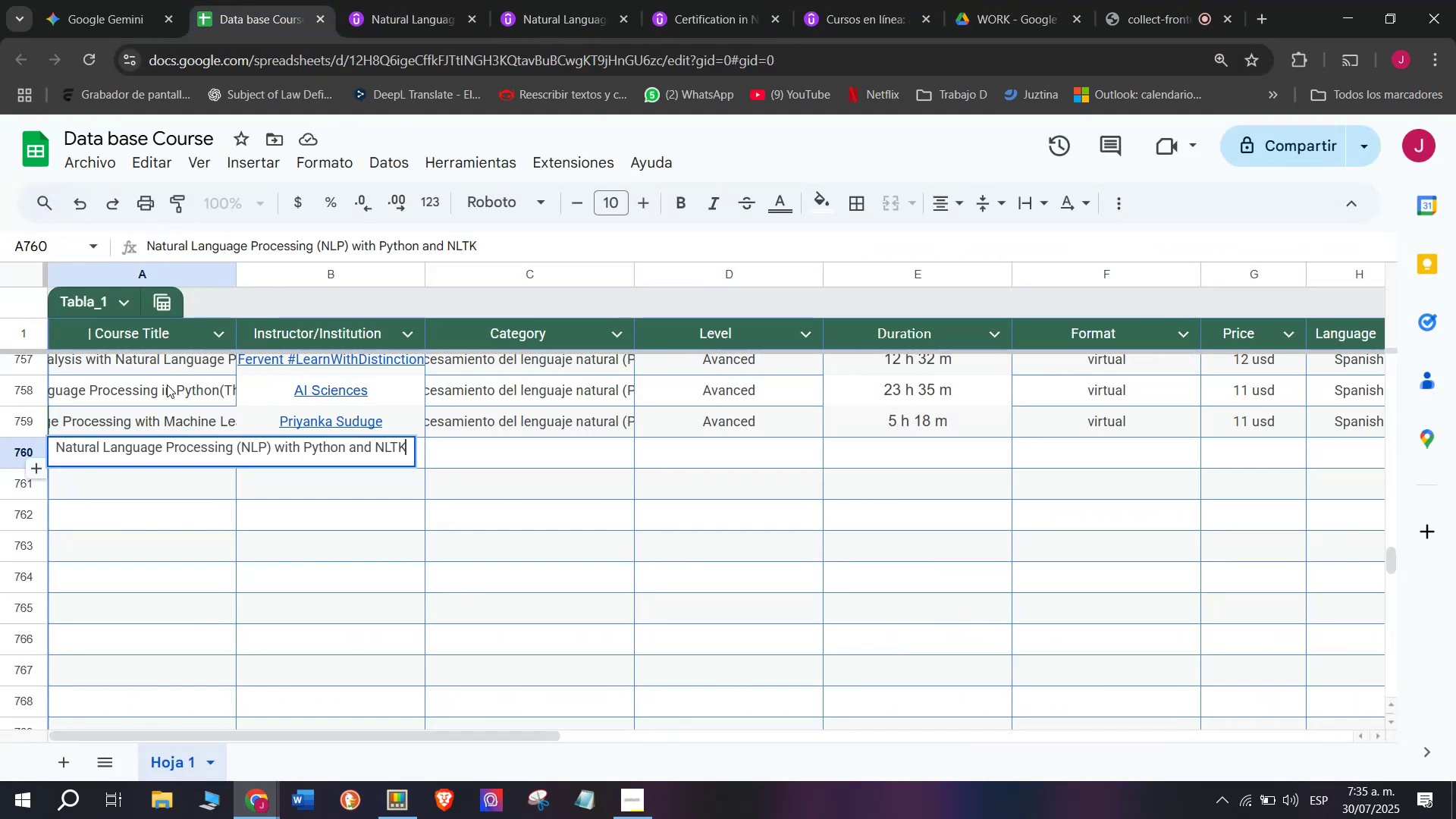 
left_click([167, 384])
 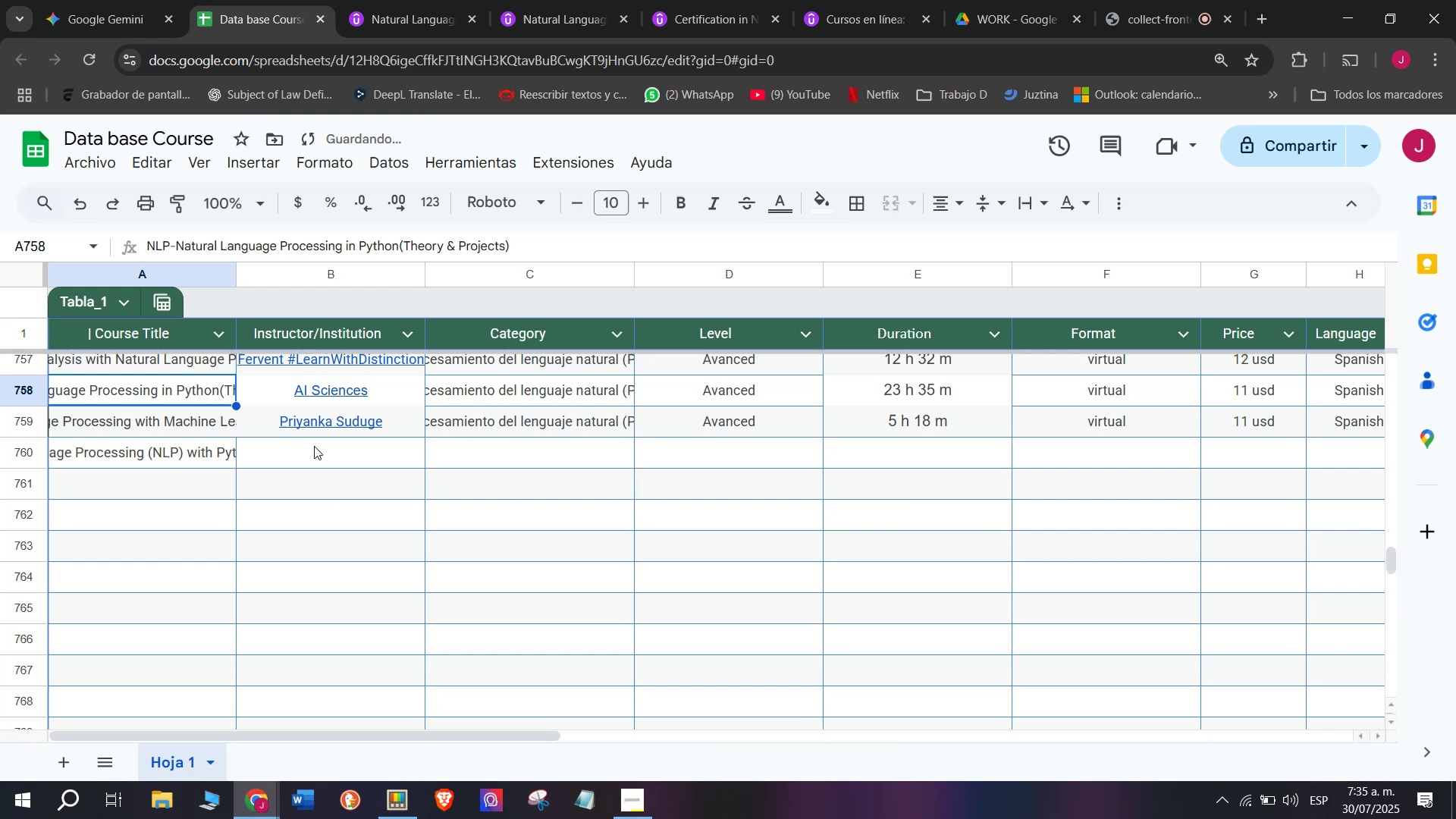 
left_click([314, 446])
 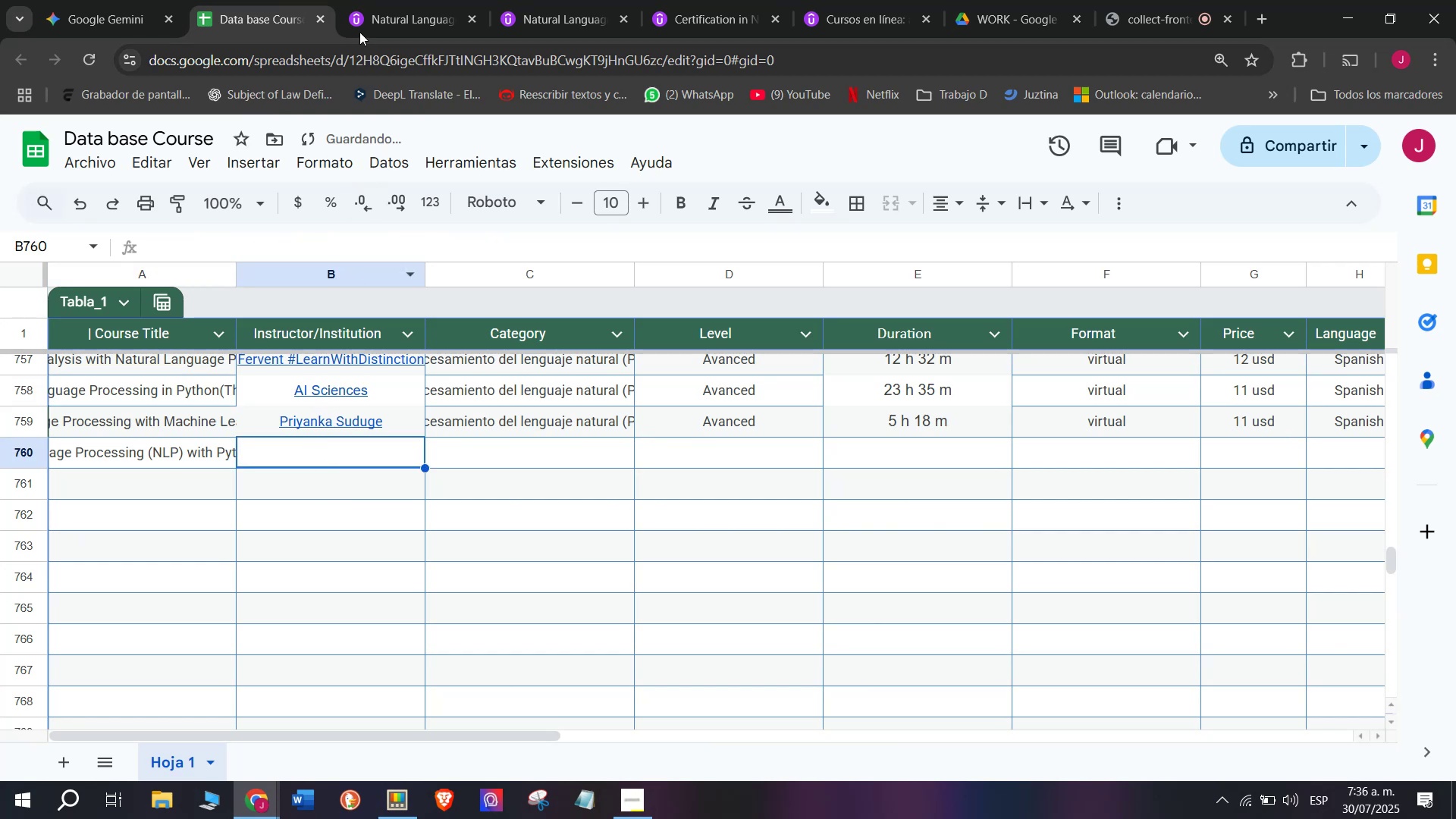 
left_click([389, 0])
 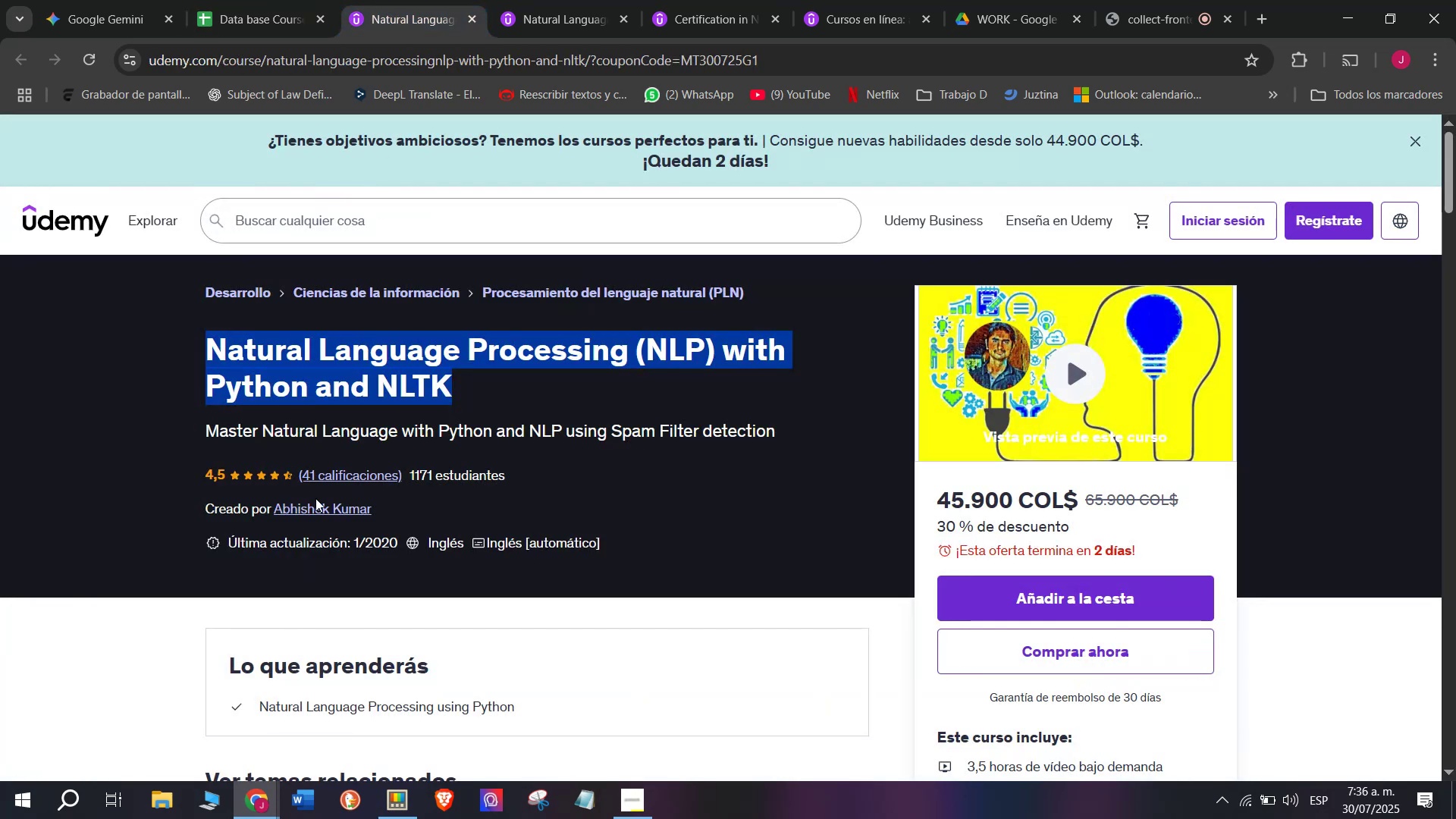 
left_click([320, 510])
 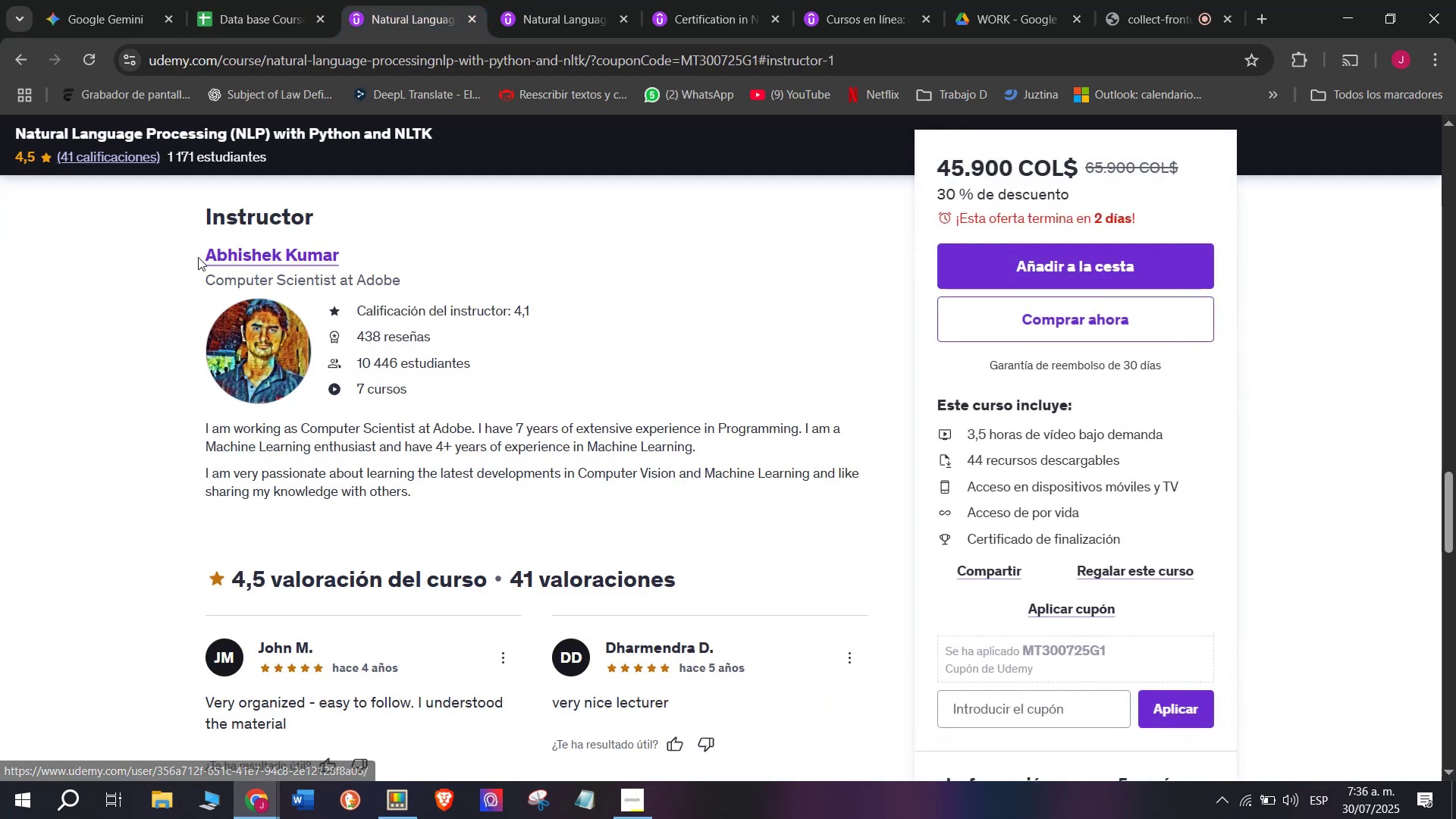 
left_click_drag(start_coordinate=[198, 254], to_coordinate=[368, 256])
 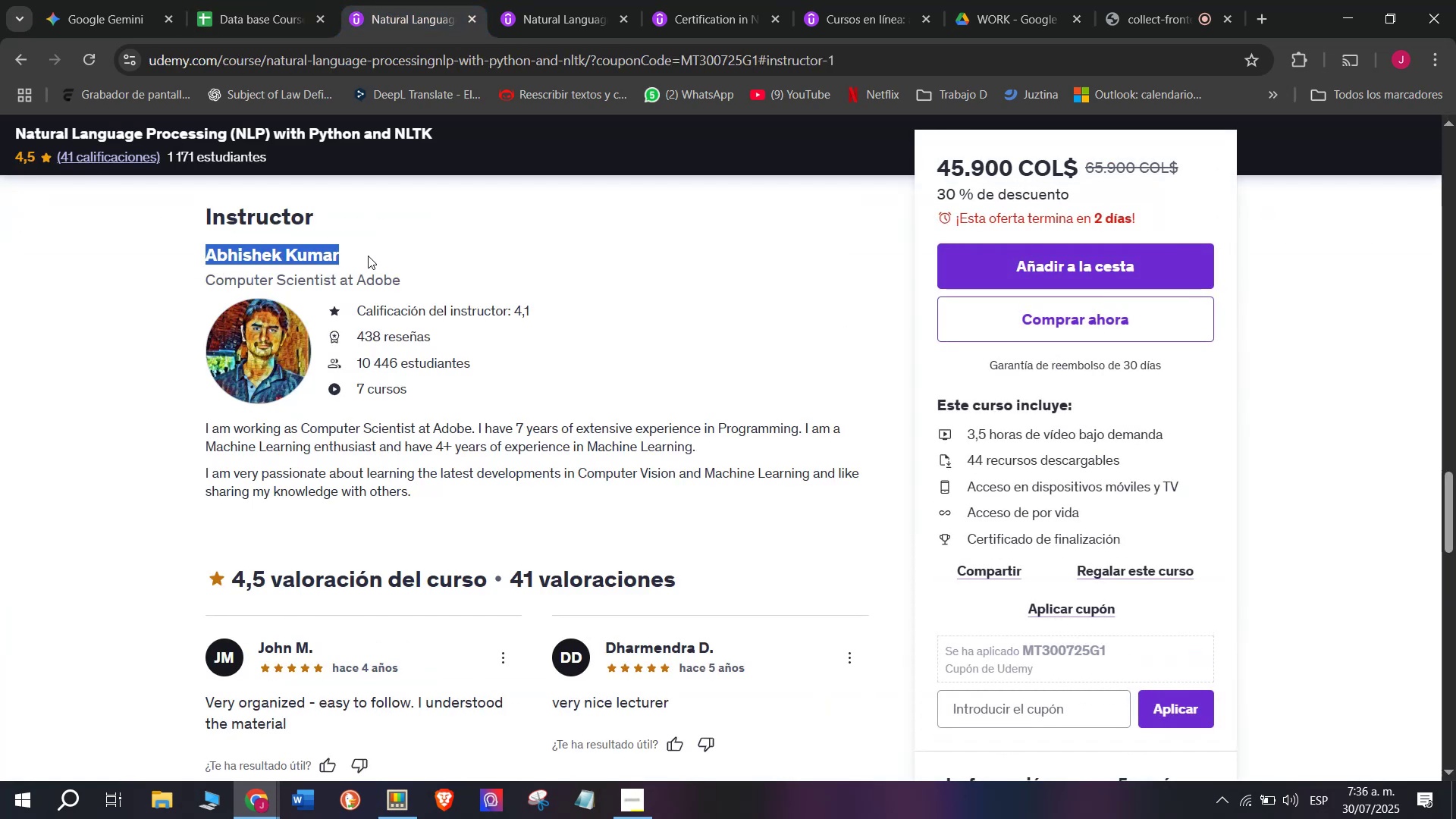 
key(Break)
 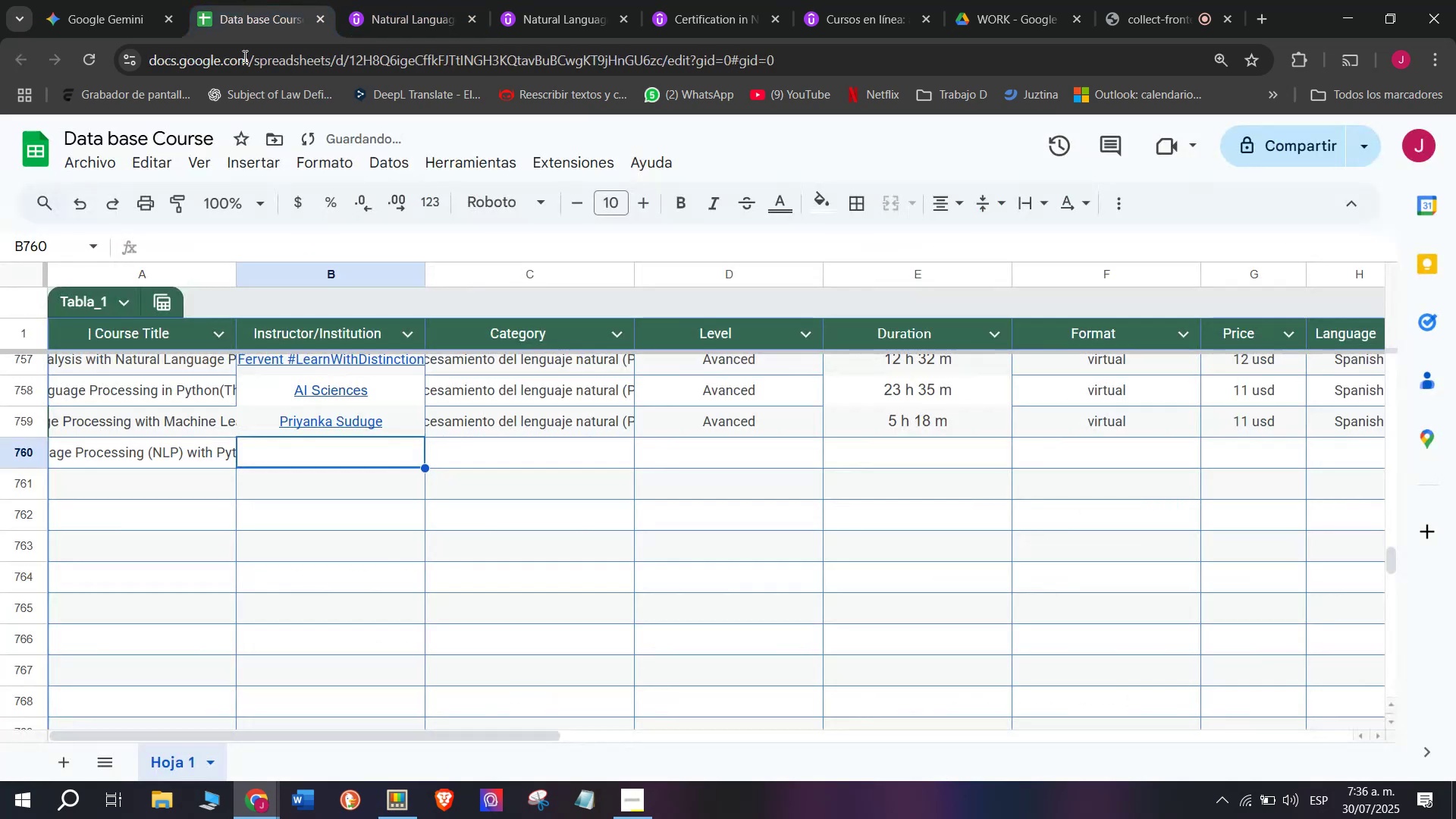 
key(Control+ControlLeft)
 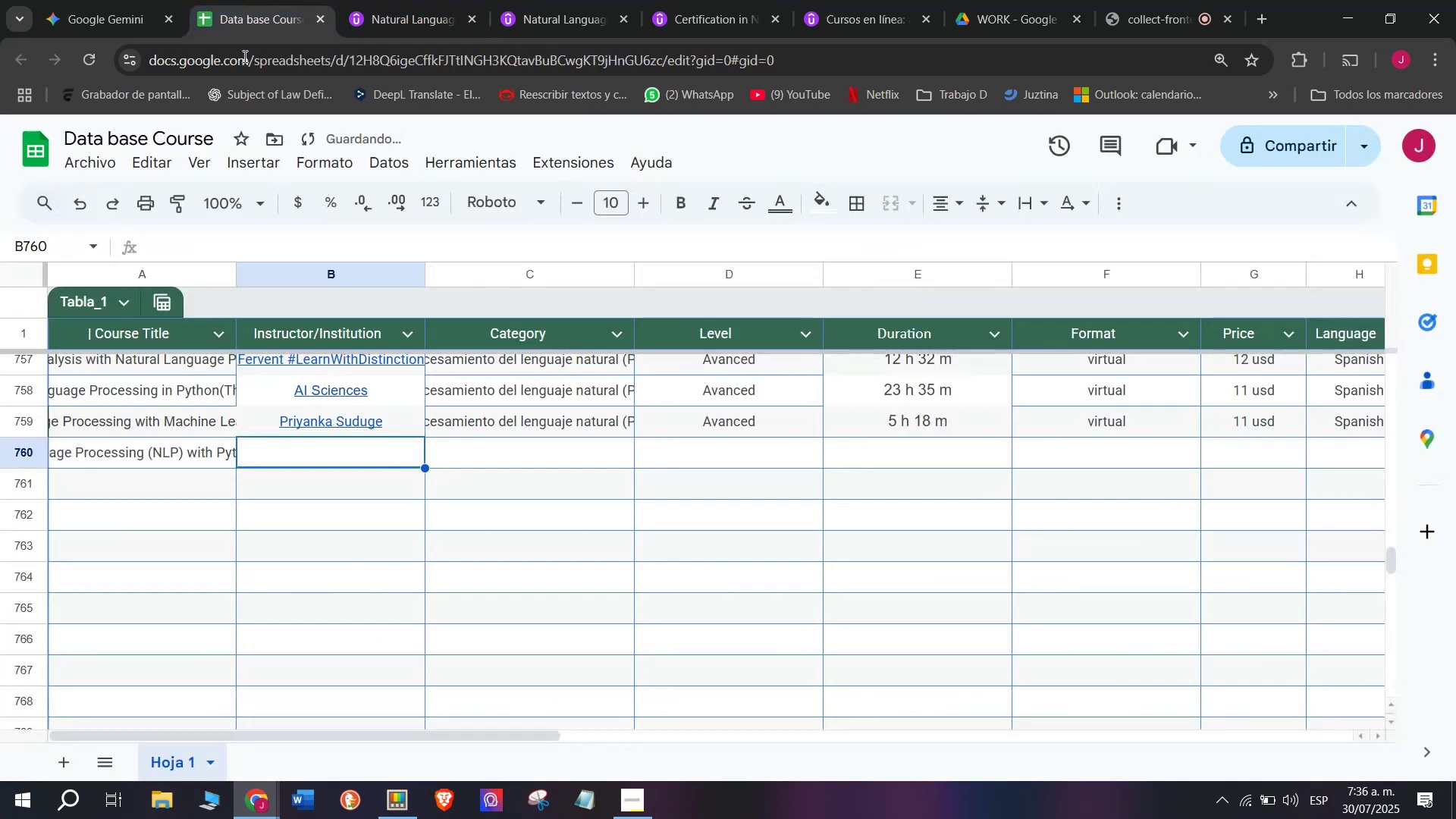 
key(Control+C)
 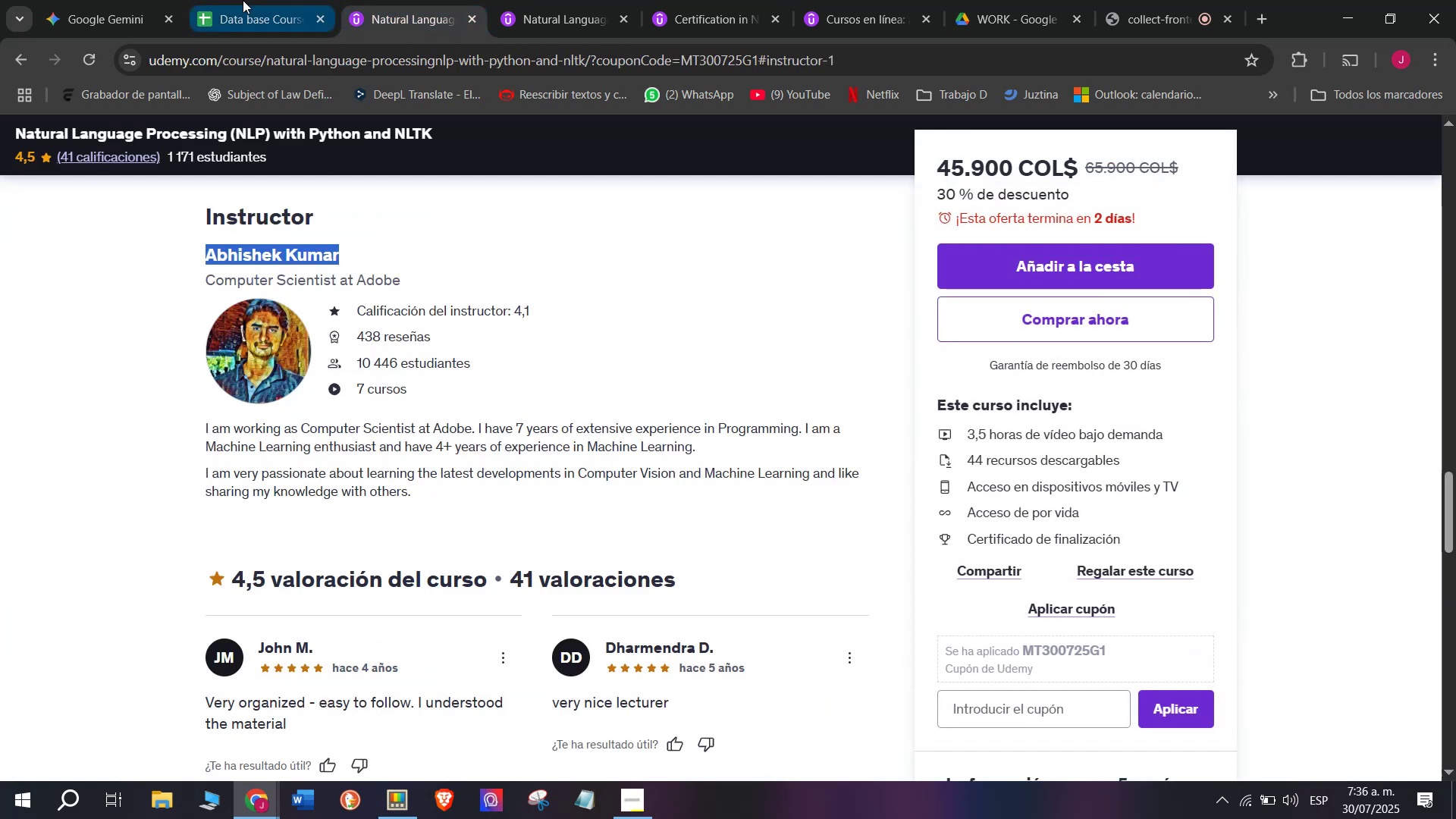 
left_click([243, 0])
 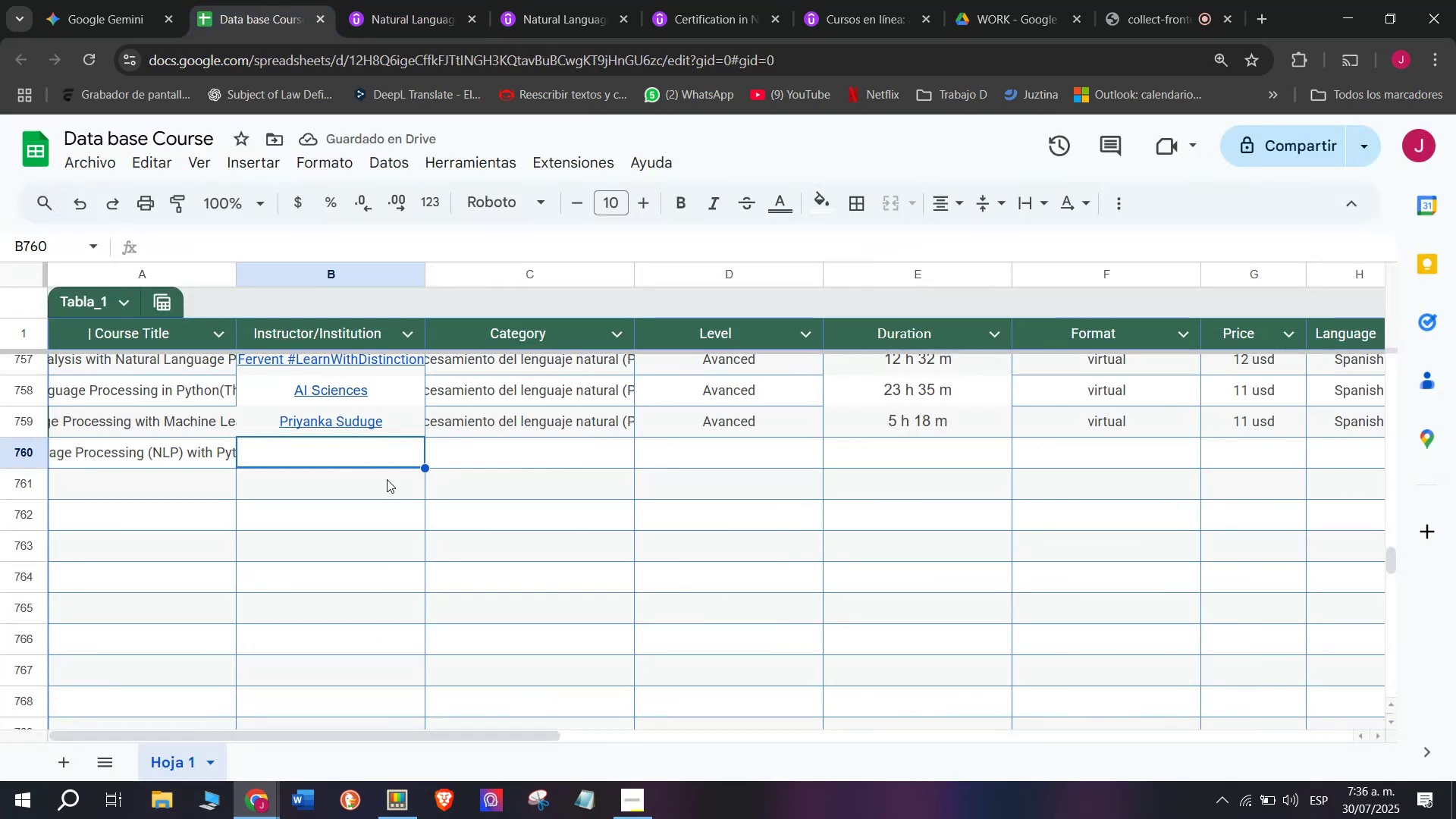 
key(Z)
 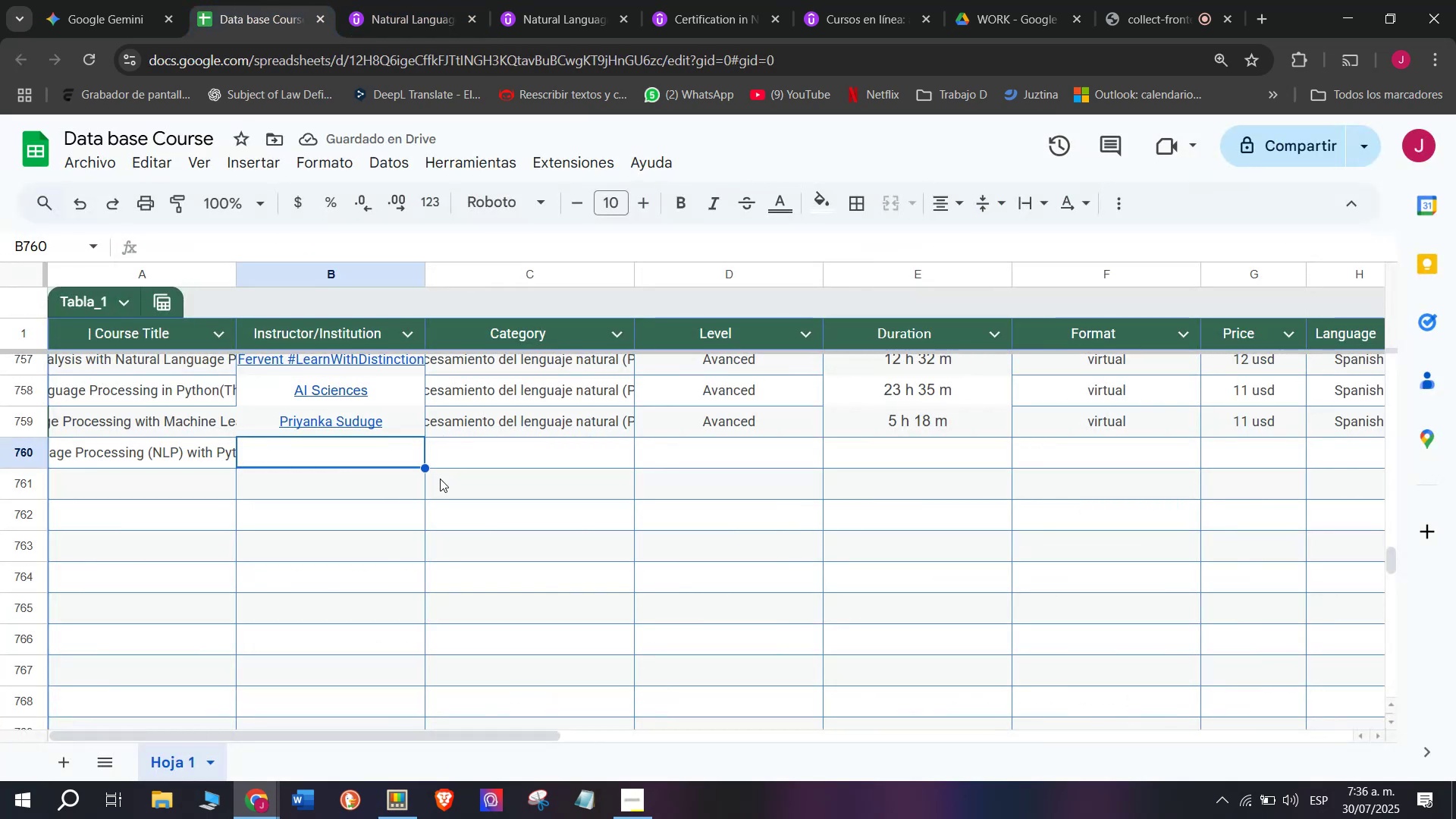 
key(Control+ControlLeft)
 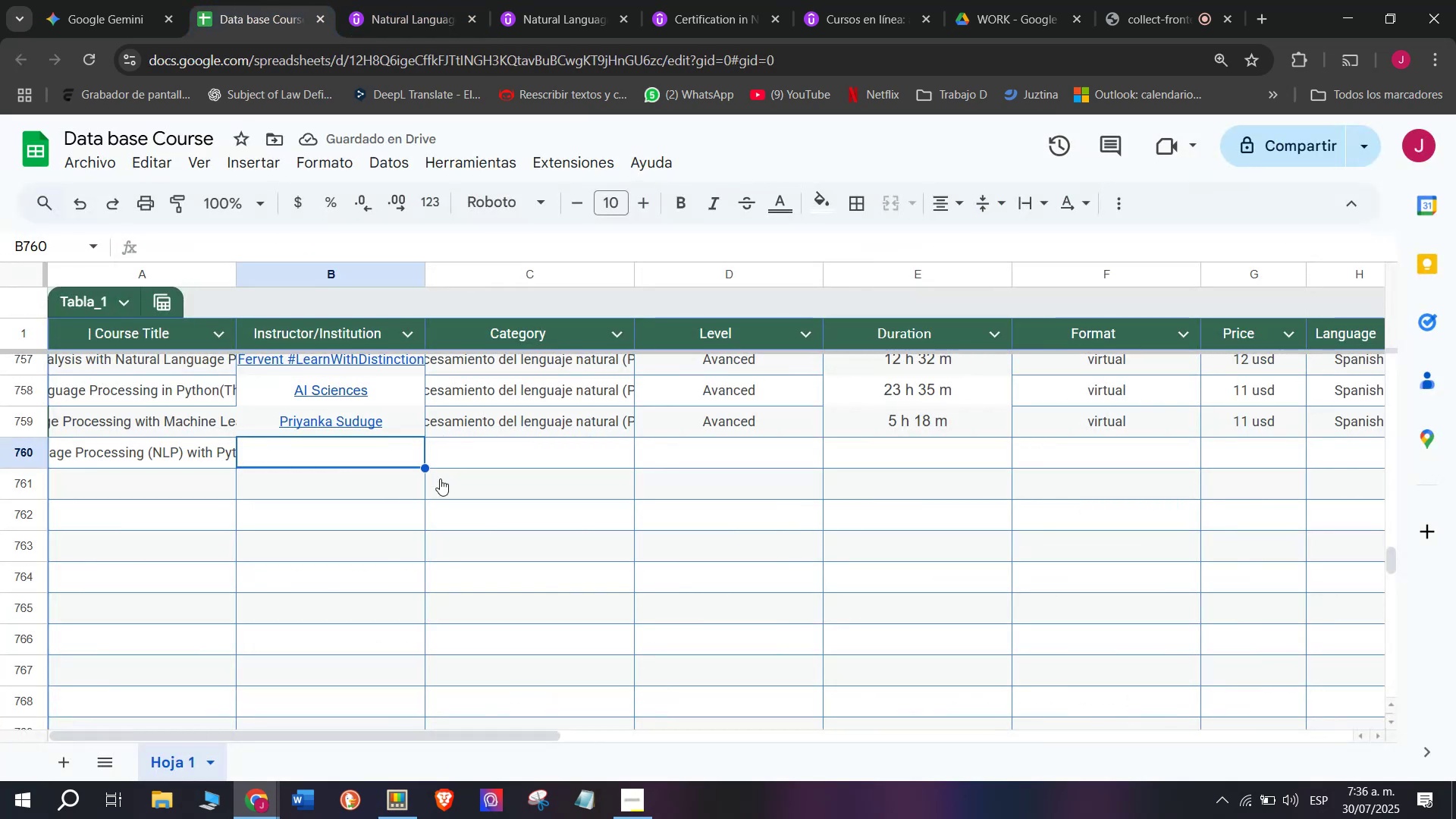 
key(Control+V)
 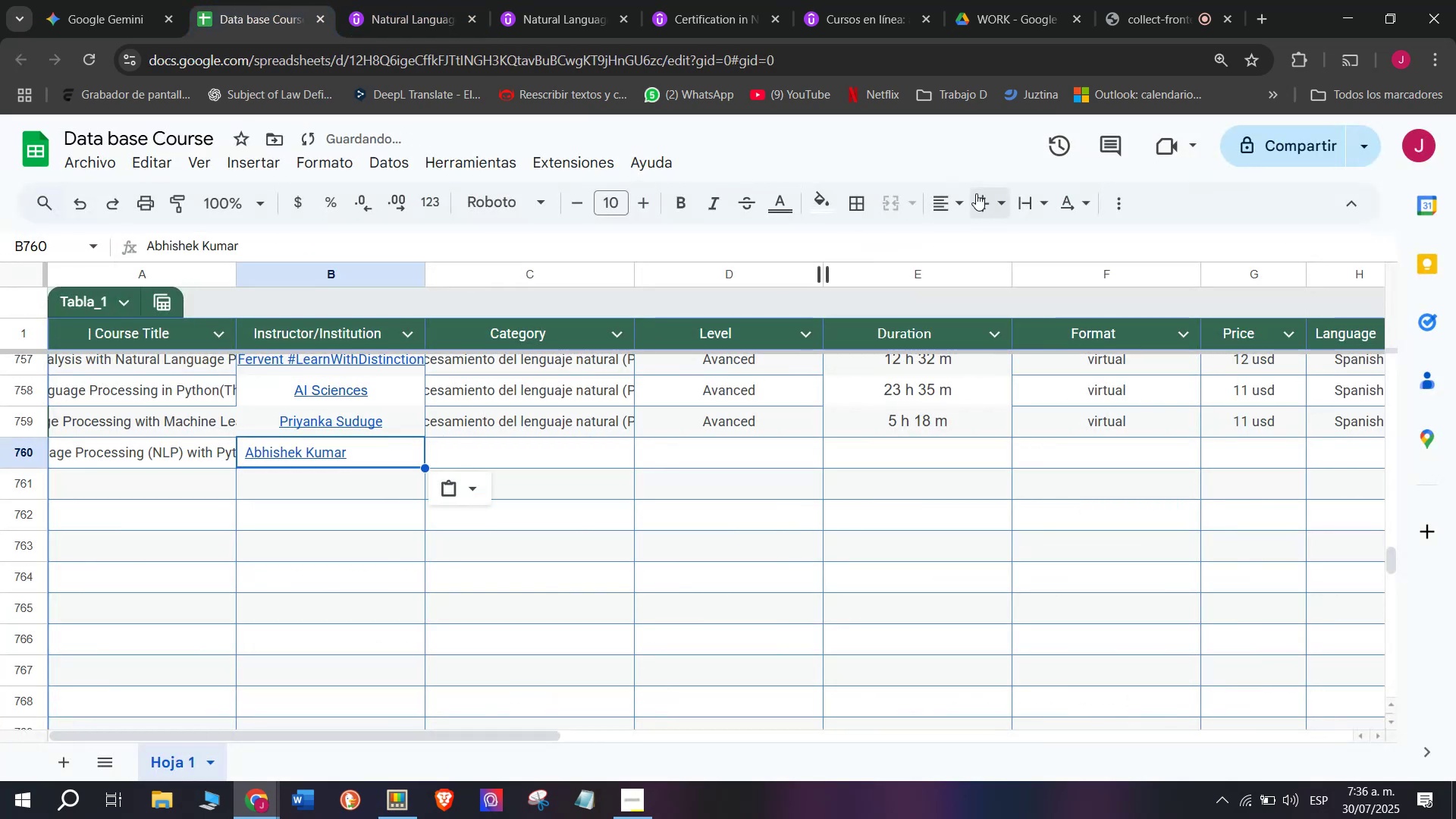 
left_click([937, 202])
 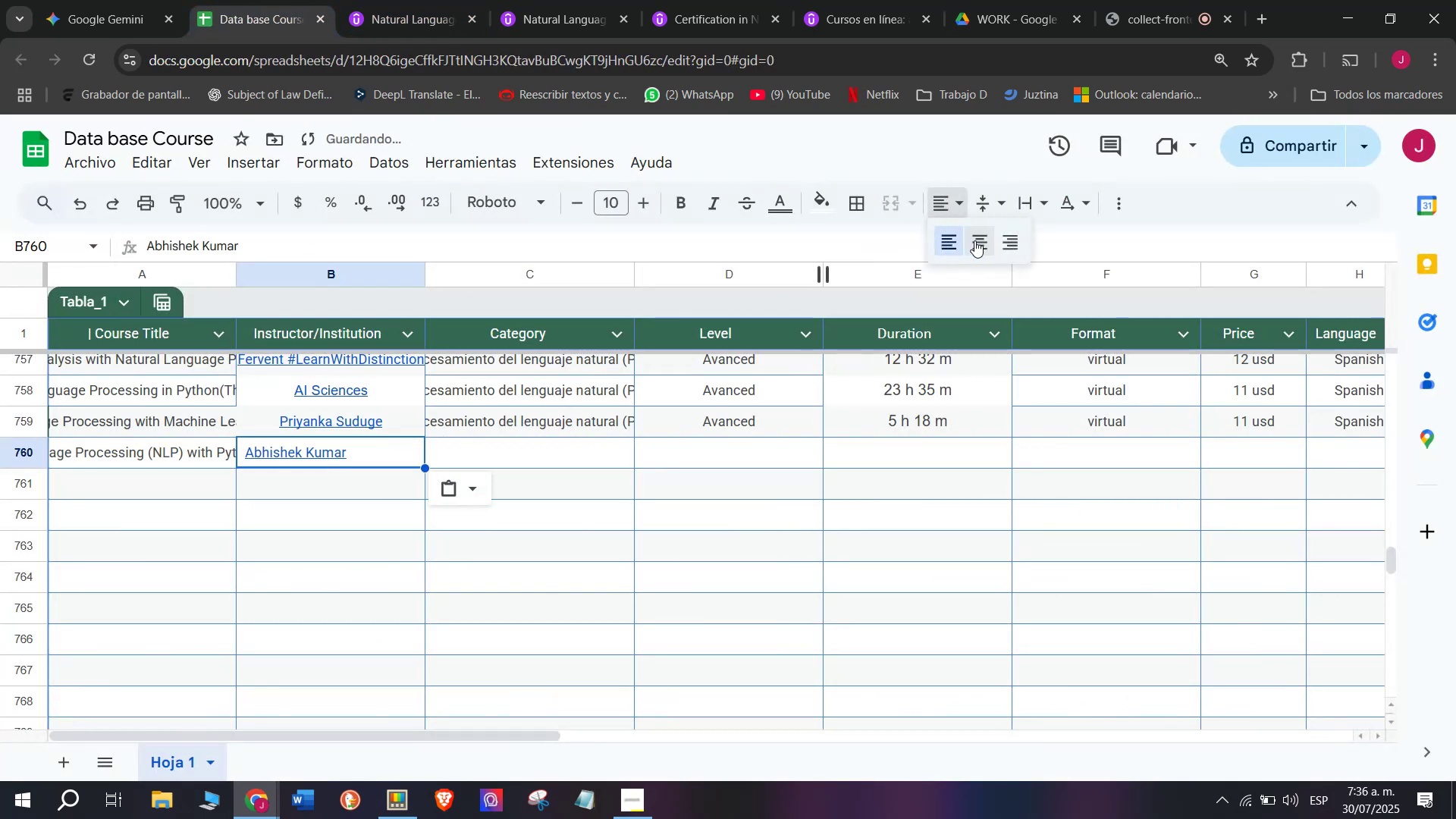 
left_click([974, 240])
 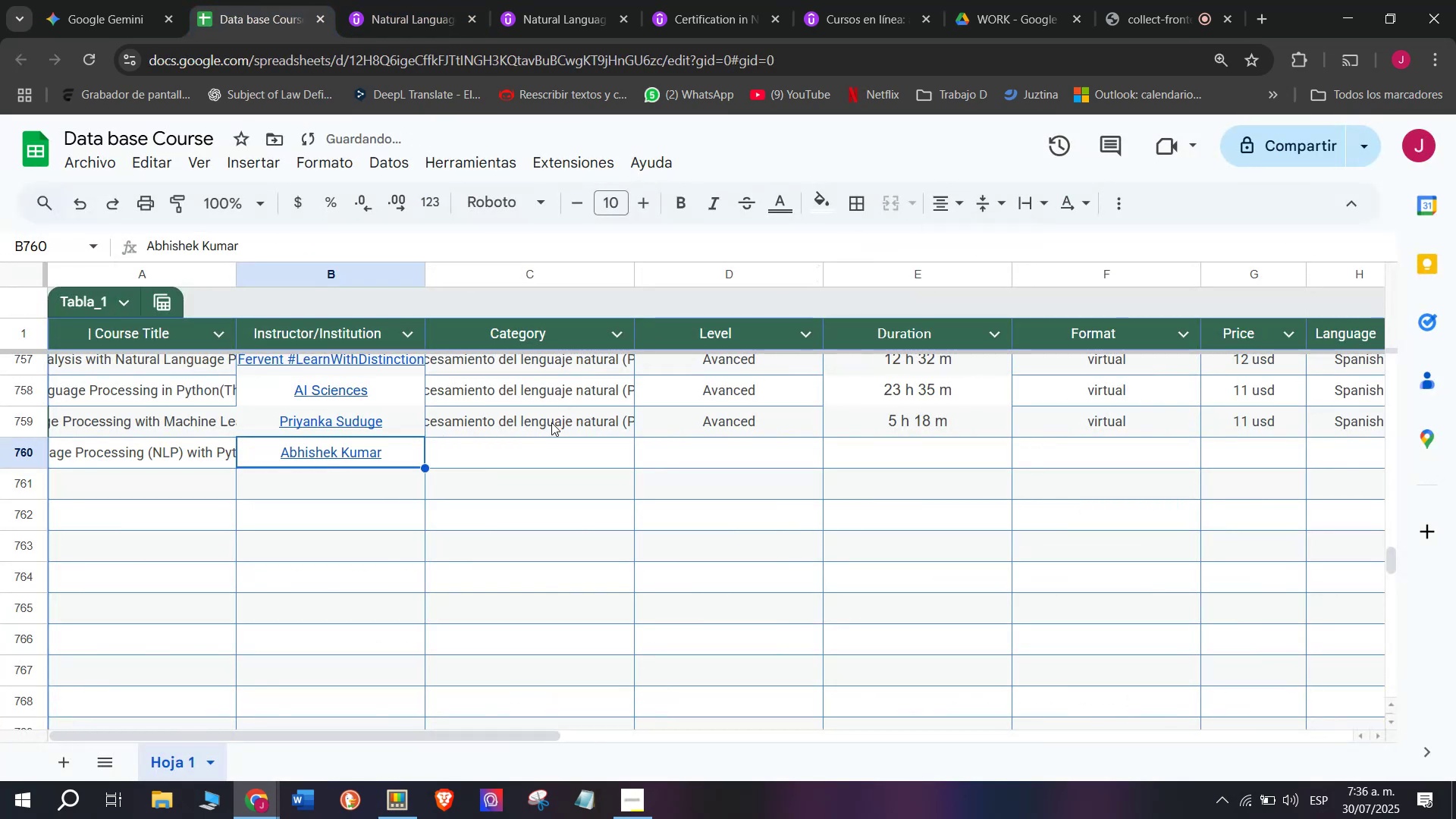 
left_click([555, 418])
 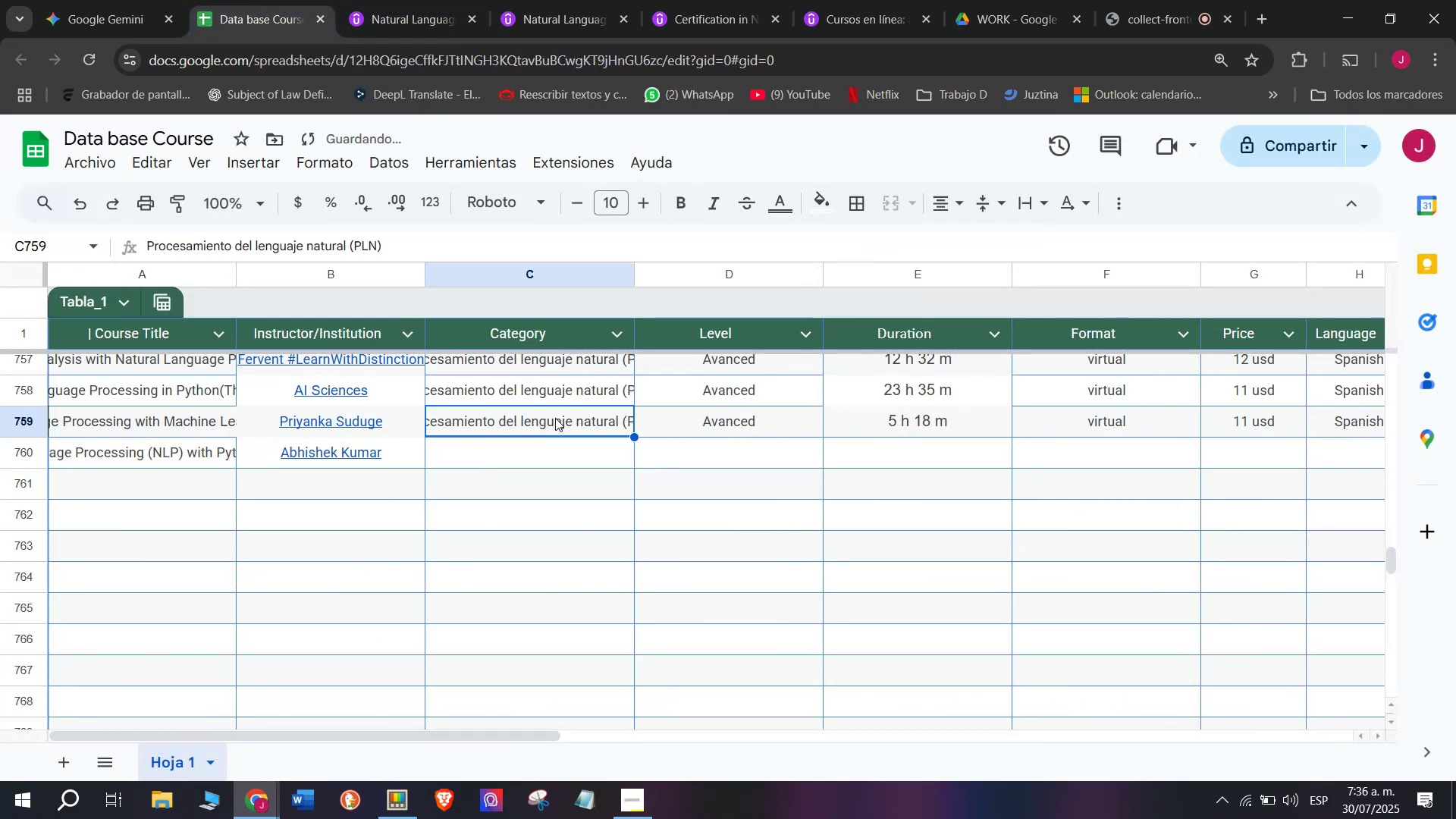 
key(Control+ControlLeft)
 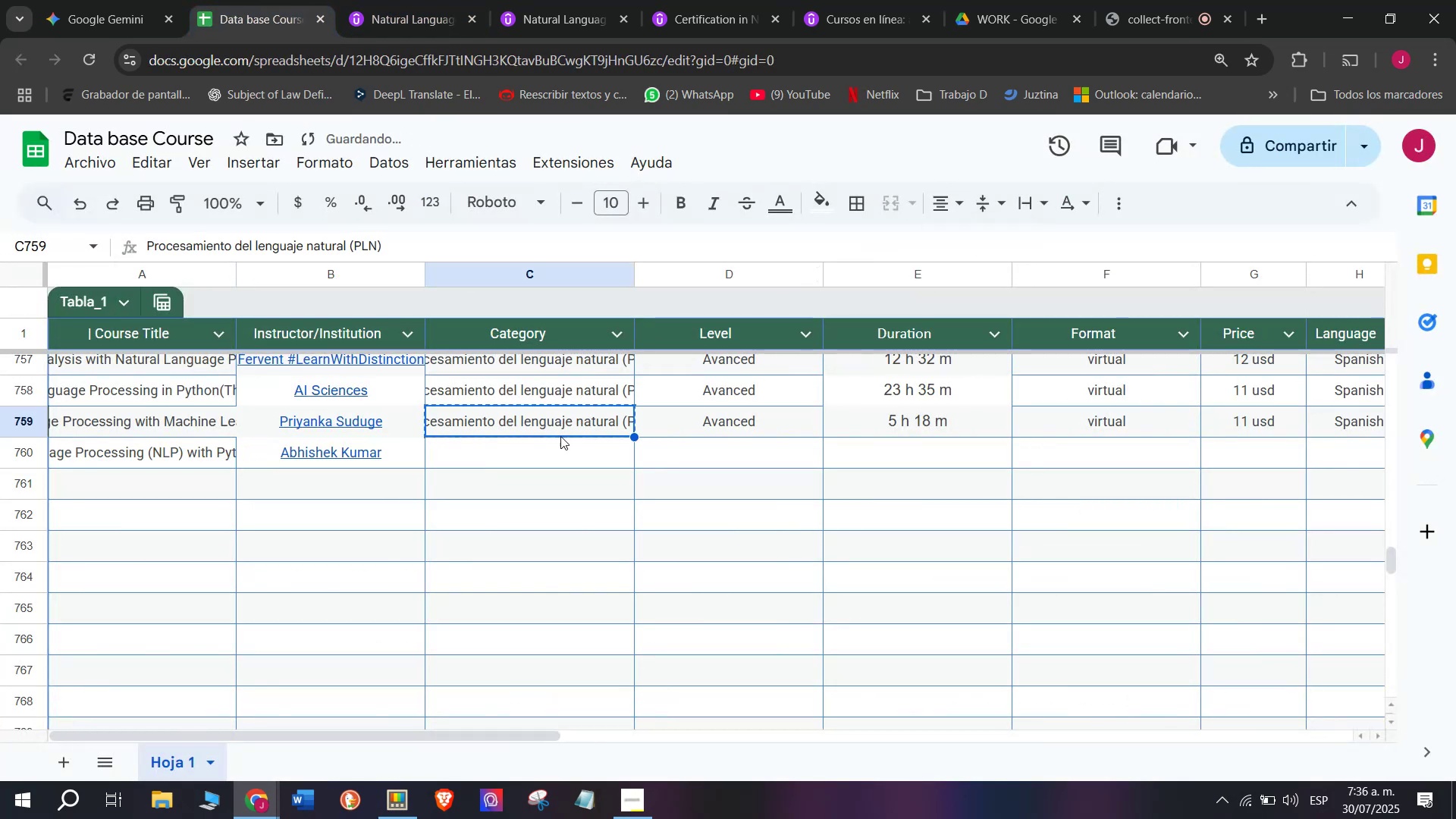 
key(Break)
 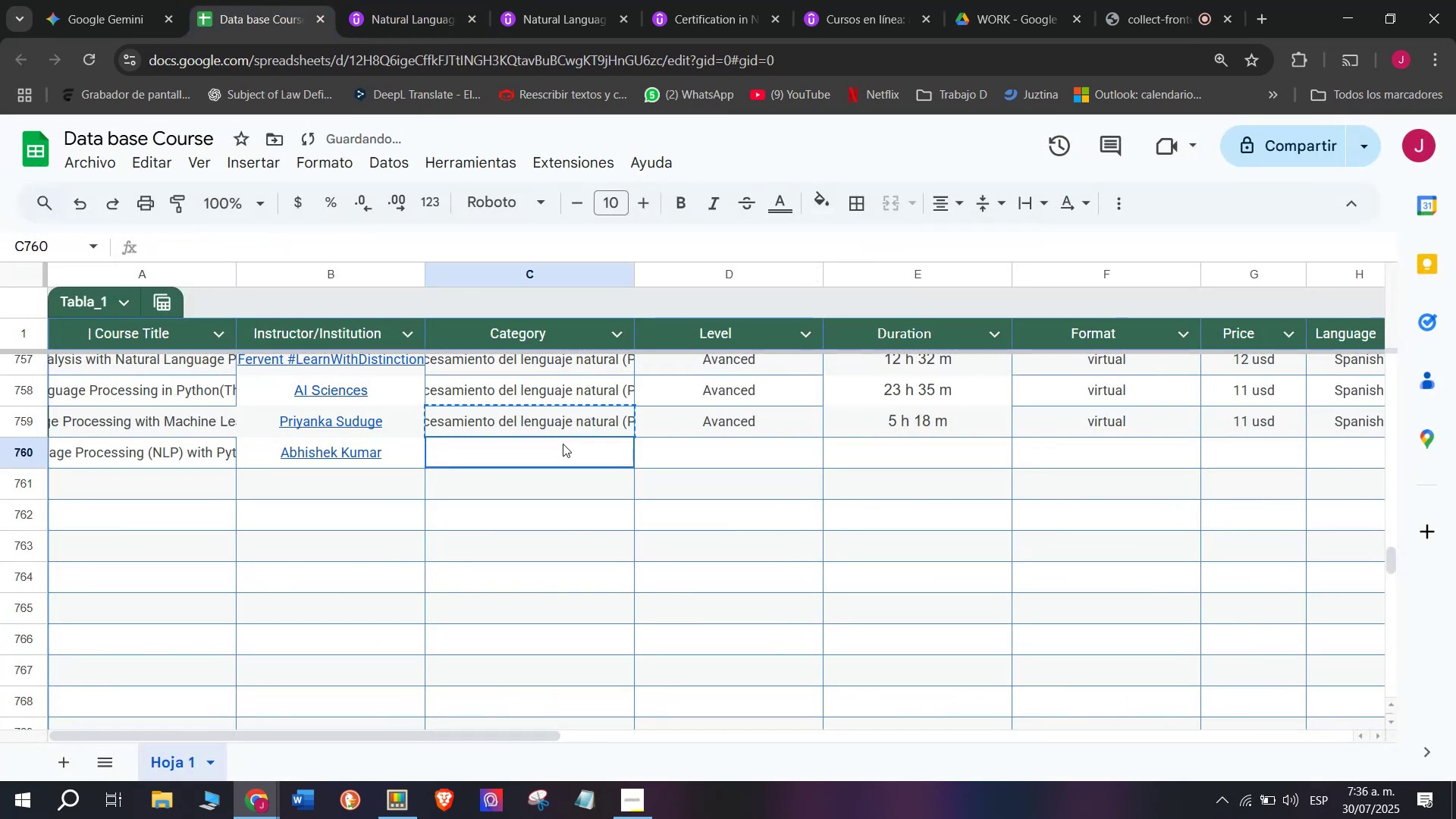 
key(Control+C)
 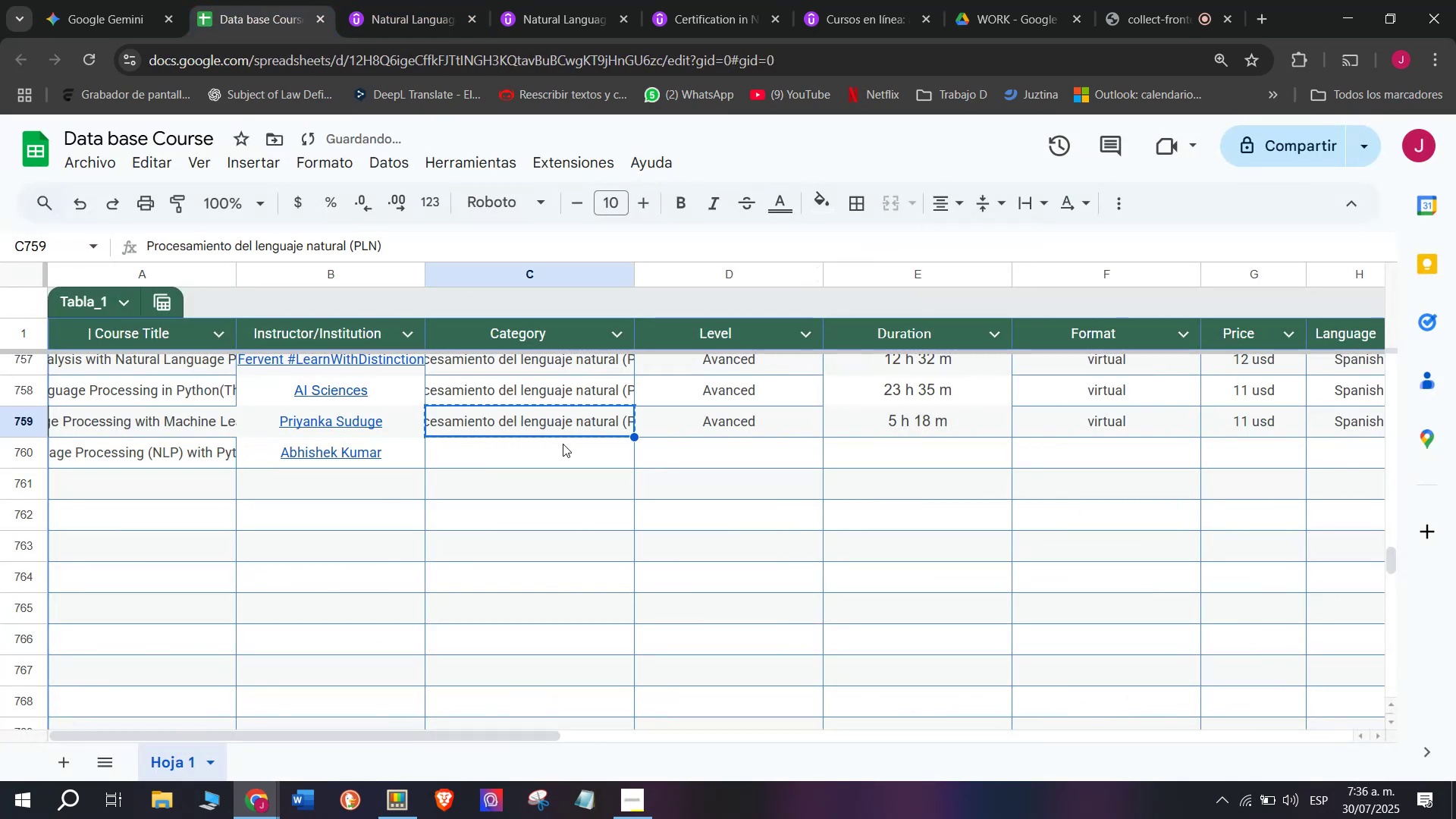 
left_click([563, 444])
 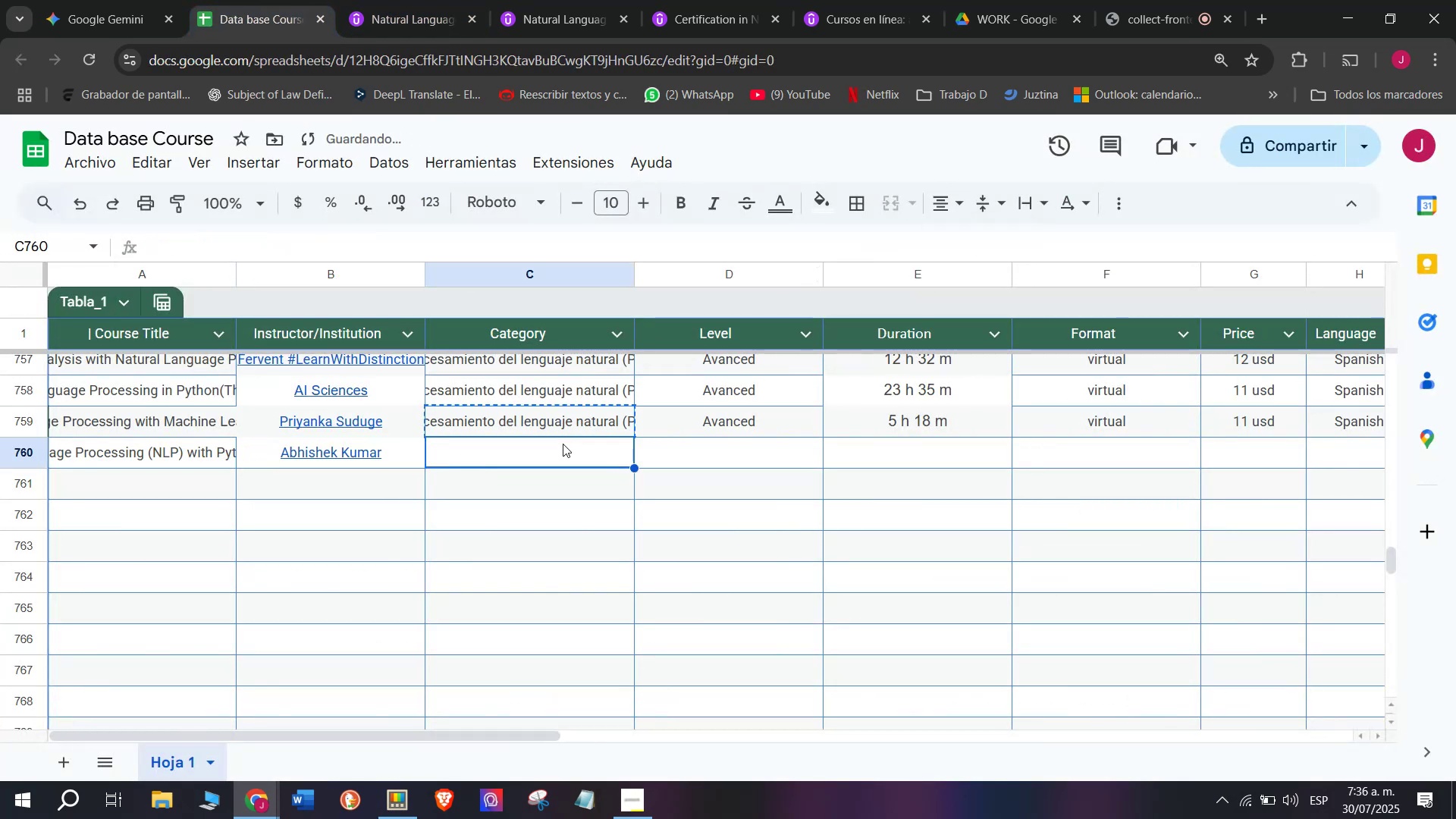 
key(Control+ControlLeft)
 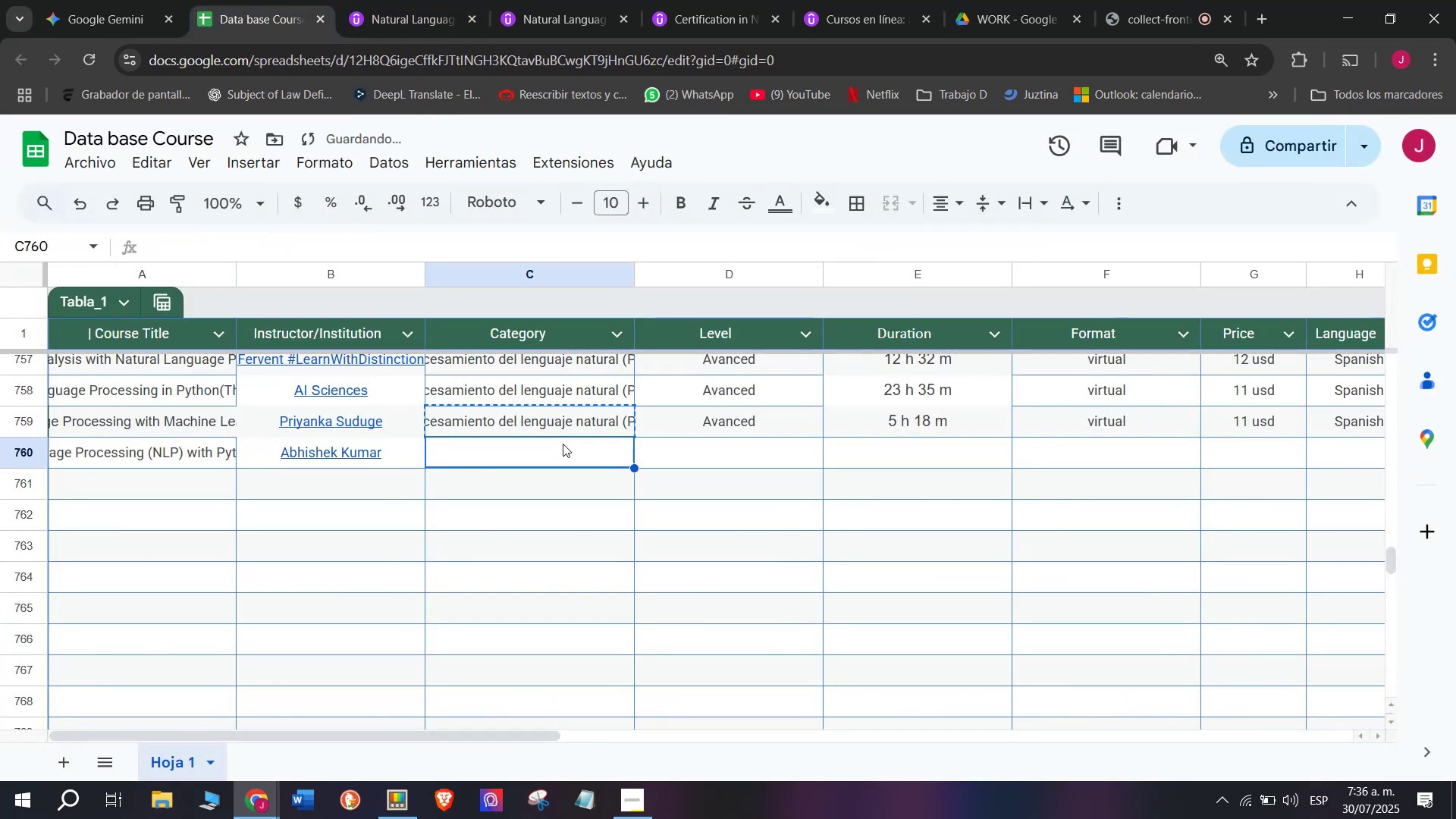 
key(Z)
 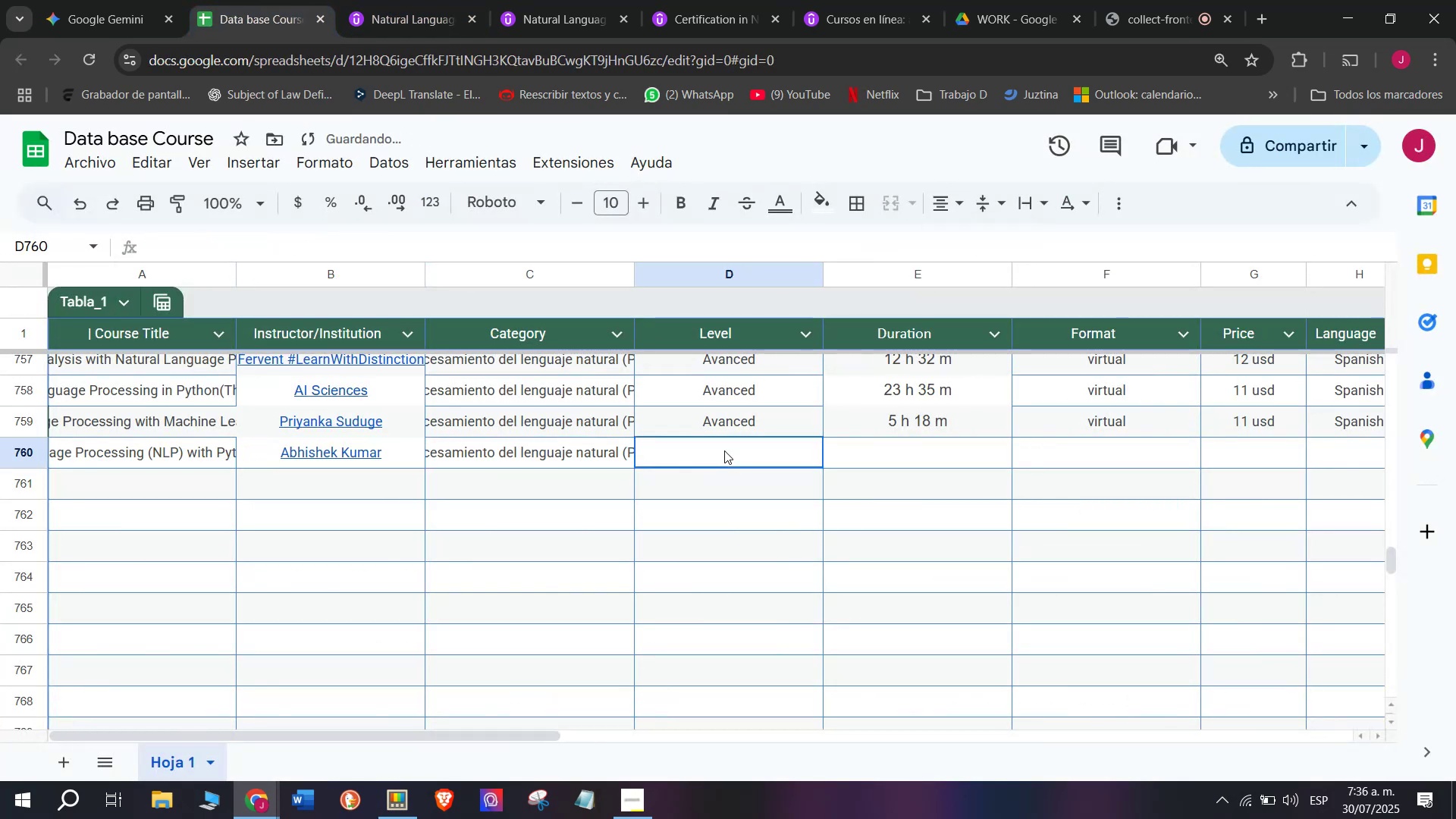 
key(Control+V)
 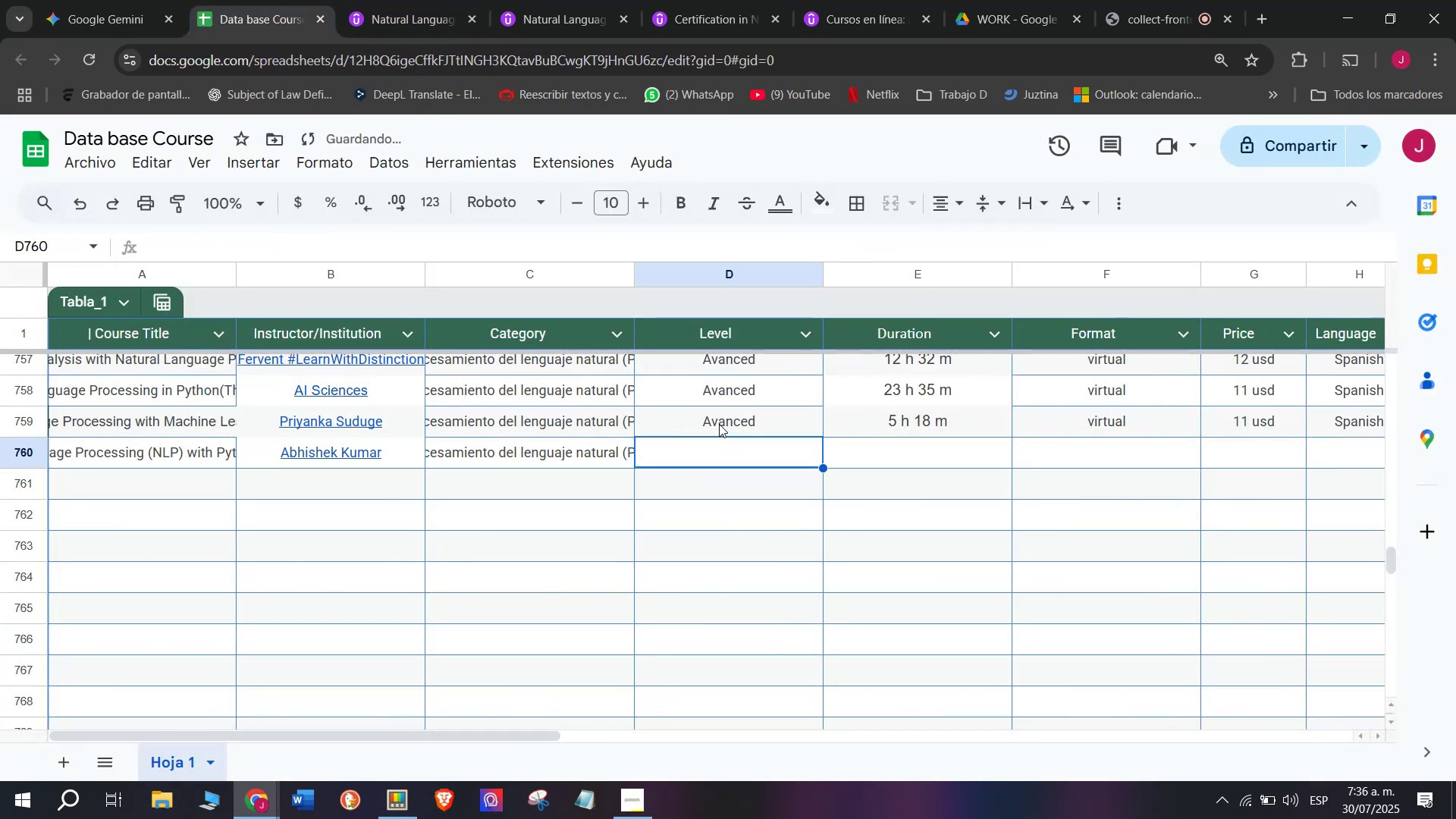 
double_click([719, 420])
 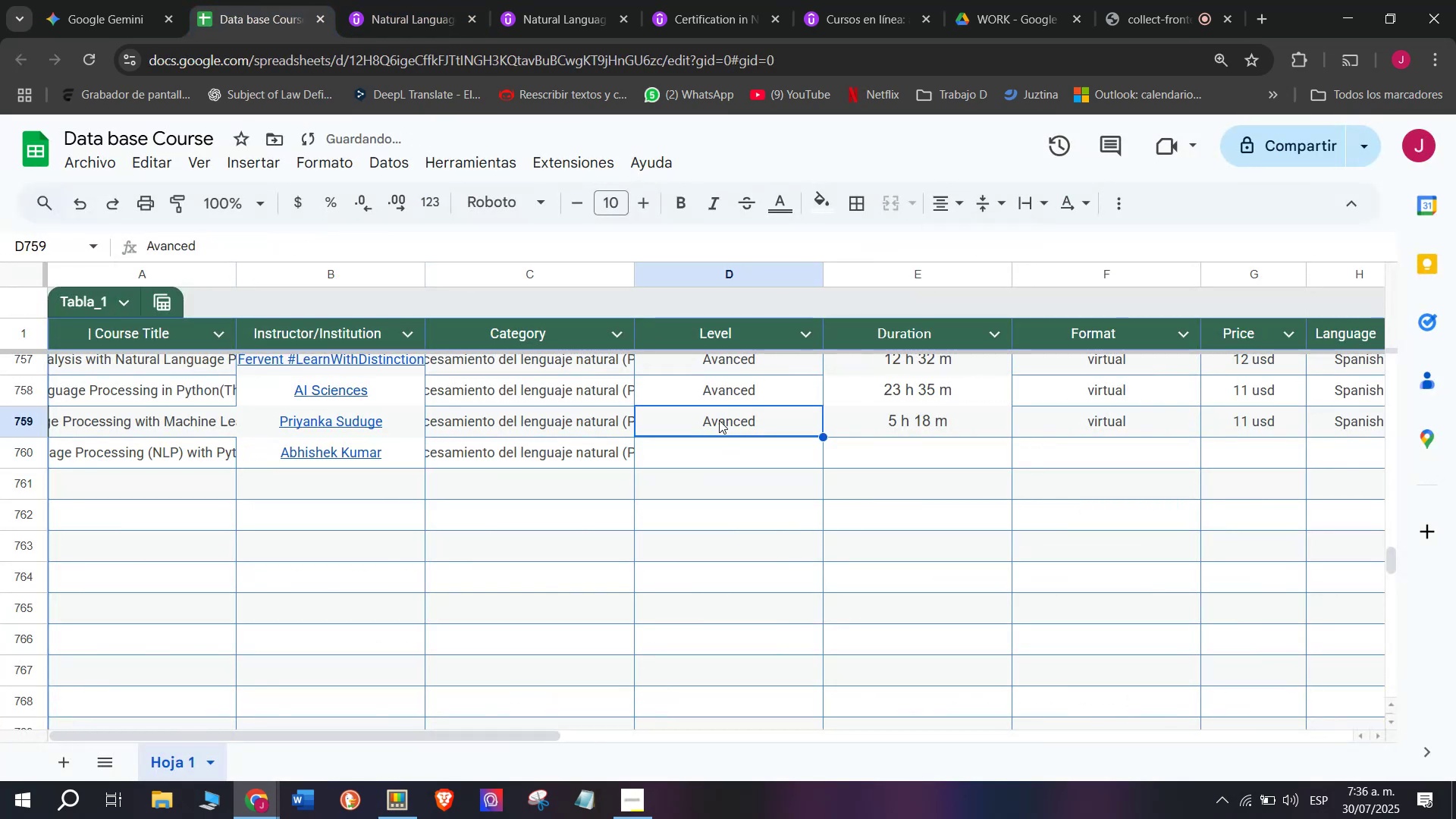 
key(Control+ControlLeft)
 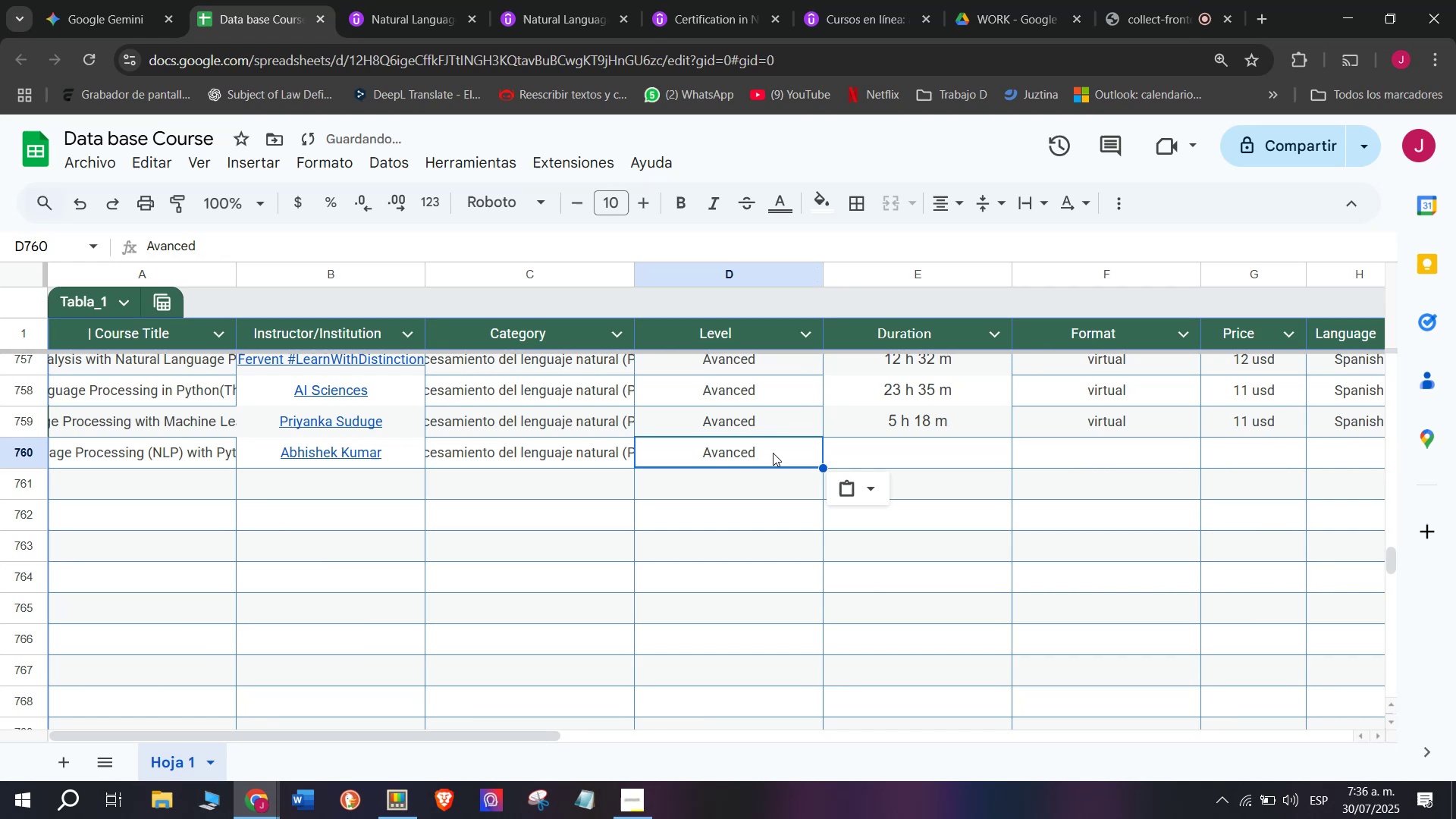 
key(Break)
 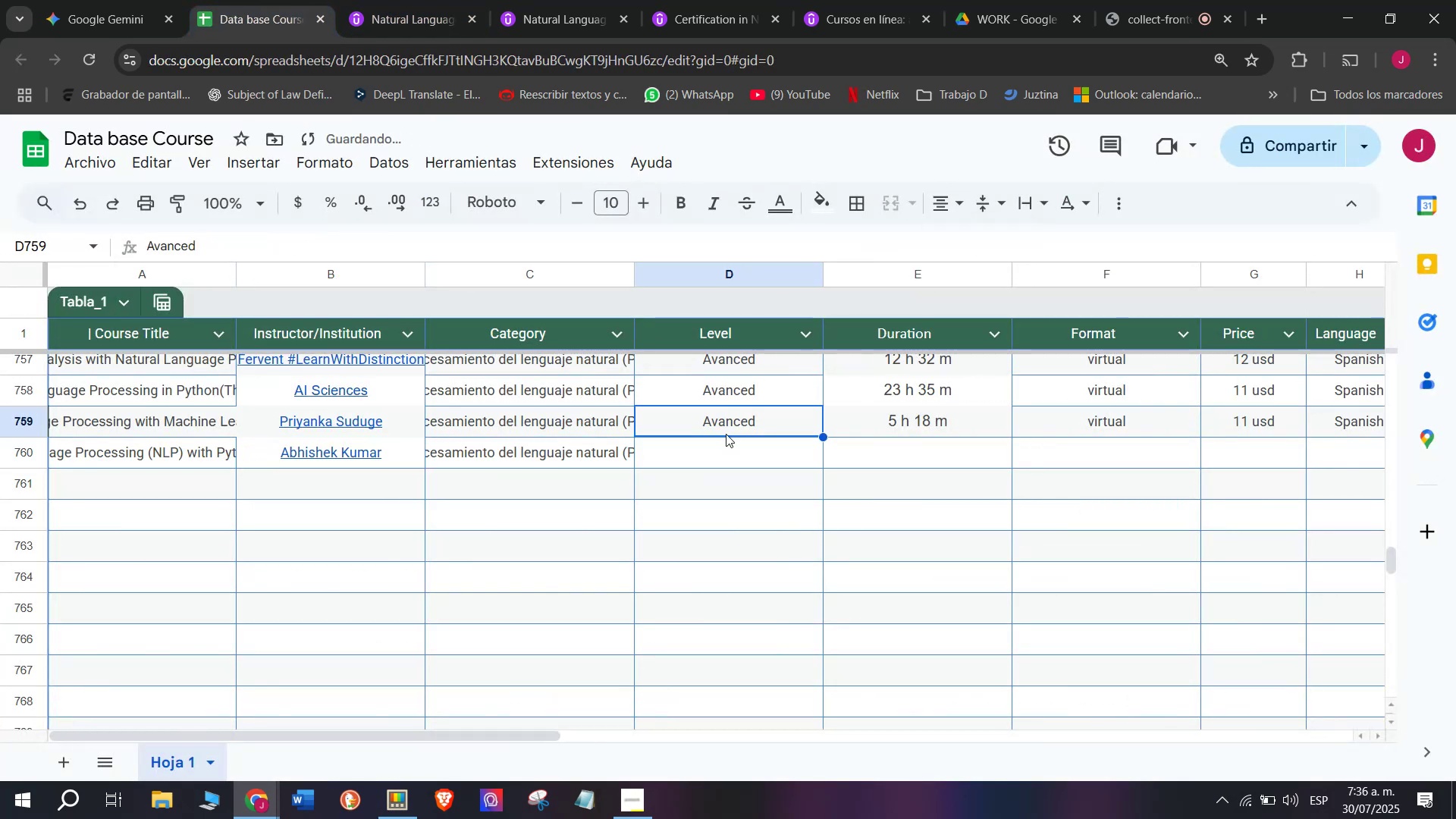 
key(Control+C)
 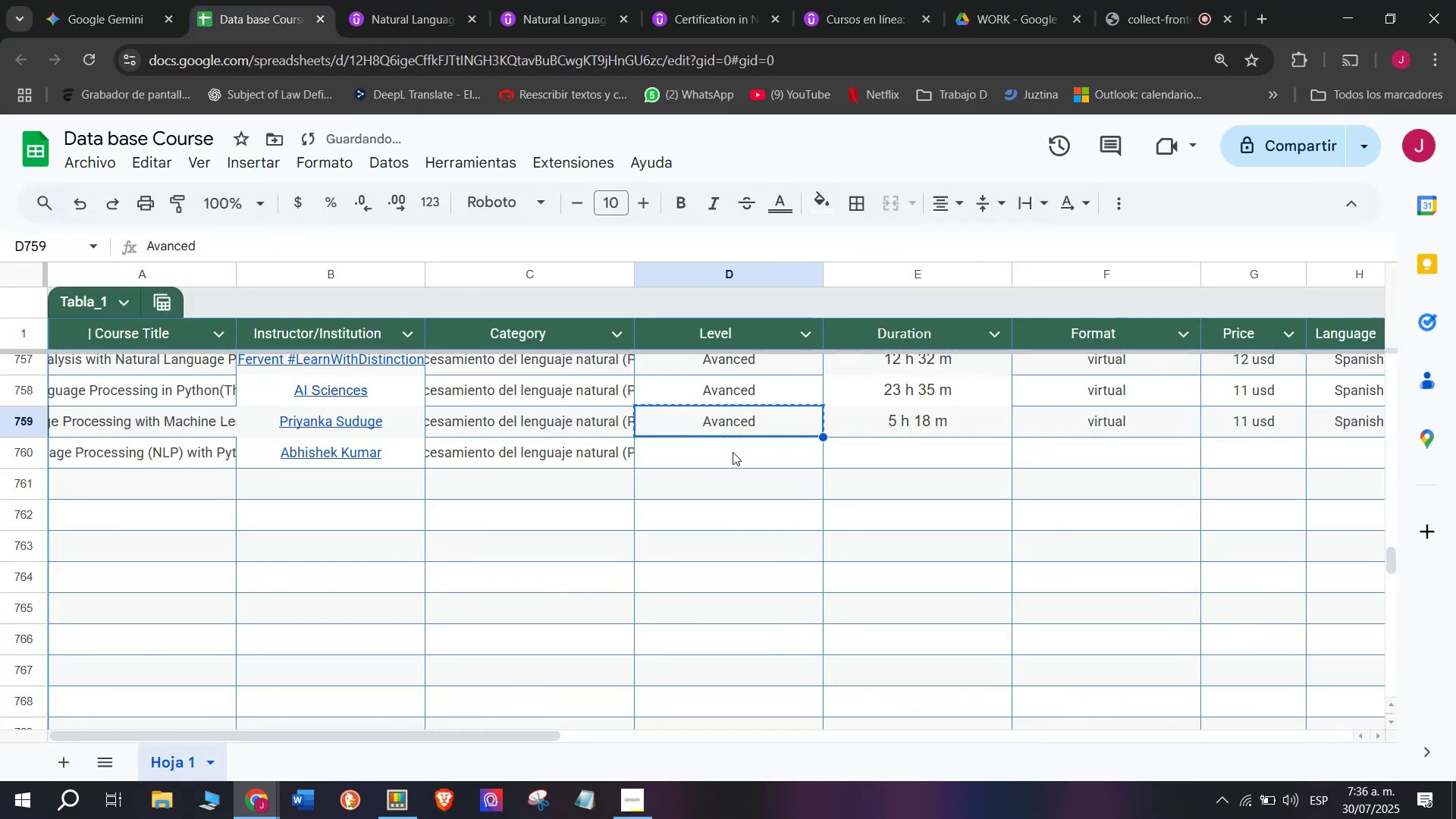 
triple_click([733, 452])
 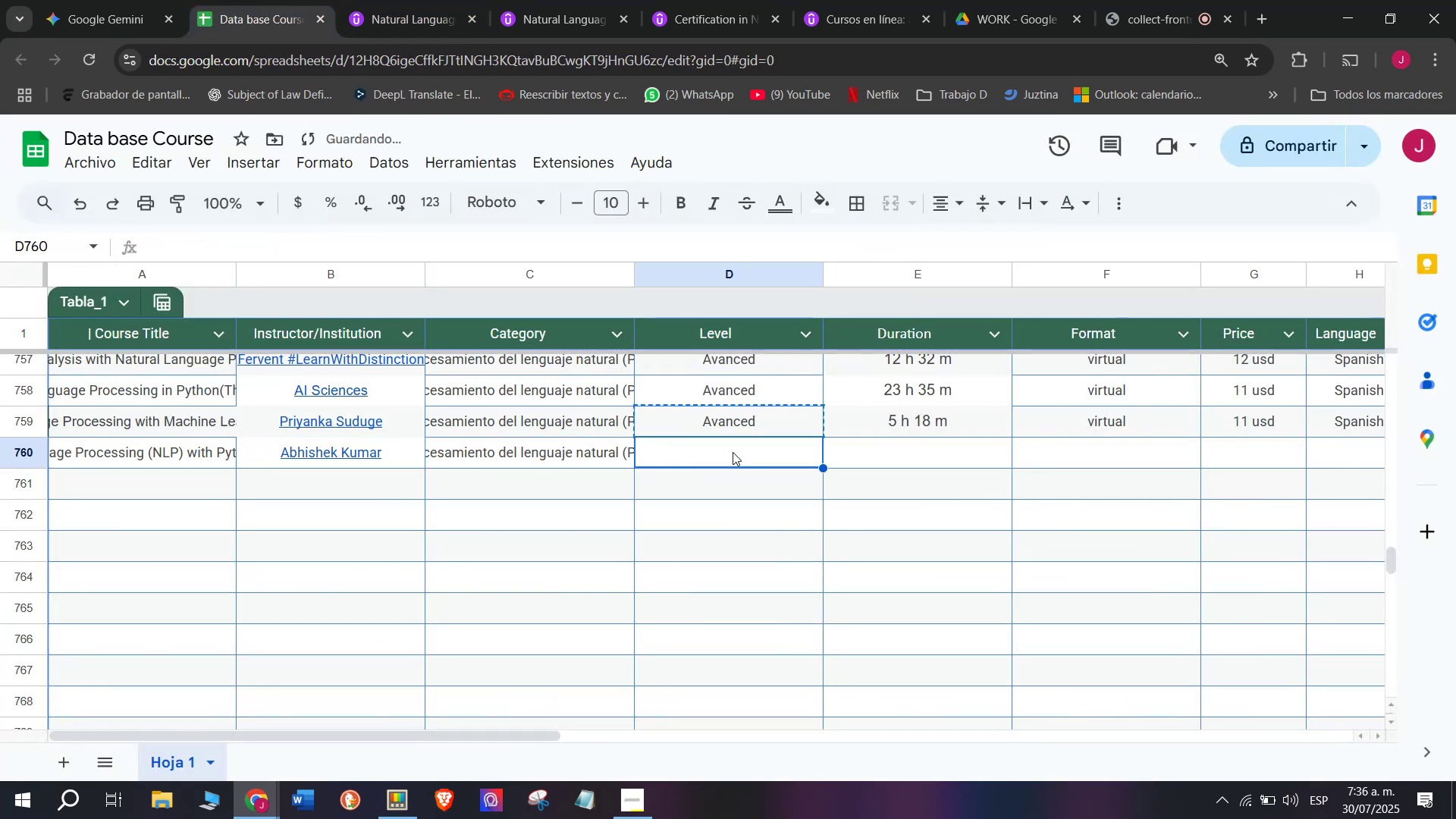 
key(Z)
 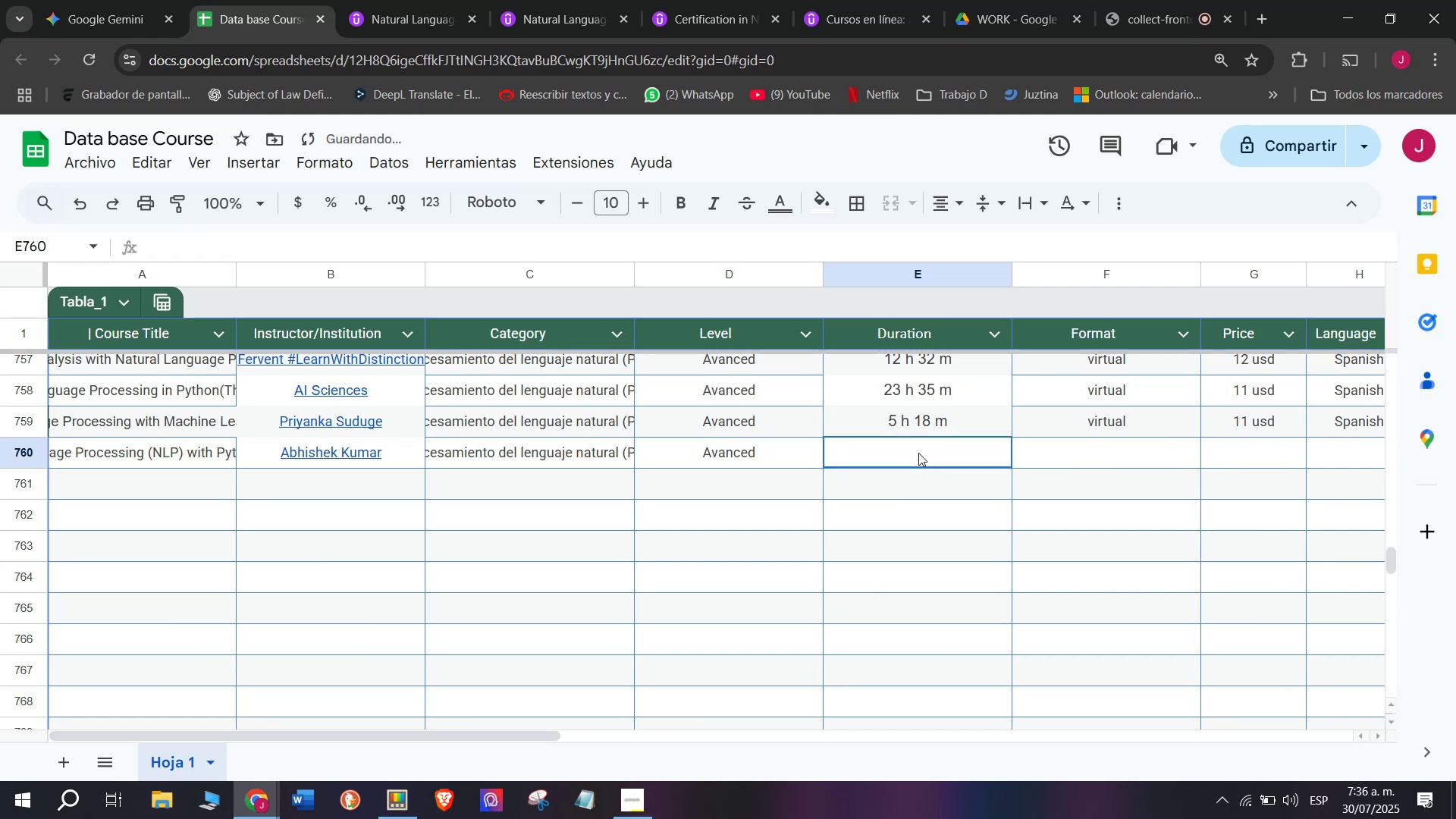 
key(Control+ControlLeft)
 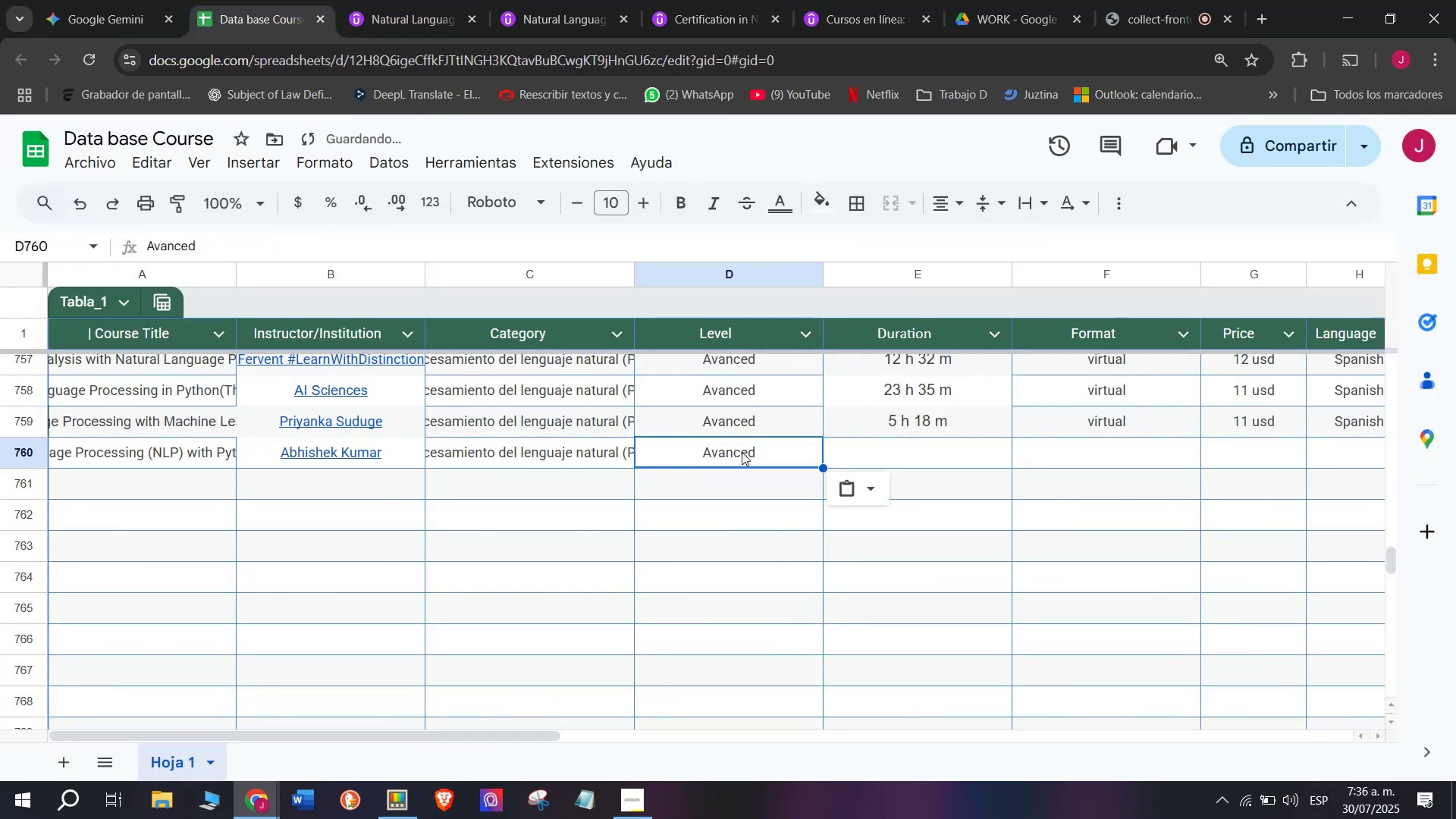 
key(Control+V)
 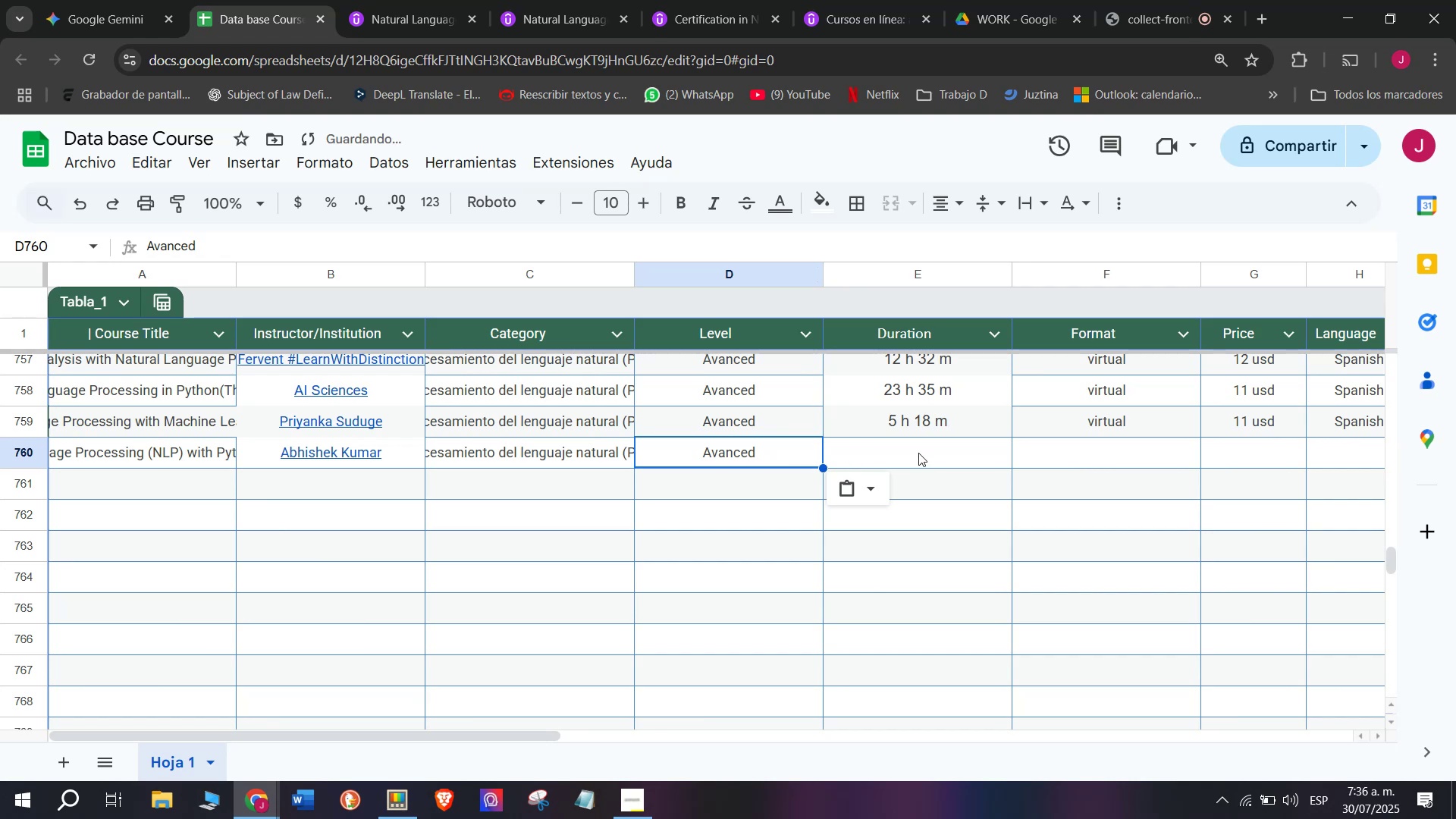 
left_click([918, 453])
 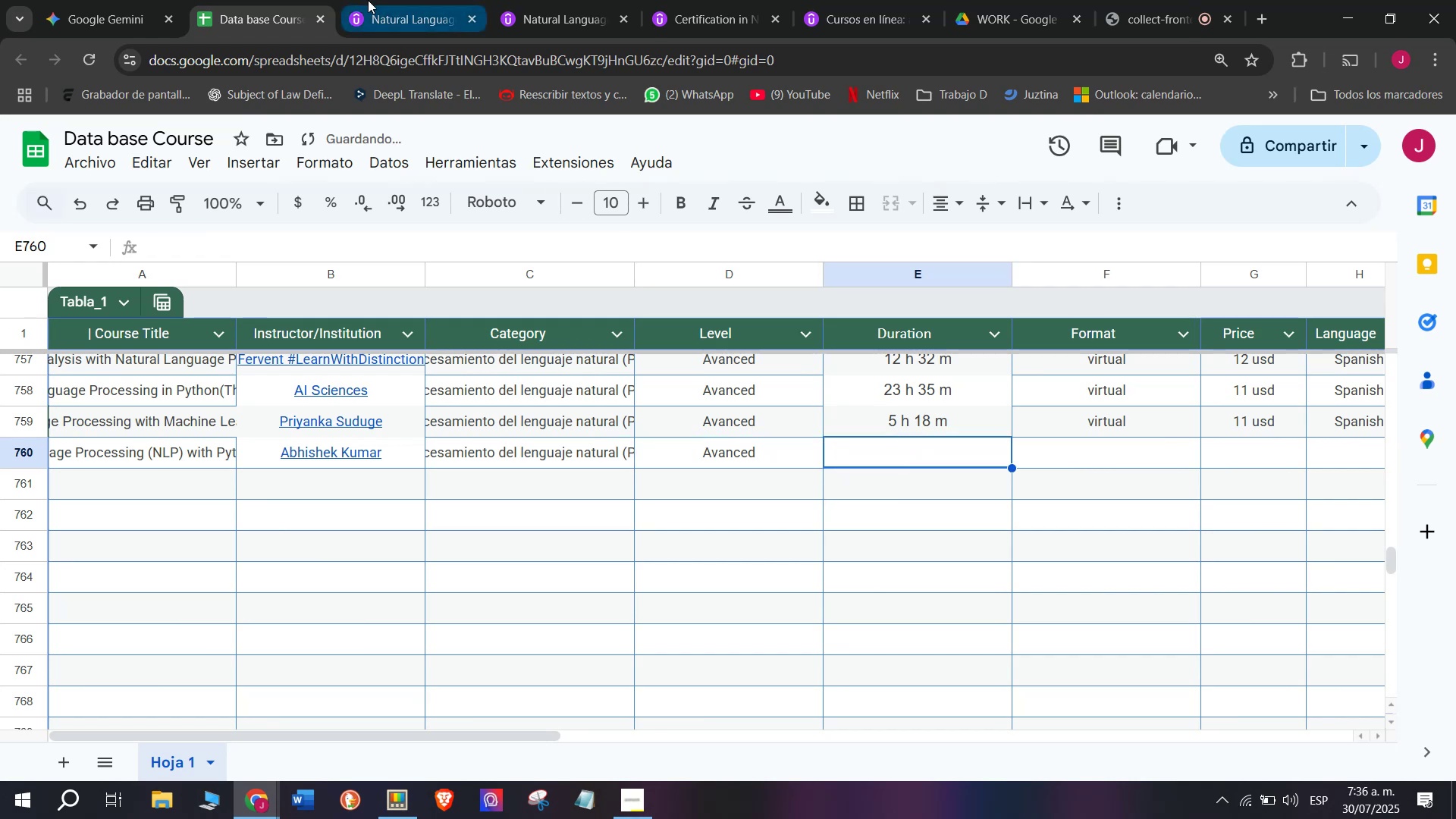 
left_click([381, 0])
 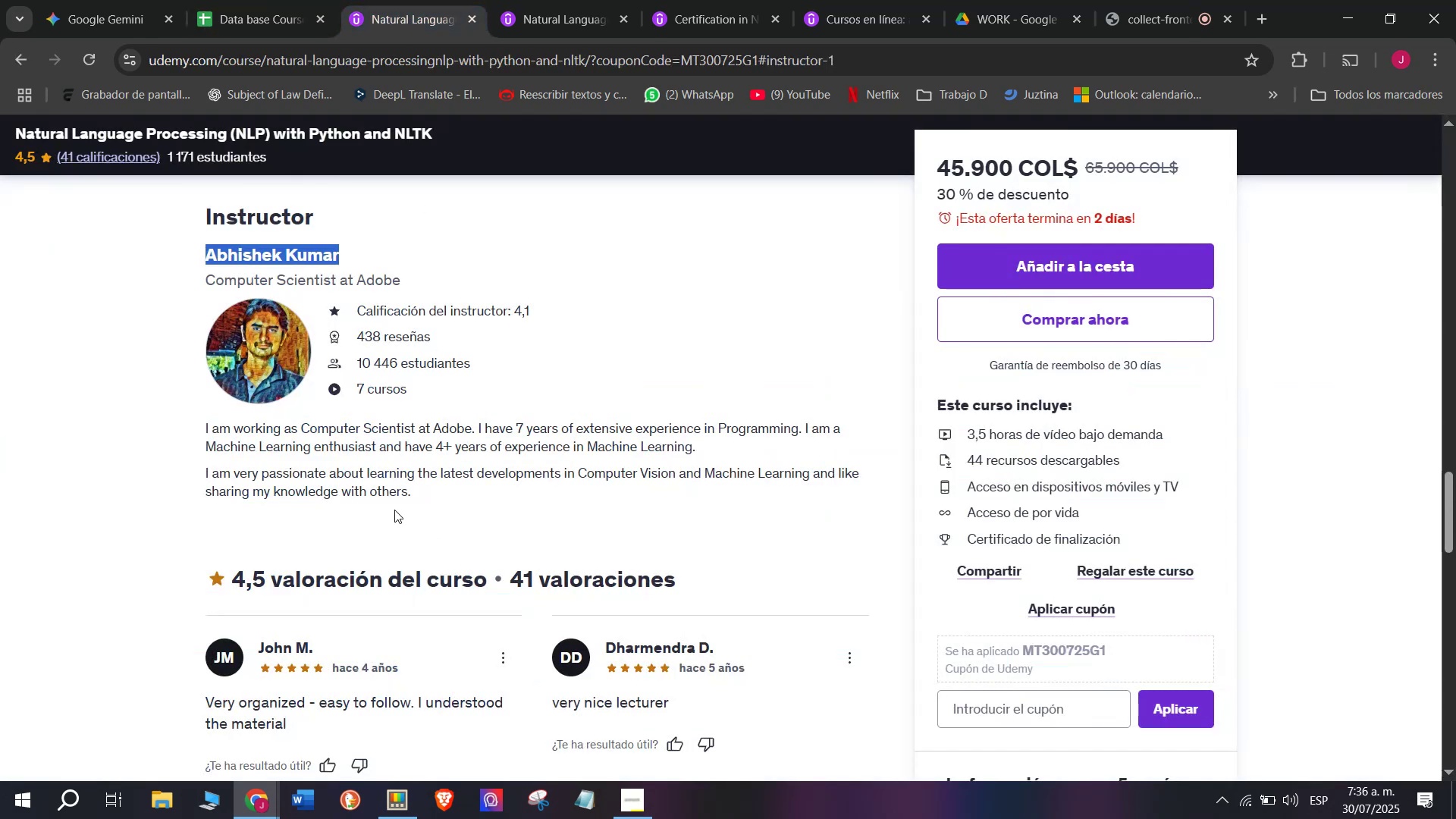 
scroll: coordinate [388, 506], scroll_direction: up, amount: 6.0
 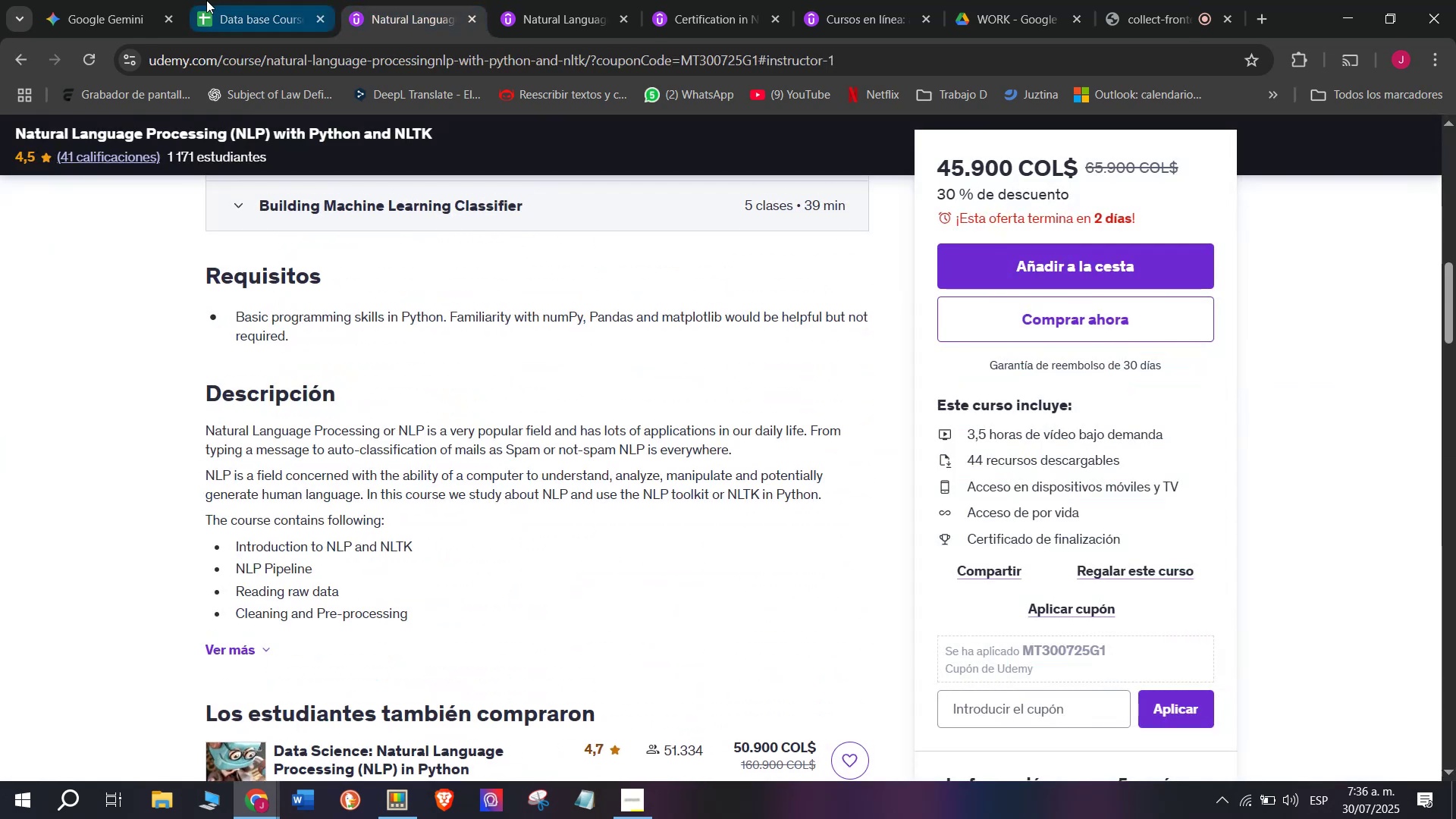 
left_click([206, 0])
 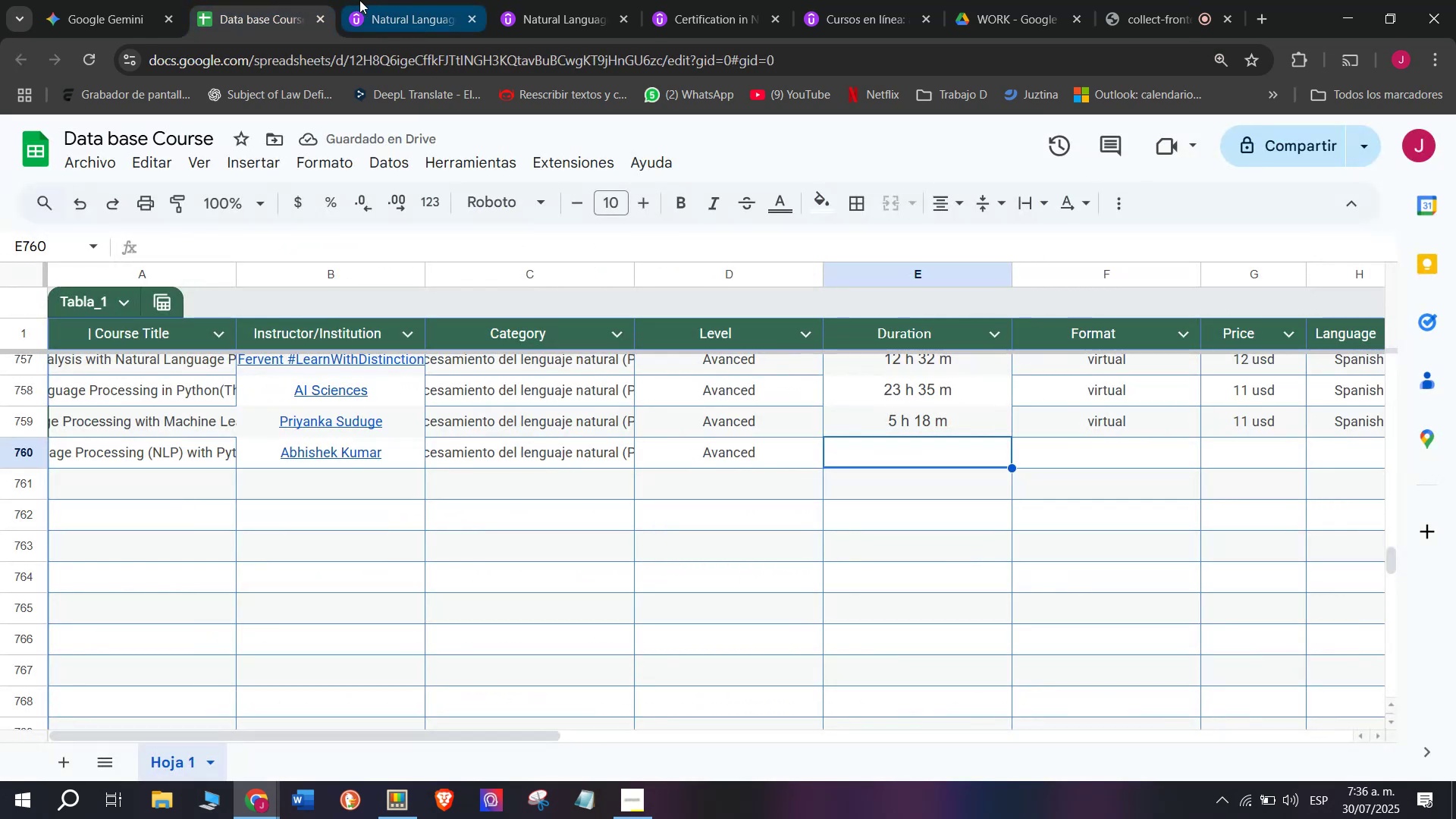 
left_click([381, 0])
 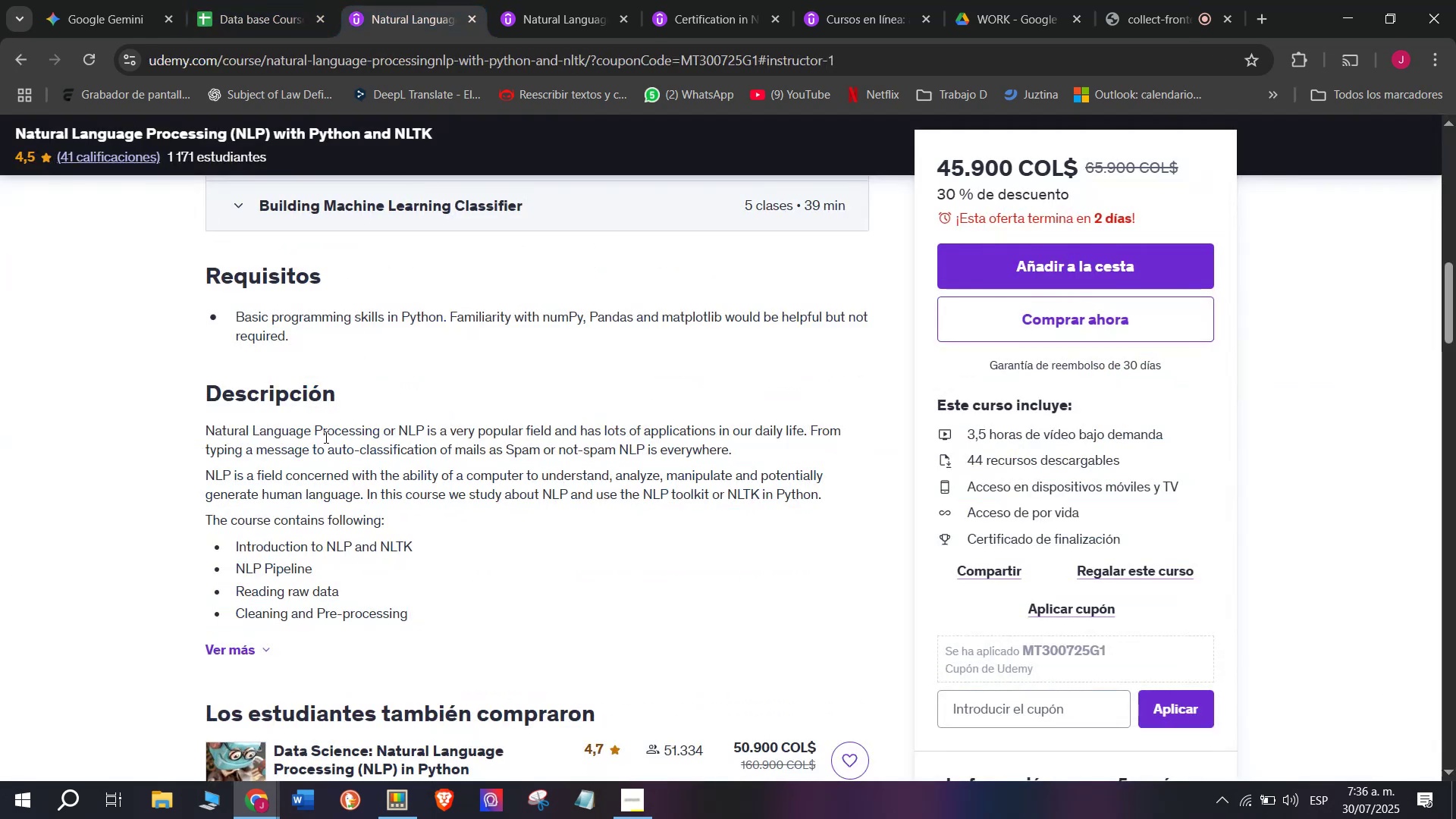 
scroll: coordinate [258, 591], scroll_direction: up, amount: 3.0
 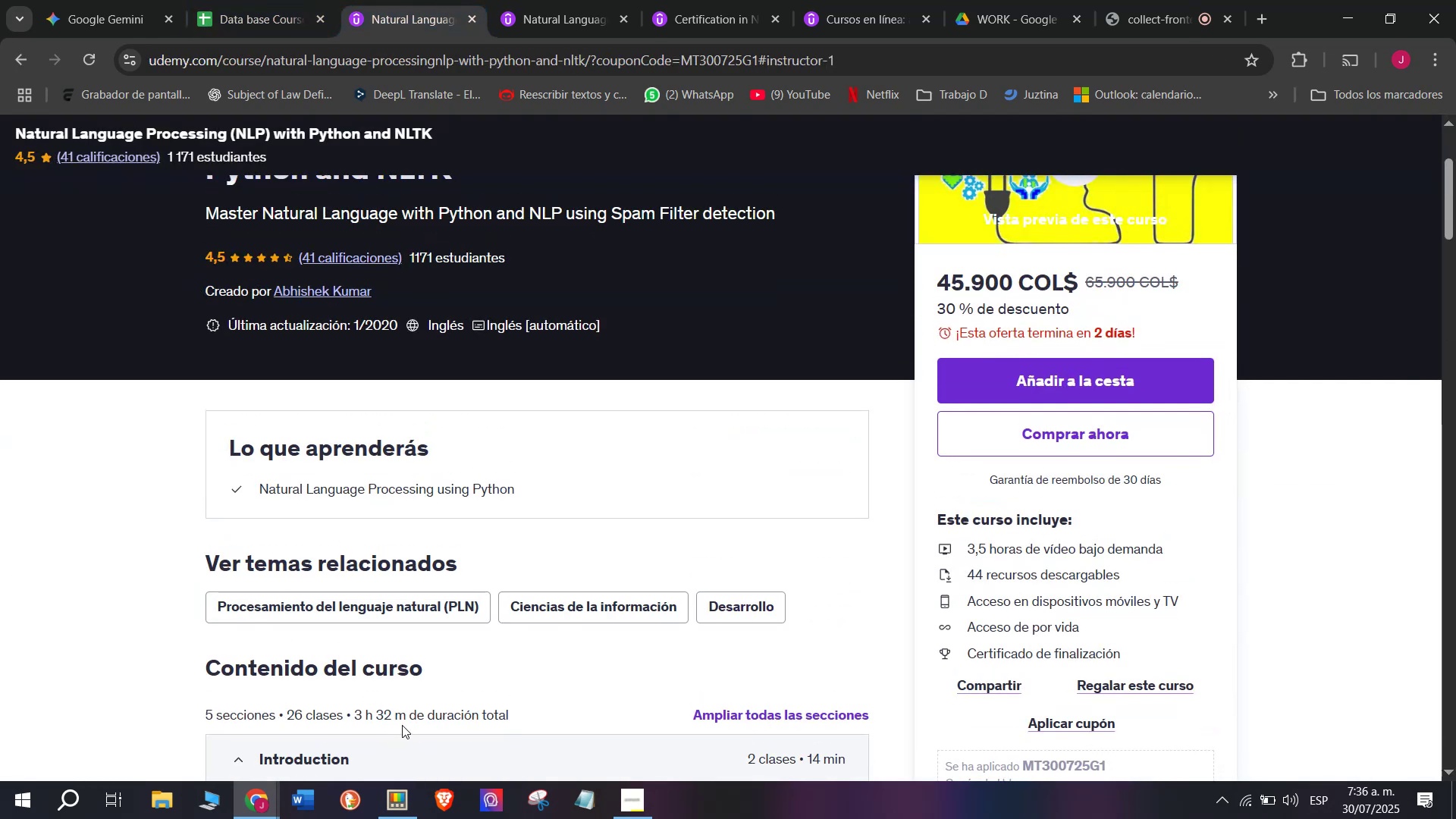 
left_click_drag(start_coordinate=[404, 719], to_coordinate=[356, 714])
 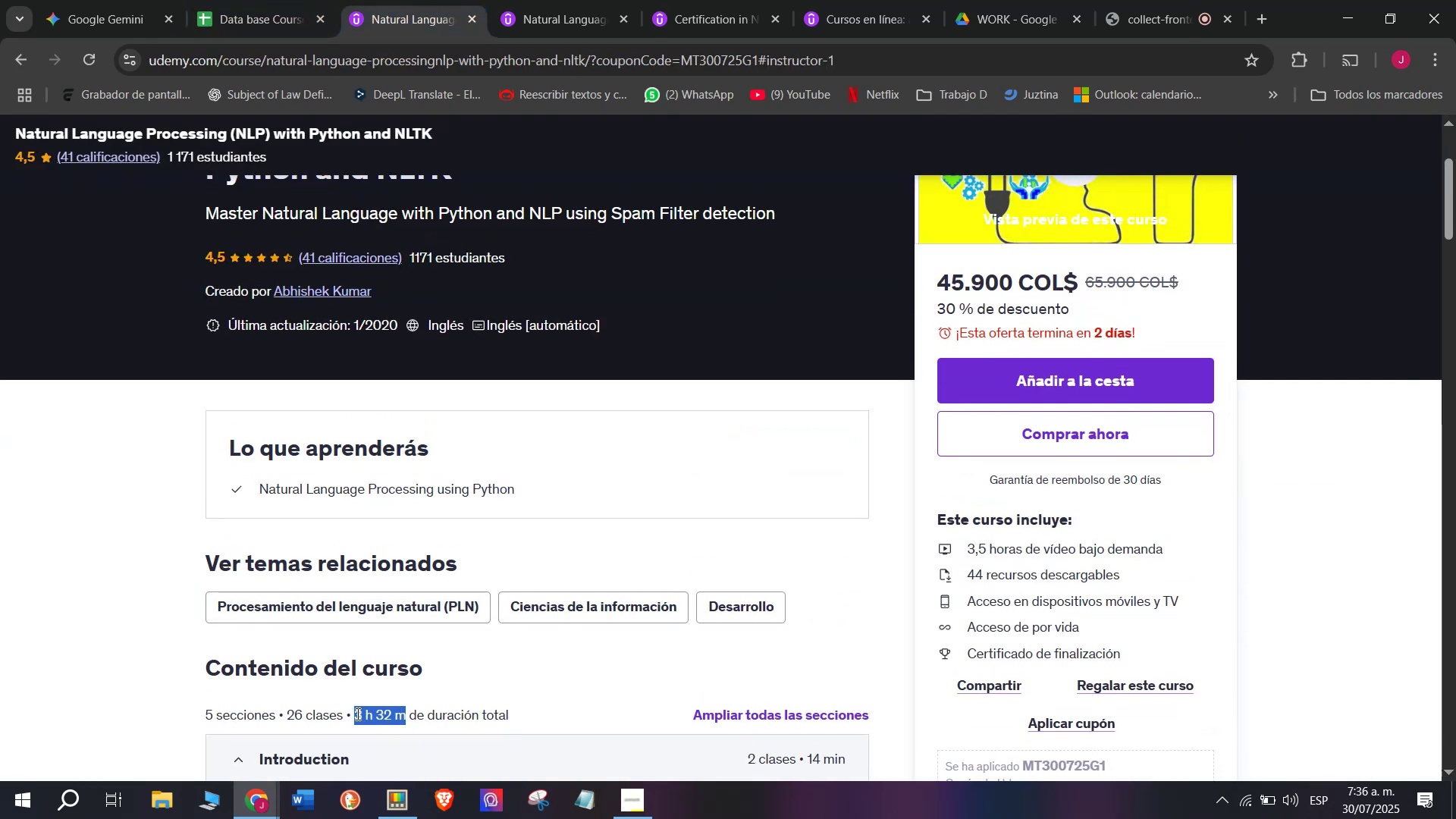 
key(Control+ControlLeft)
 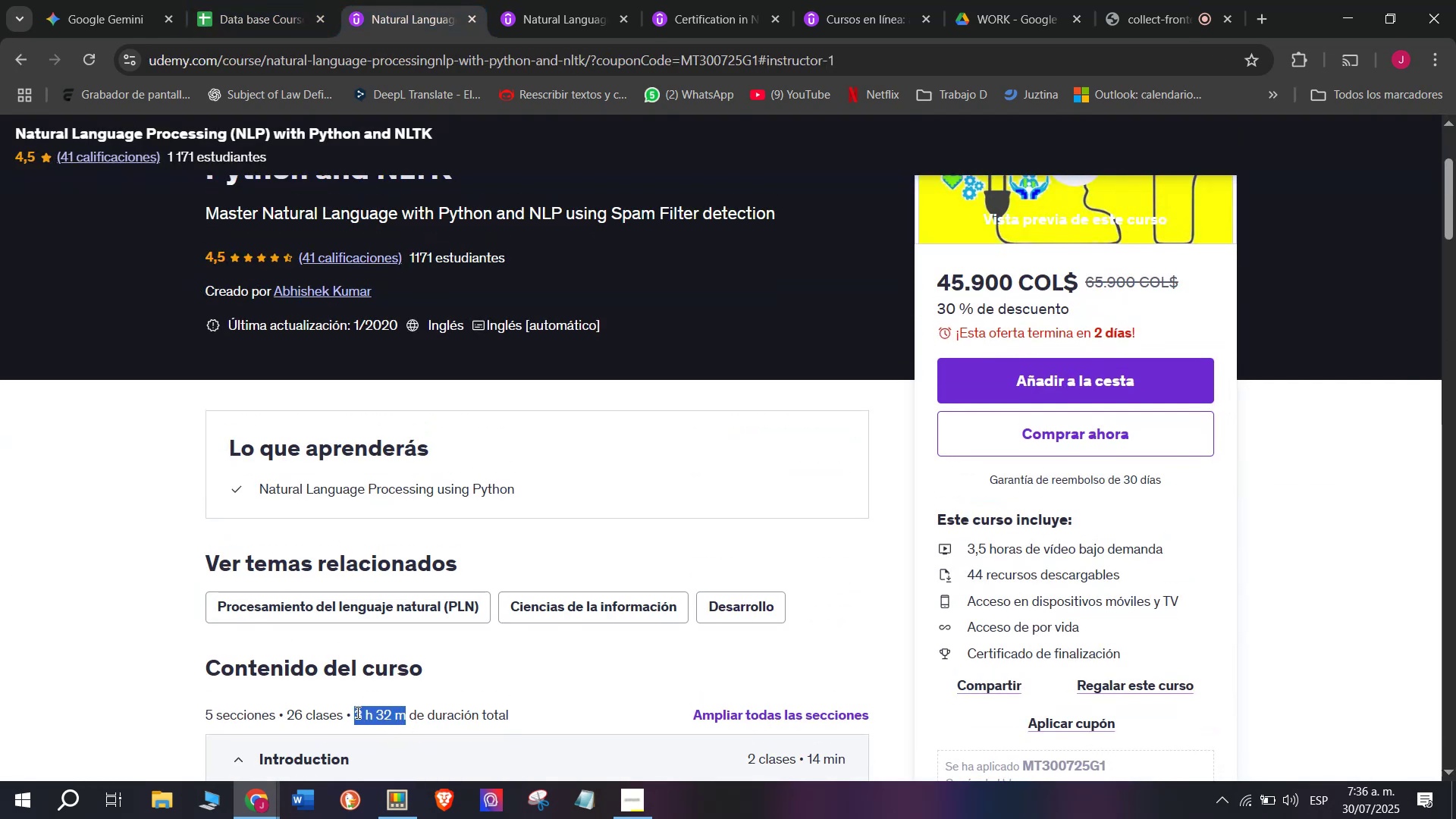 
key(Break)
 